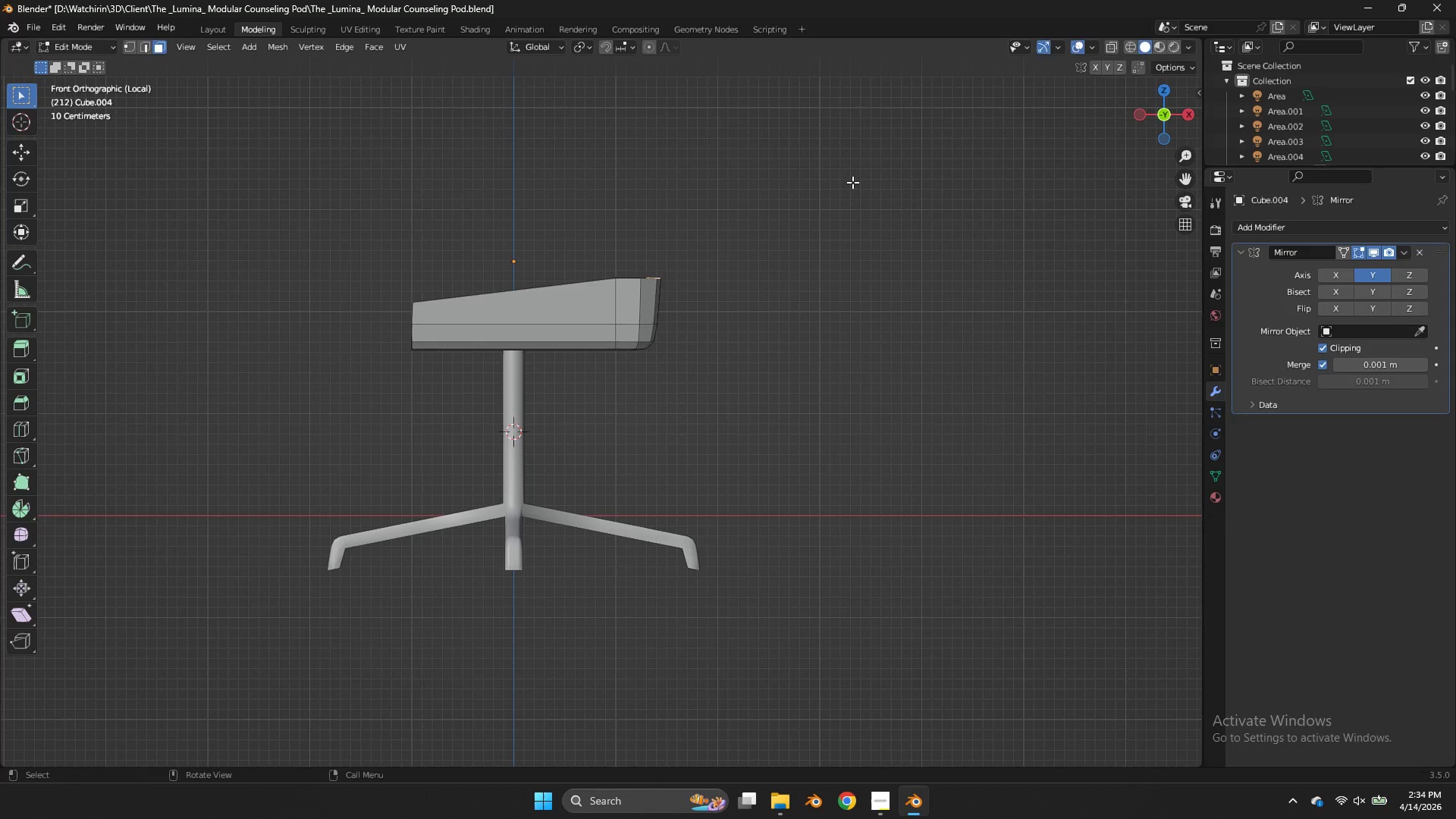 
key(G)
 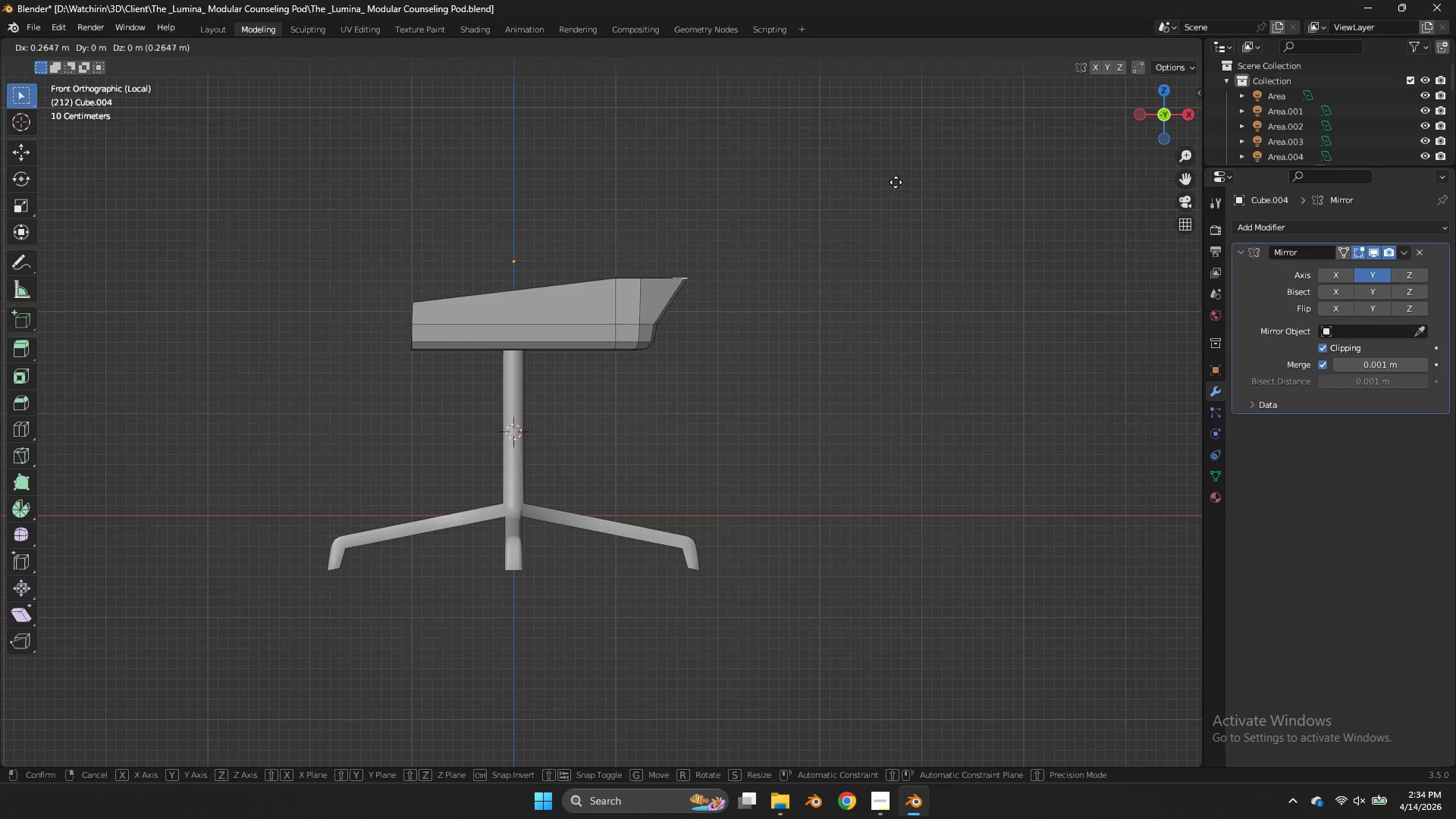 
hold_key(key=ShiftLeft, duration=1.97)
left_click([698, 179])
 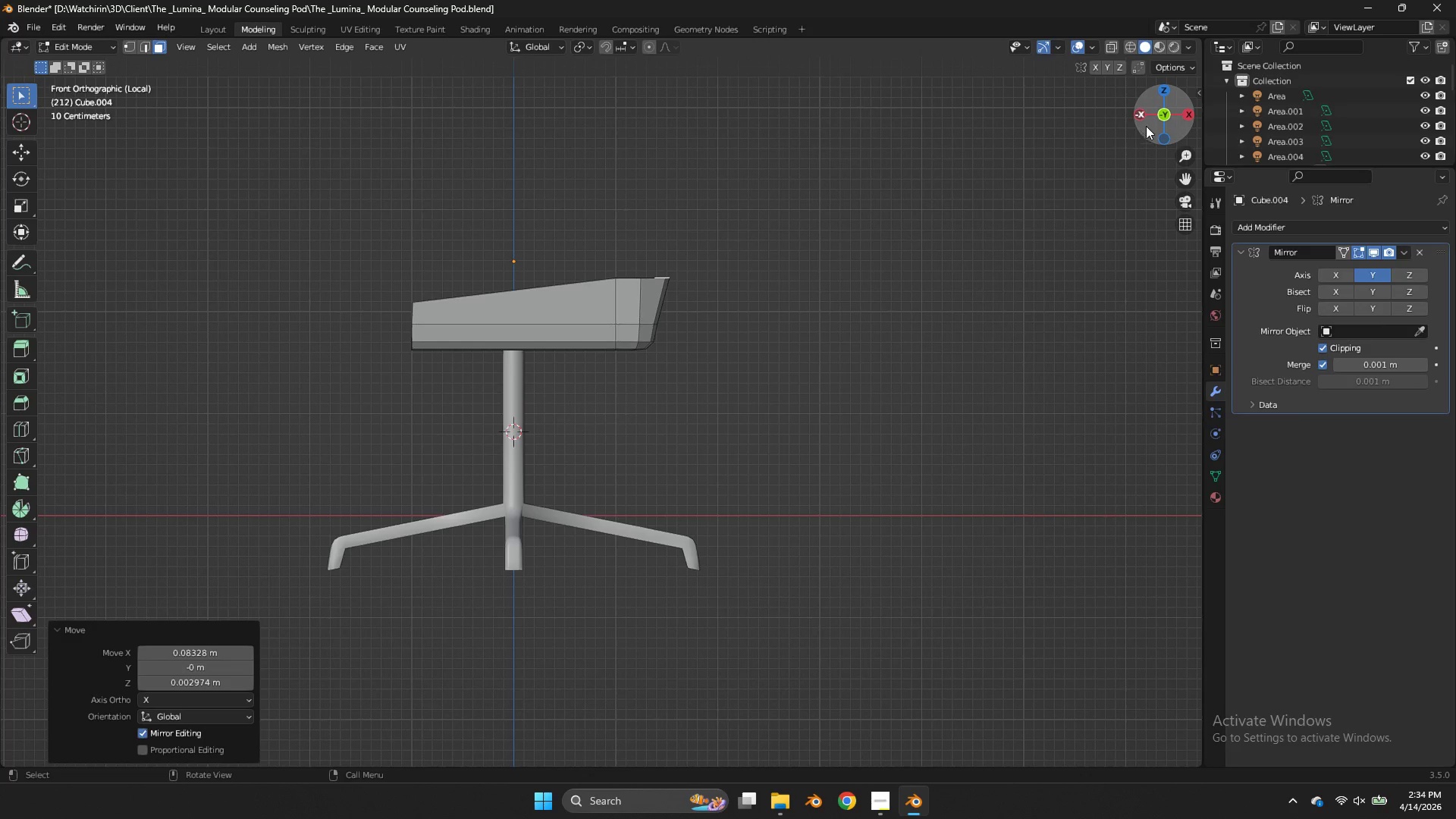 
left_click_drag(start_coordinate=[1147, 124], to_coordinate=[1146, 176])
 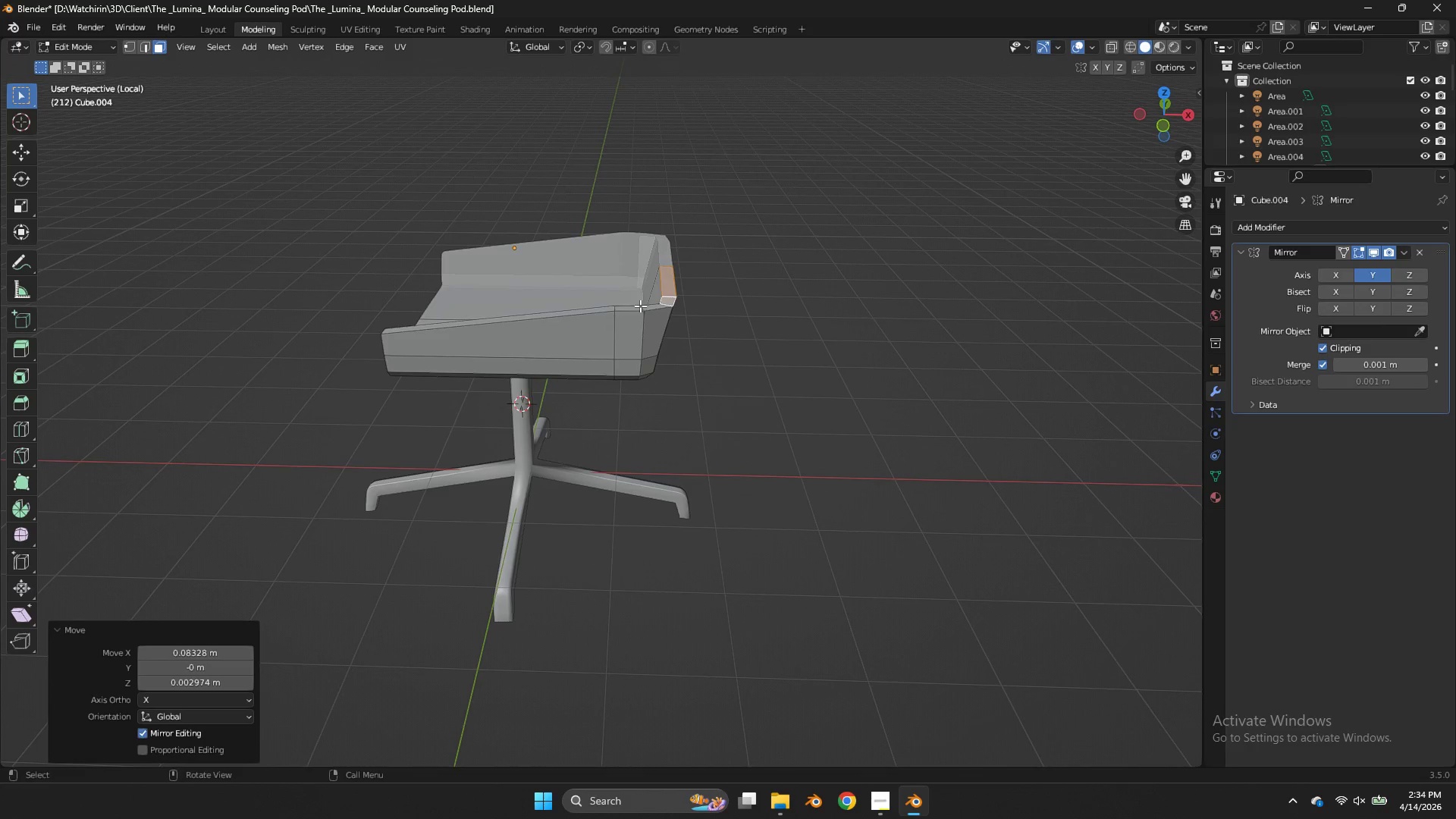 
left_click([635, 308])
 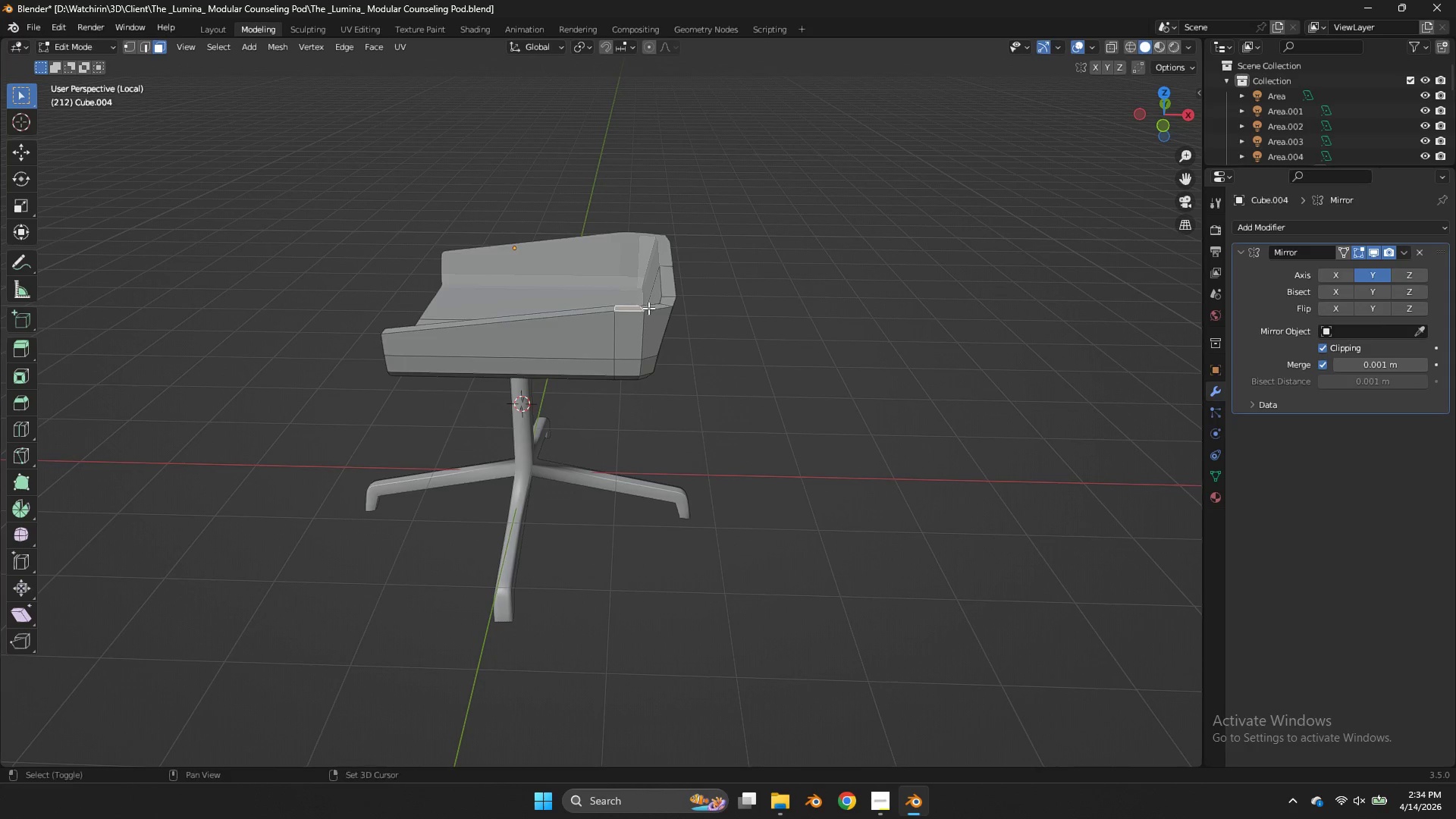 
hold_key(key=ShiftLeft, duration=0.48)
double_click([648, 308])
 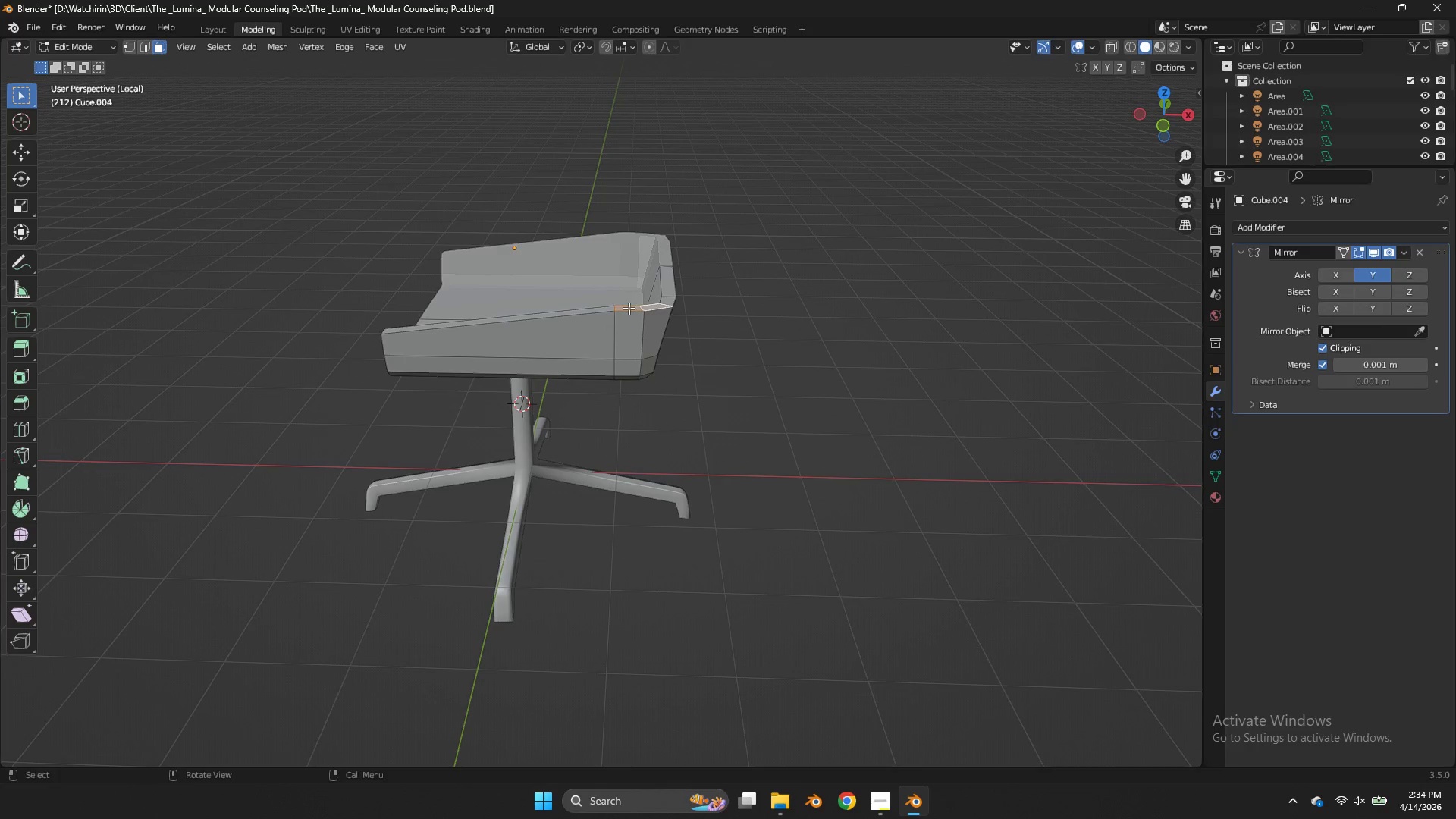 
left_click([629, 308])
 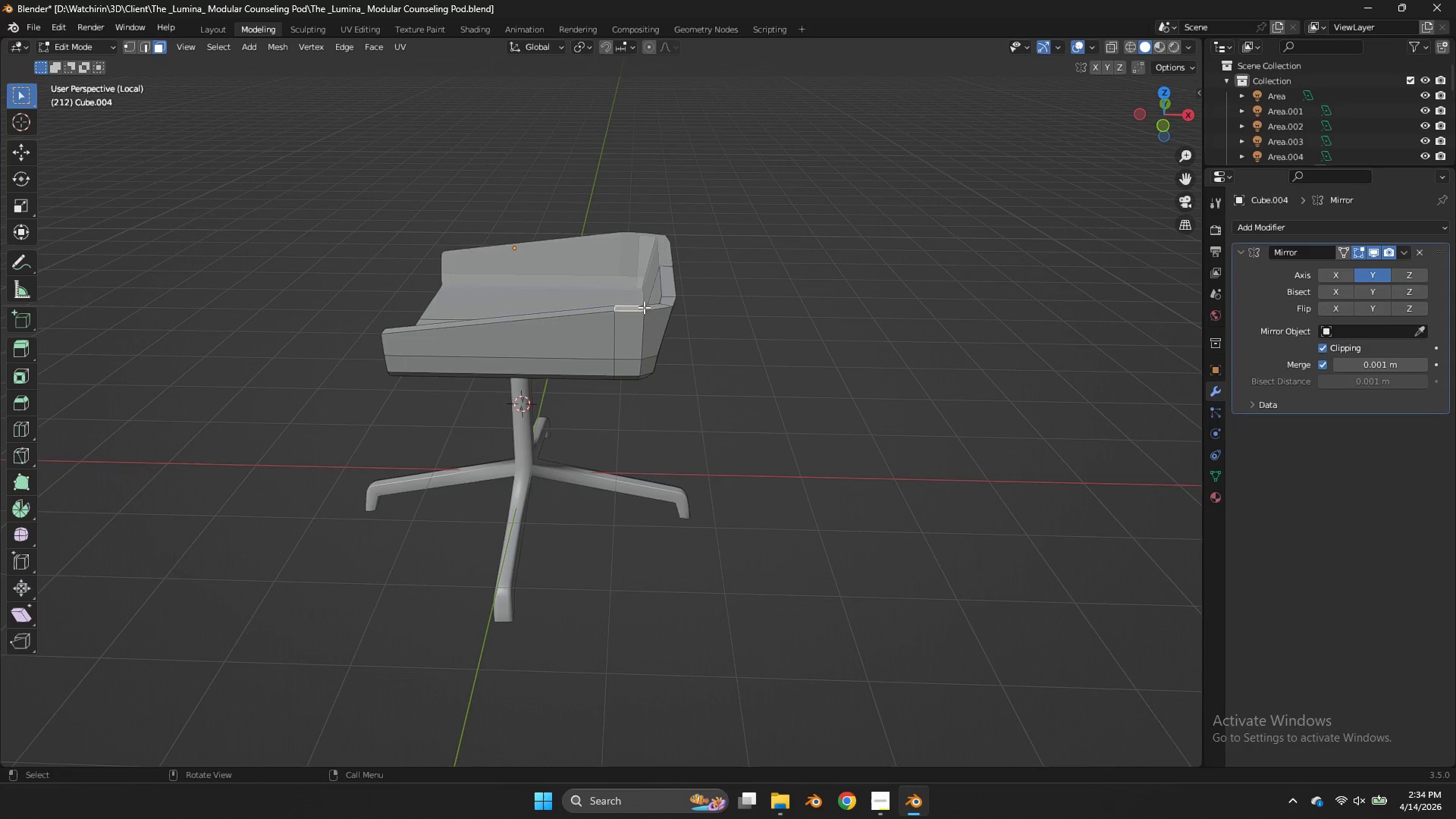 
hold_key(key=ShiftLeft, duration=0.97)
left_click([646, 307])
 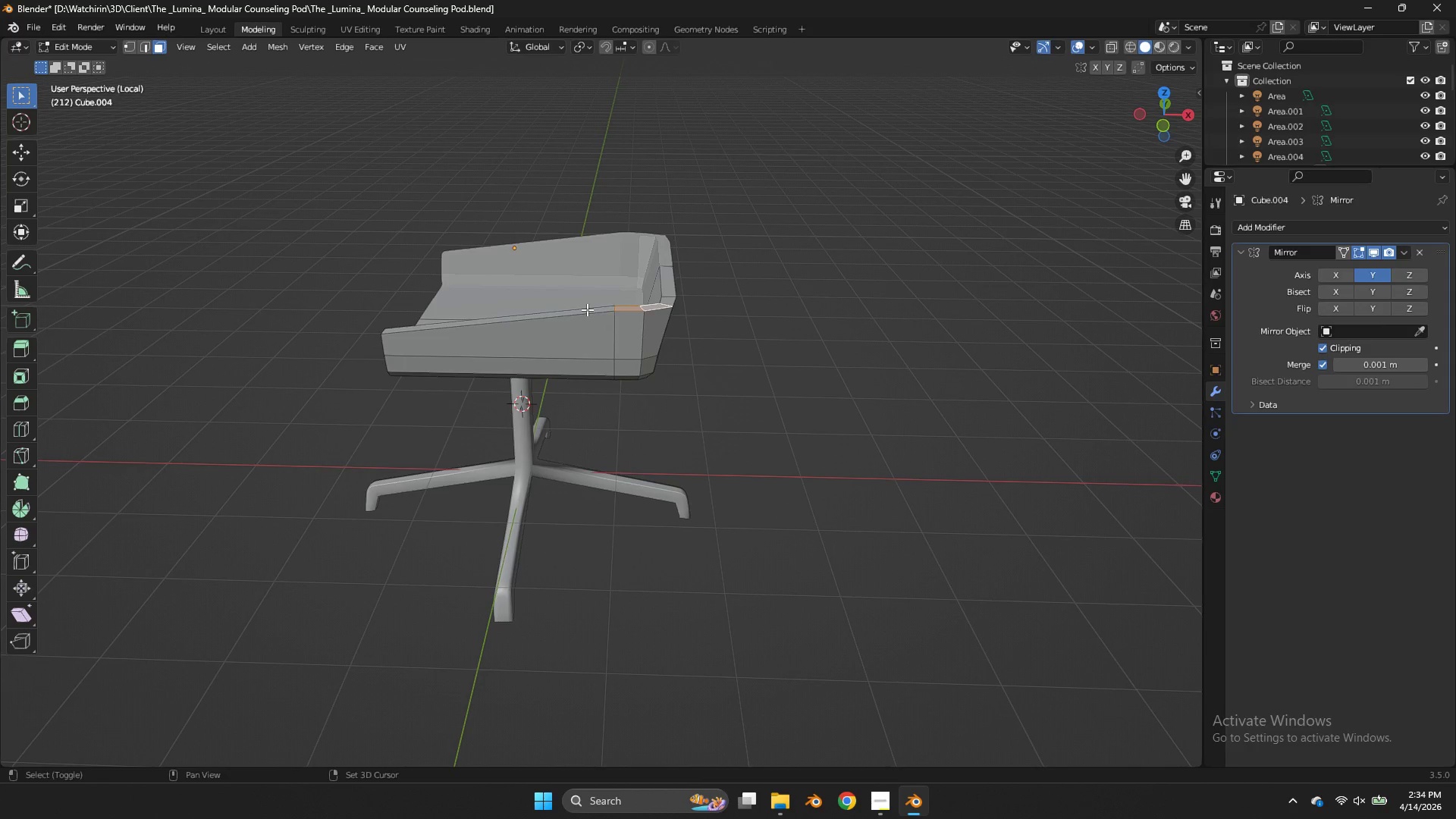 
left_click([587, 309])
 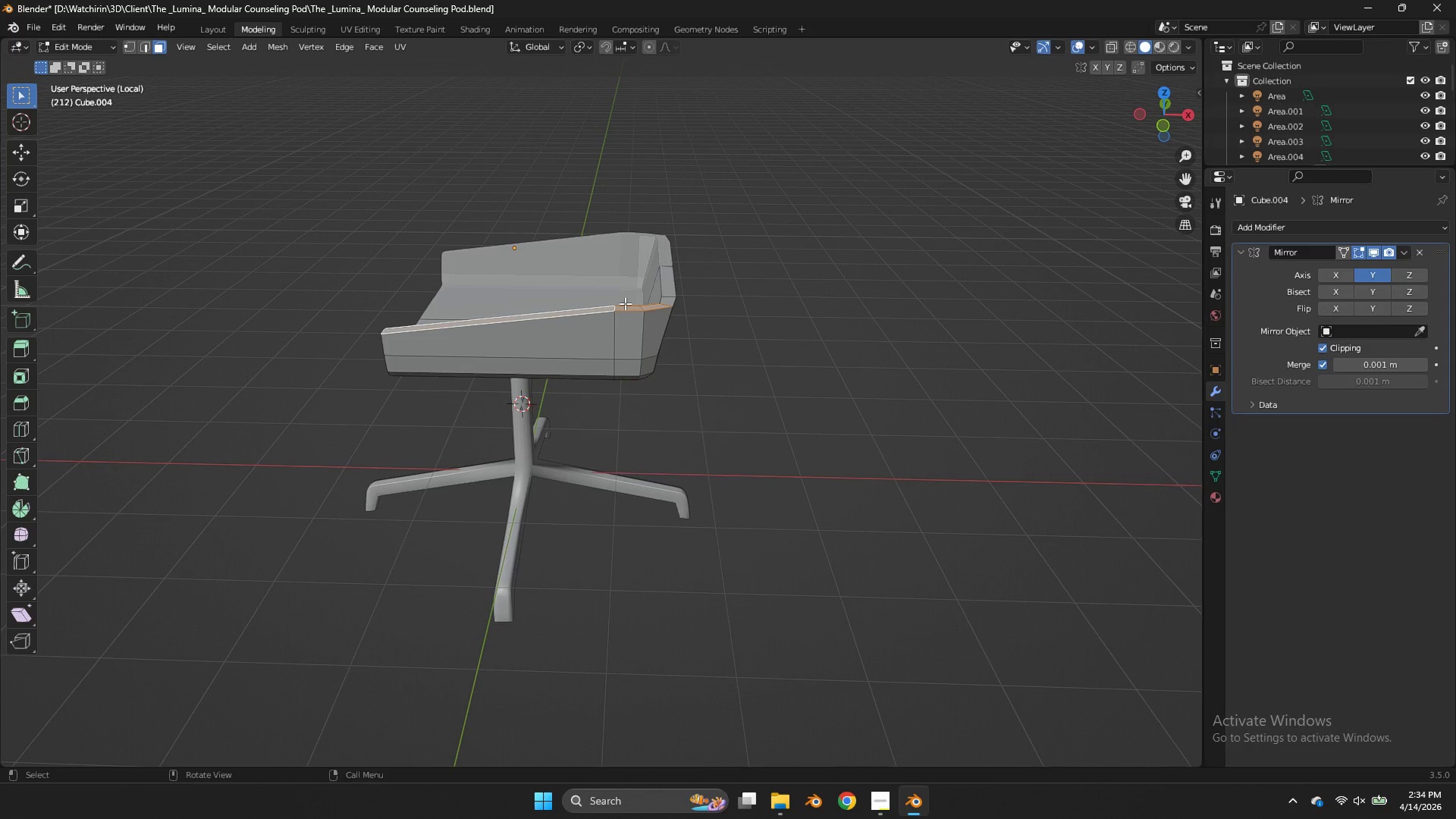 
left_click([625, 307])
 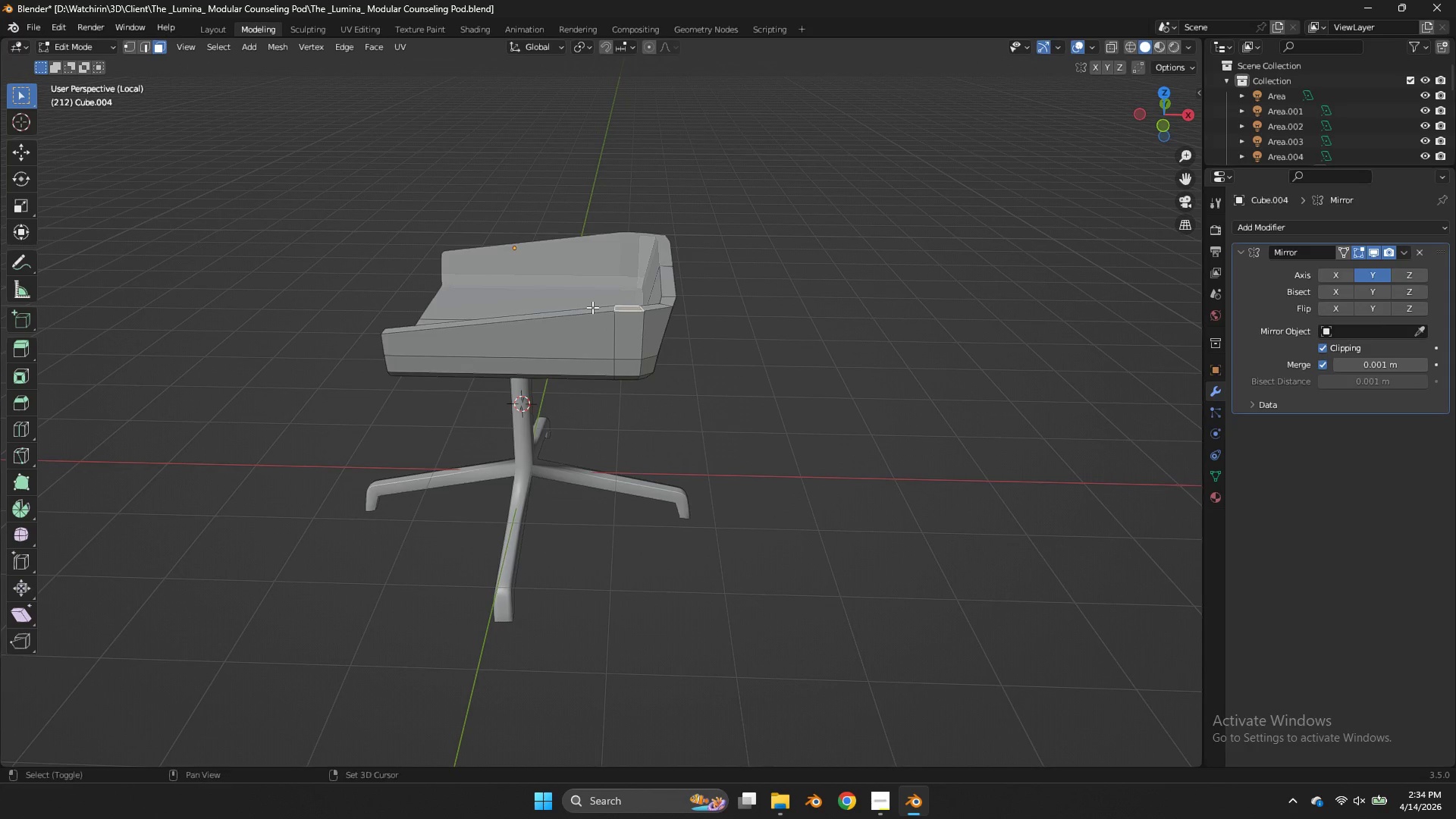 
hold_key(key=ShiftLeft, duration=0.42)
double_click([592, 308])
 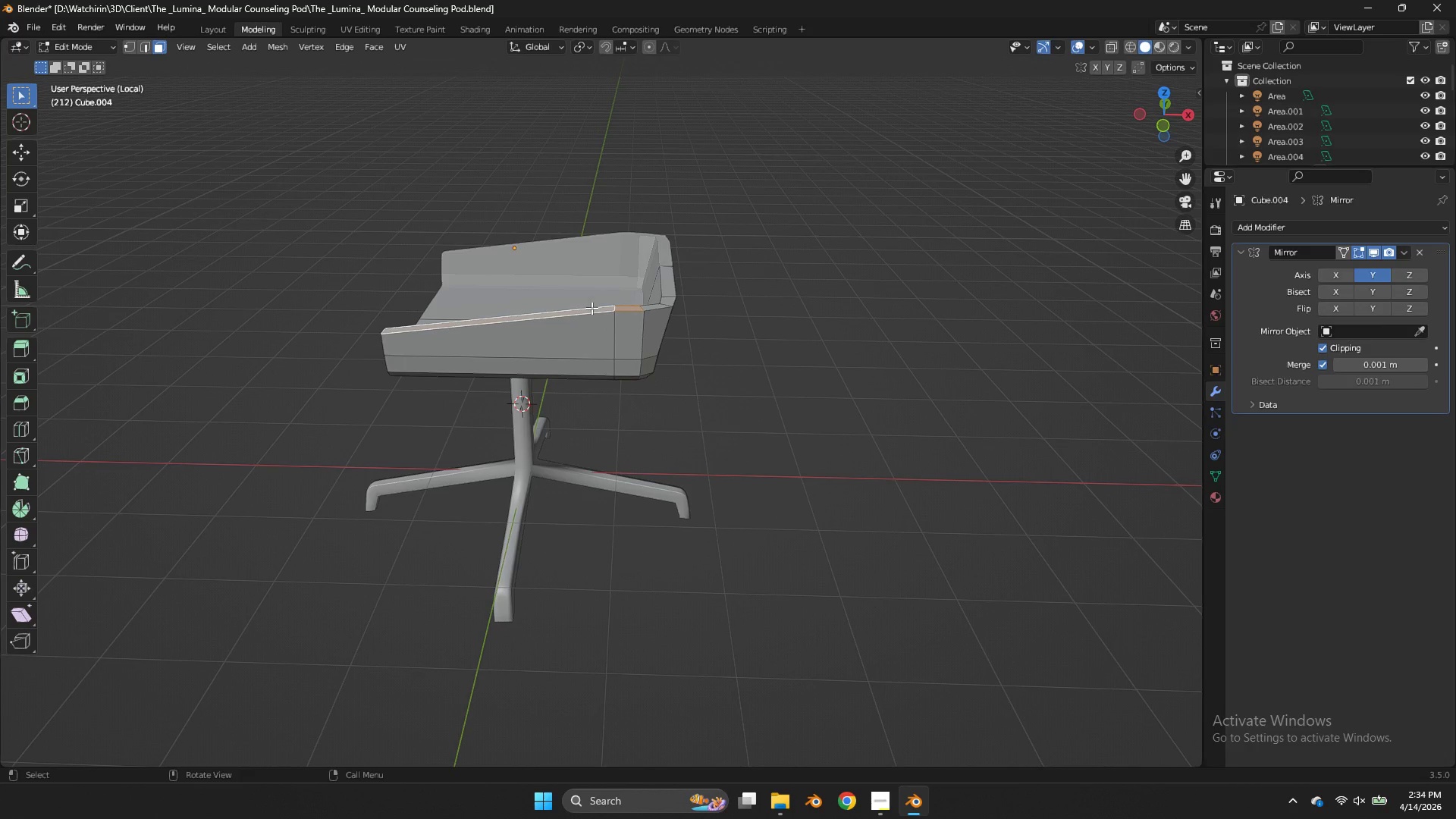 
type(sz0)
 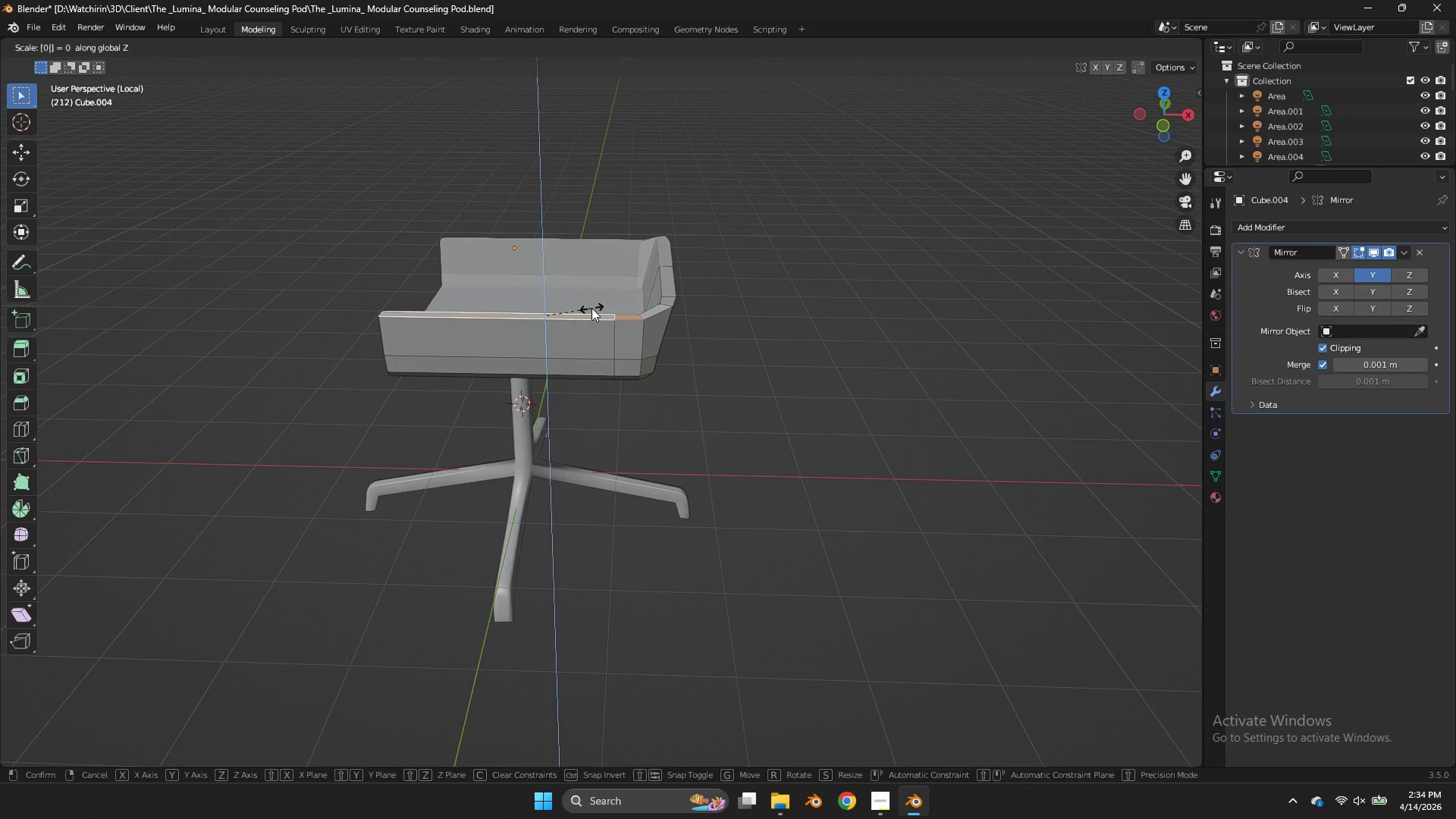 
key(Enter)
 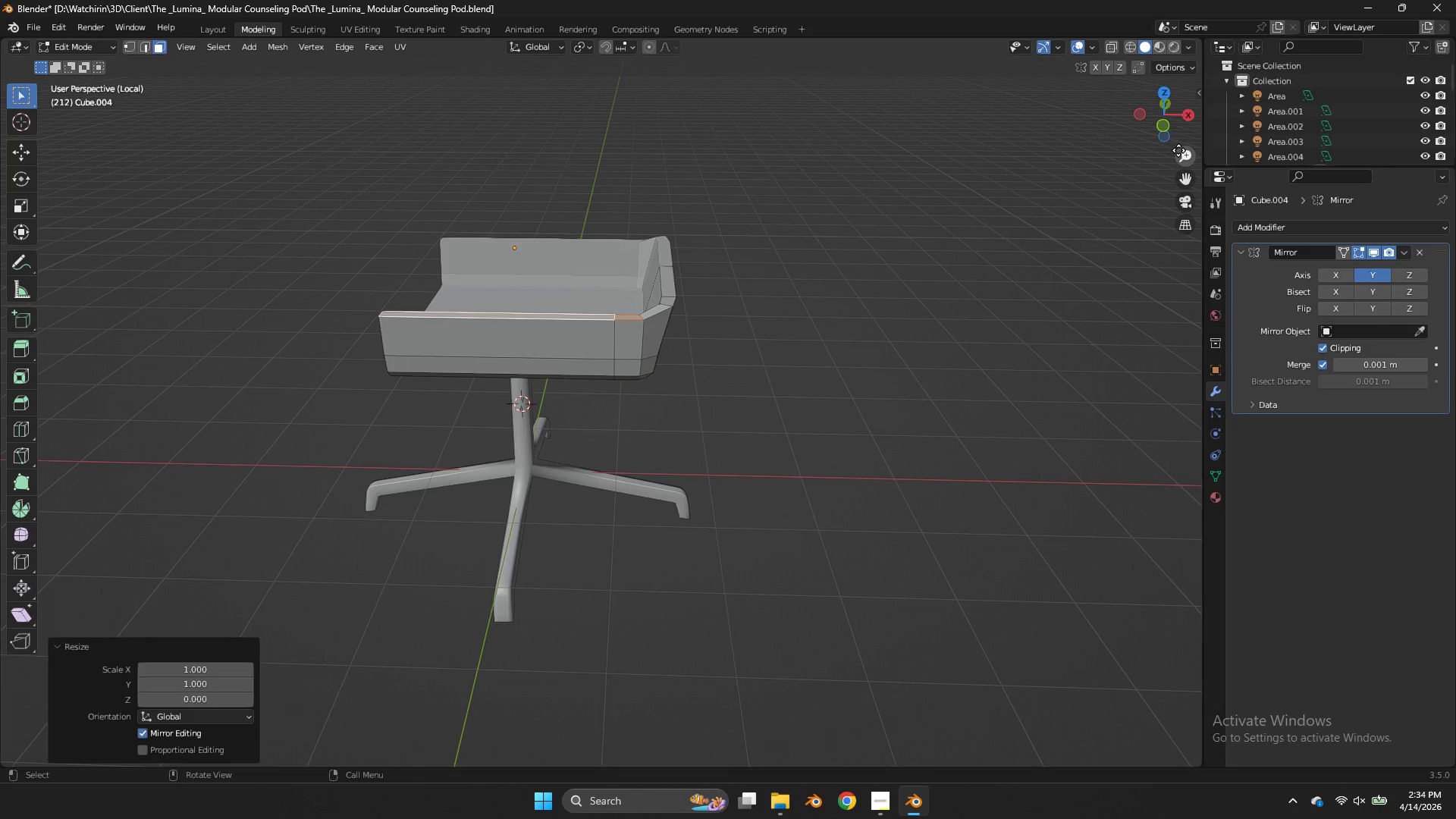 
left_click([1164, 131])
 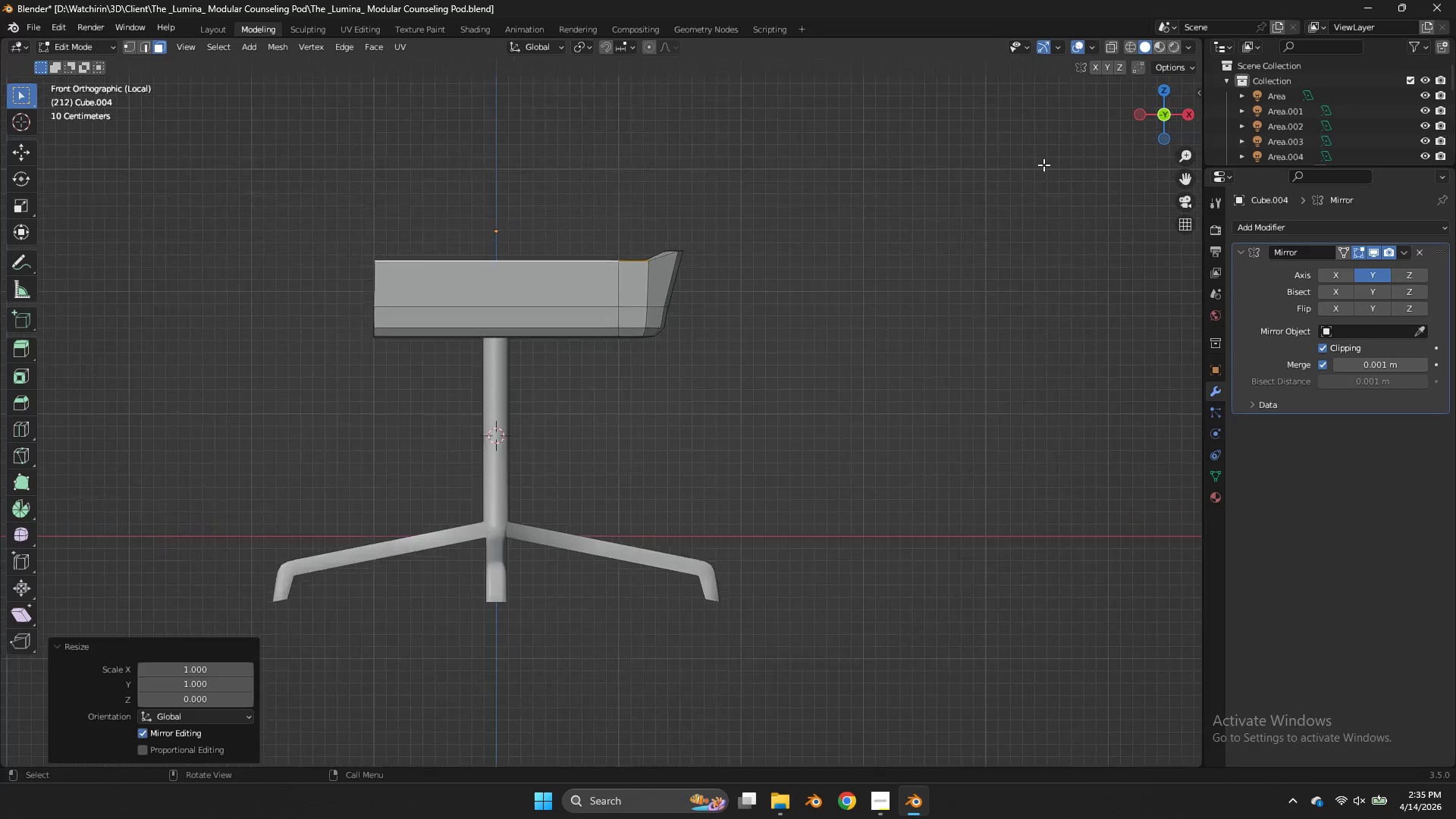 
key(R)
 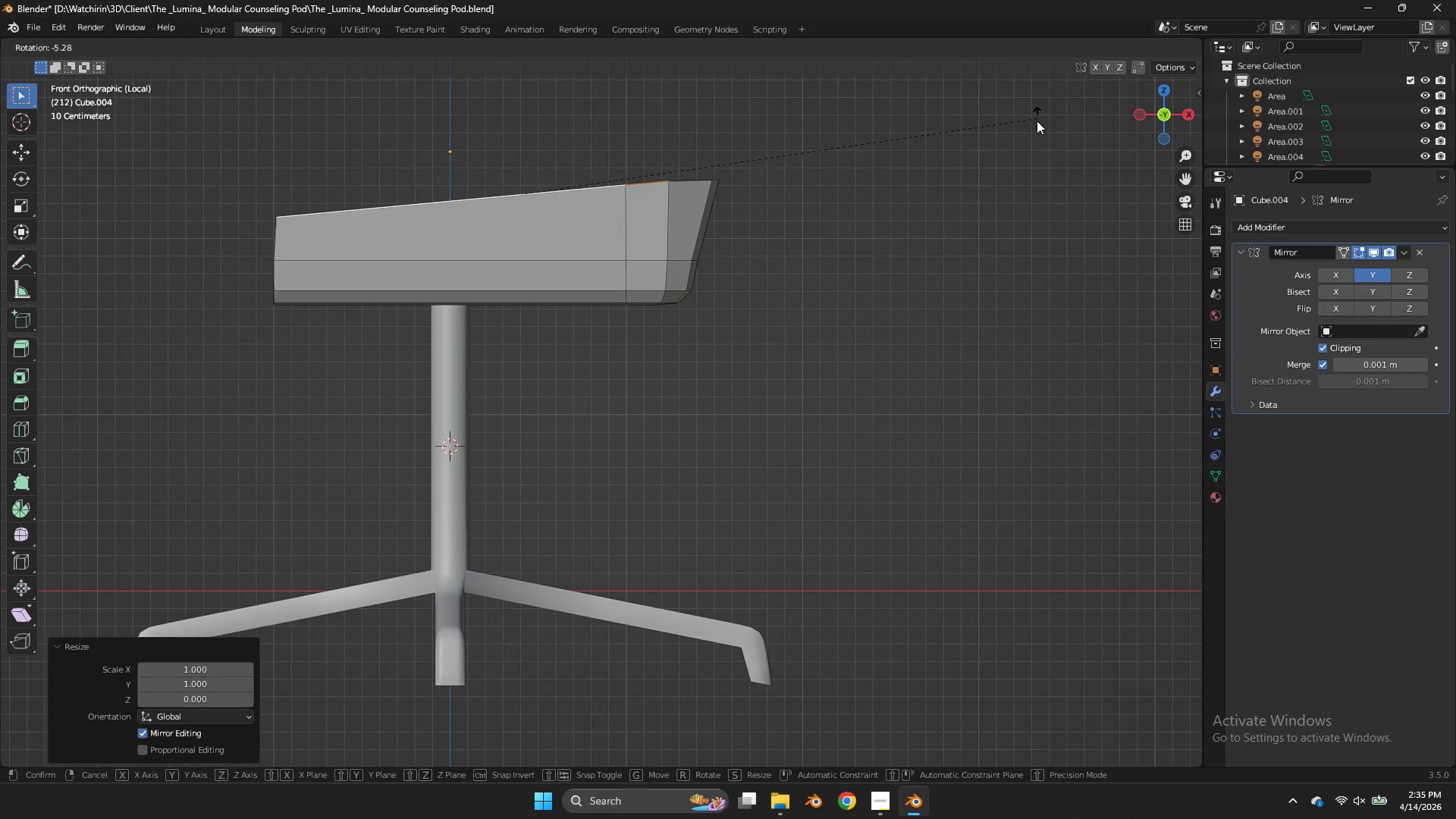 
scroll: coordinate [1043, 165], scroll_direction: up, amount: 3.0
 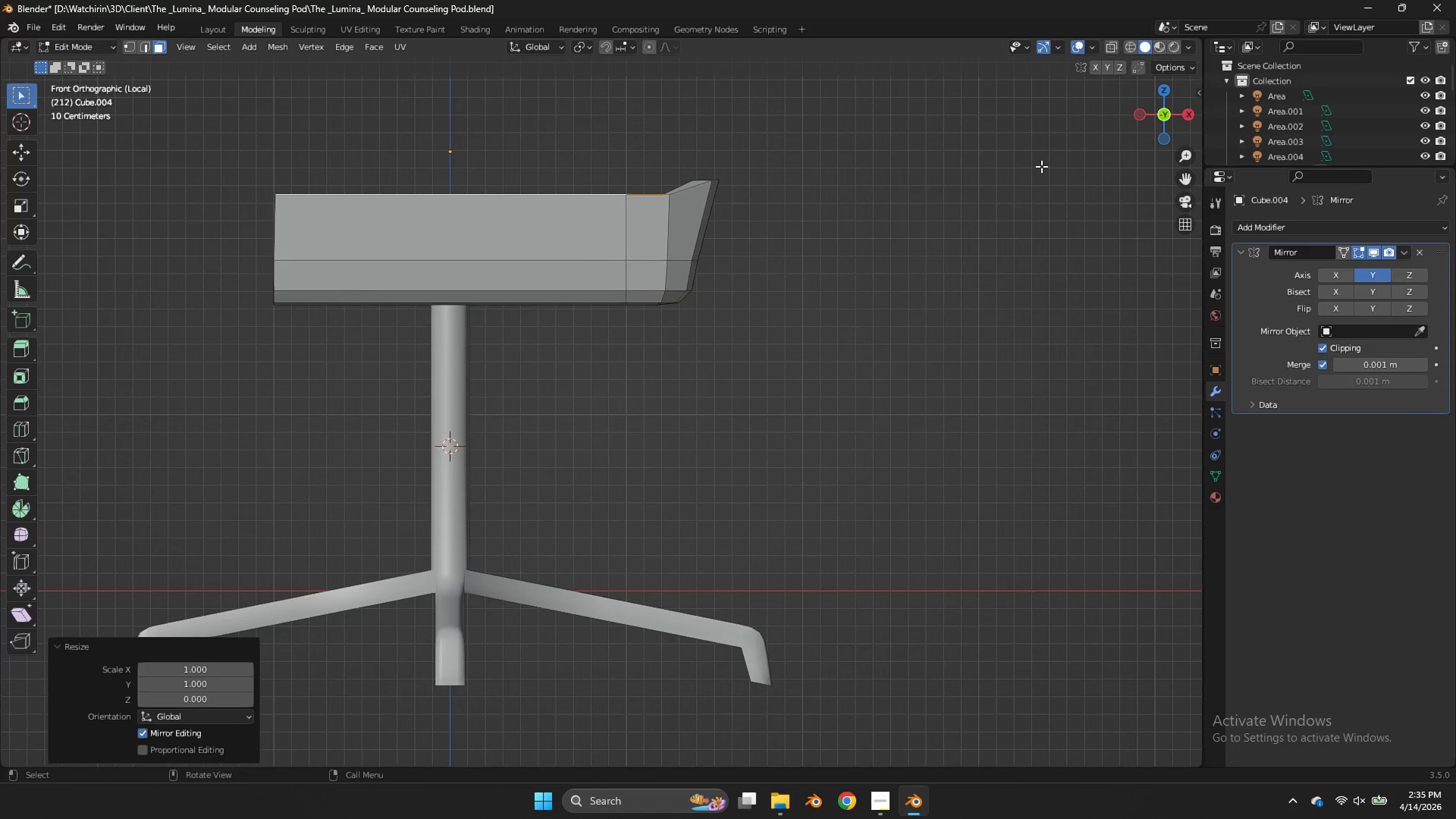 
left_click([1036, 123])
 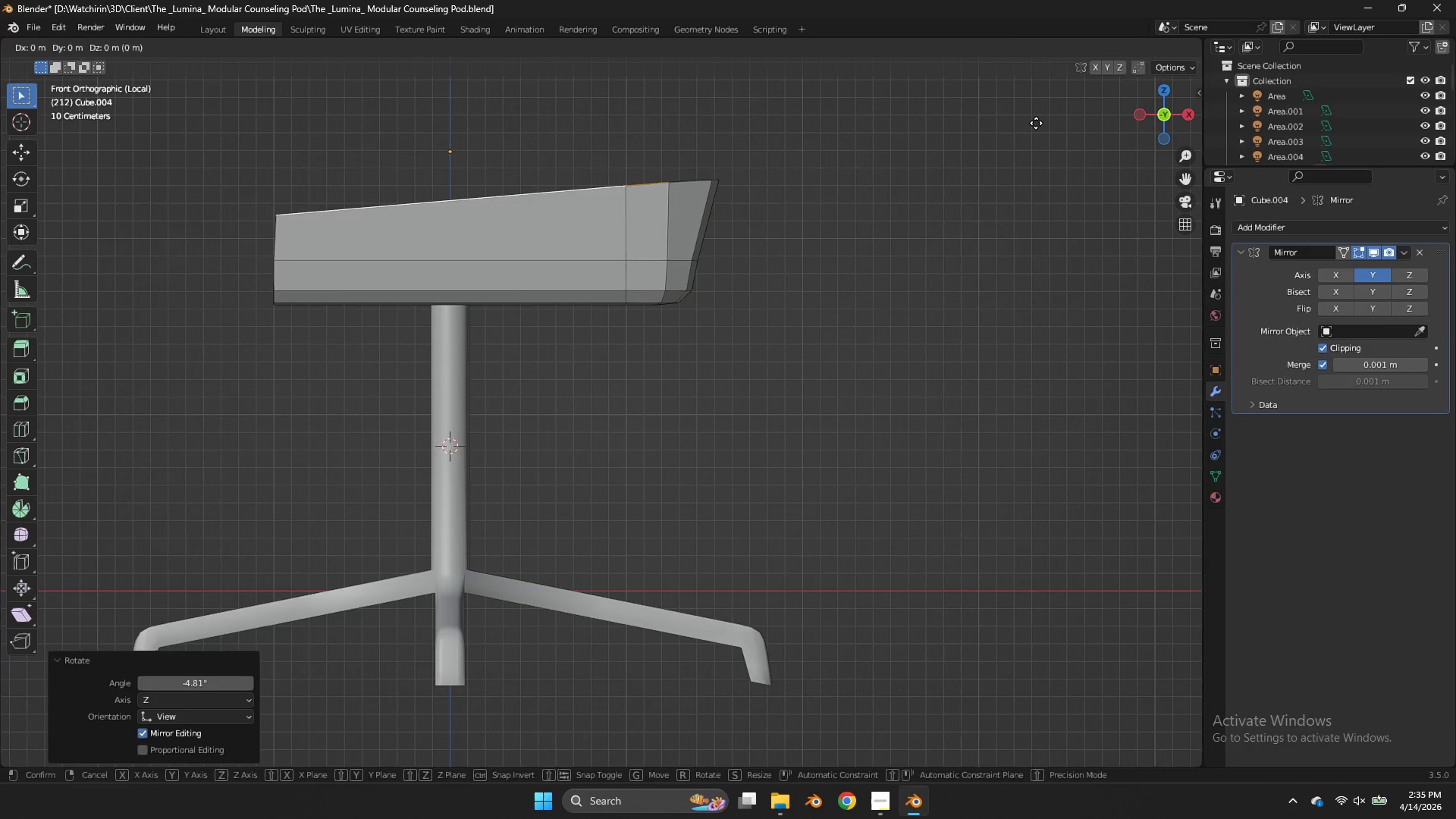 
type(gz)
 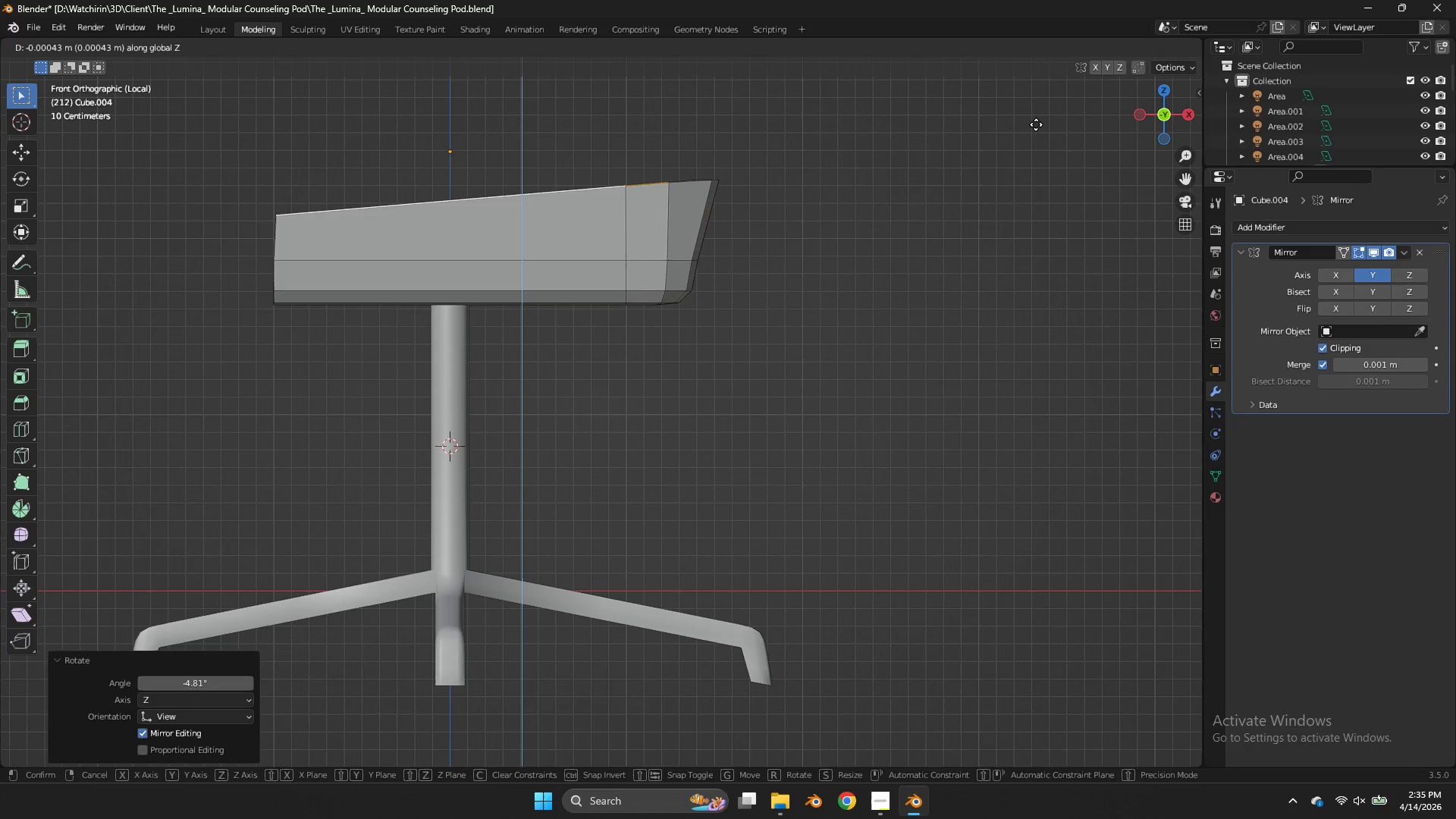 
hold_key(key=ShiftLeft, duration=0.88)
left_click([1035, 137])
 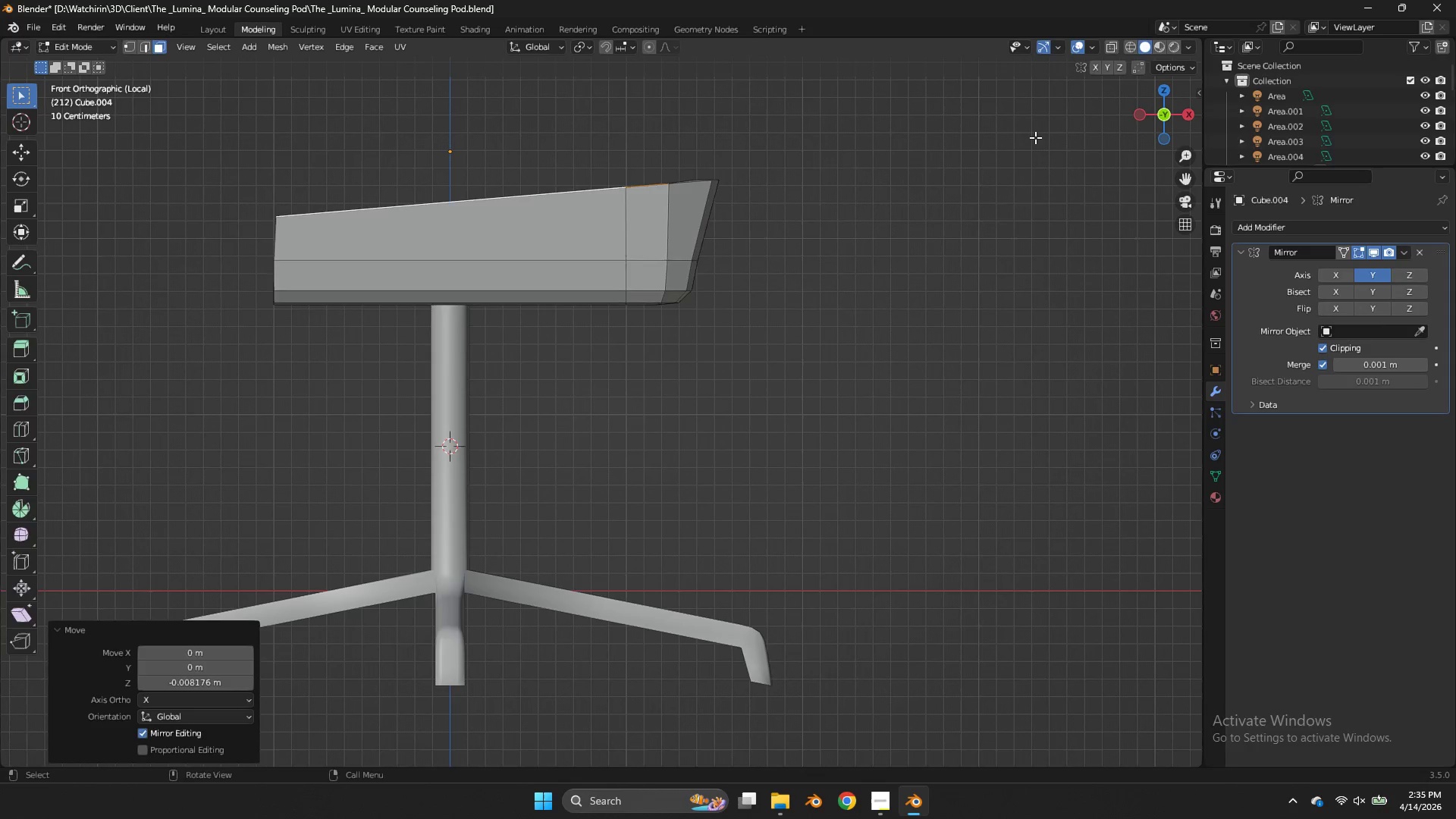 
key(Tab)
 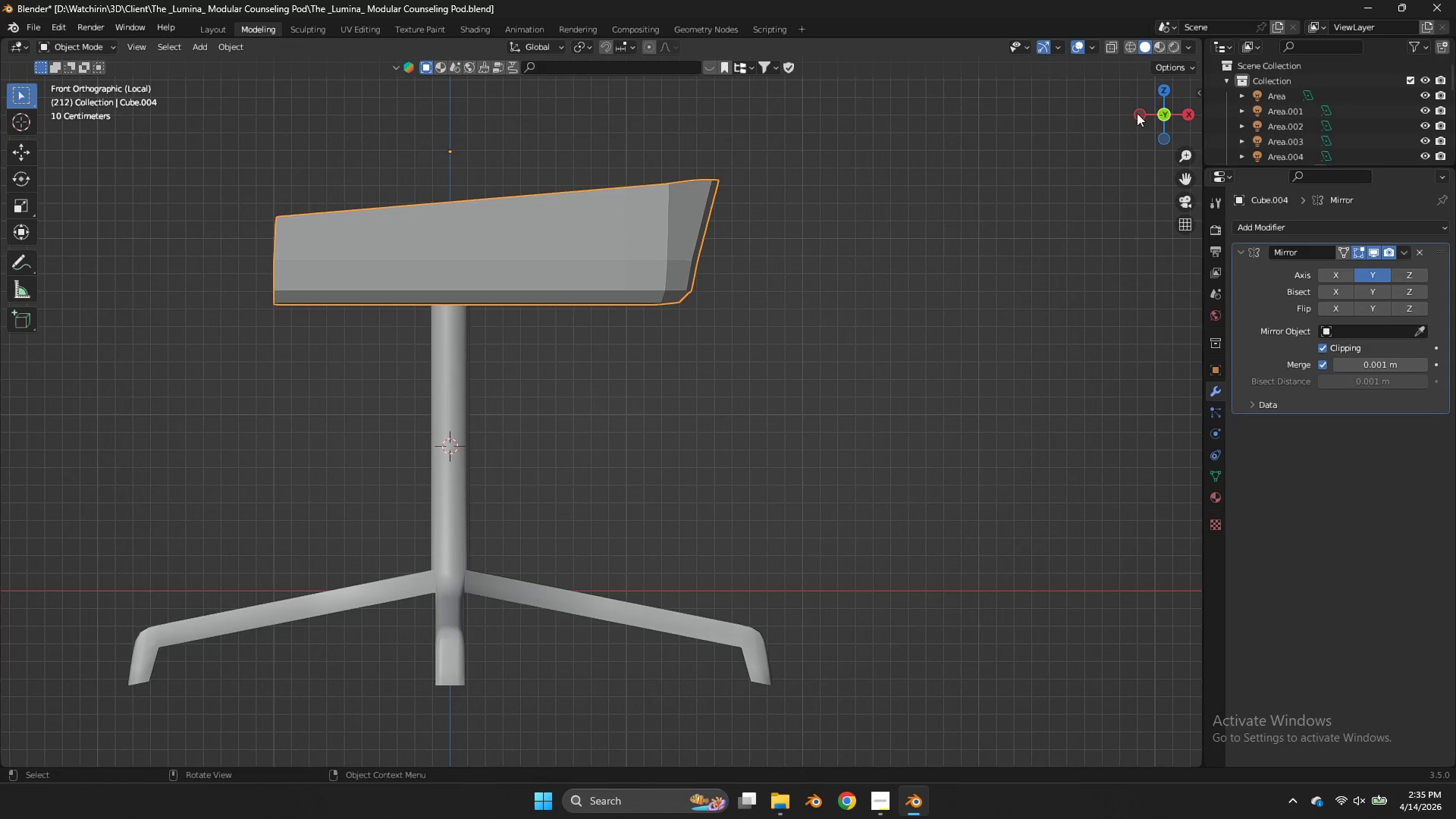 
left_click_drag(start_coordinate=[1154, 105], to_coordinate=[1051, 179])
 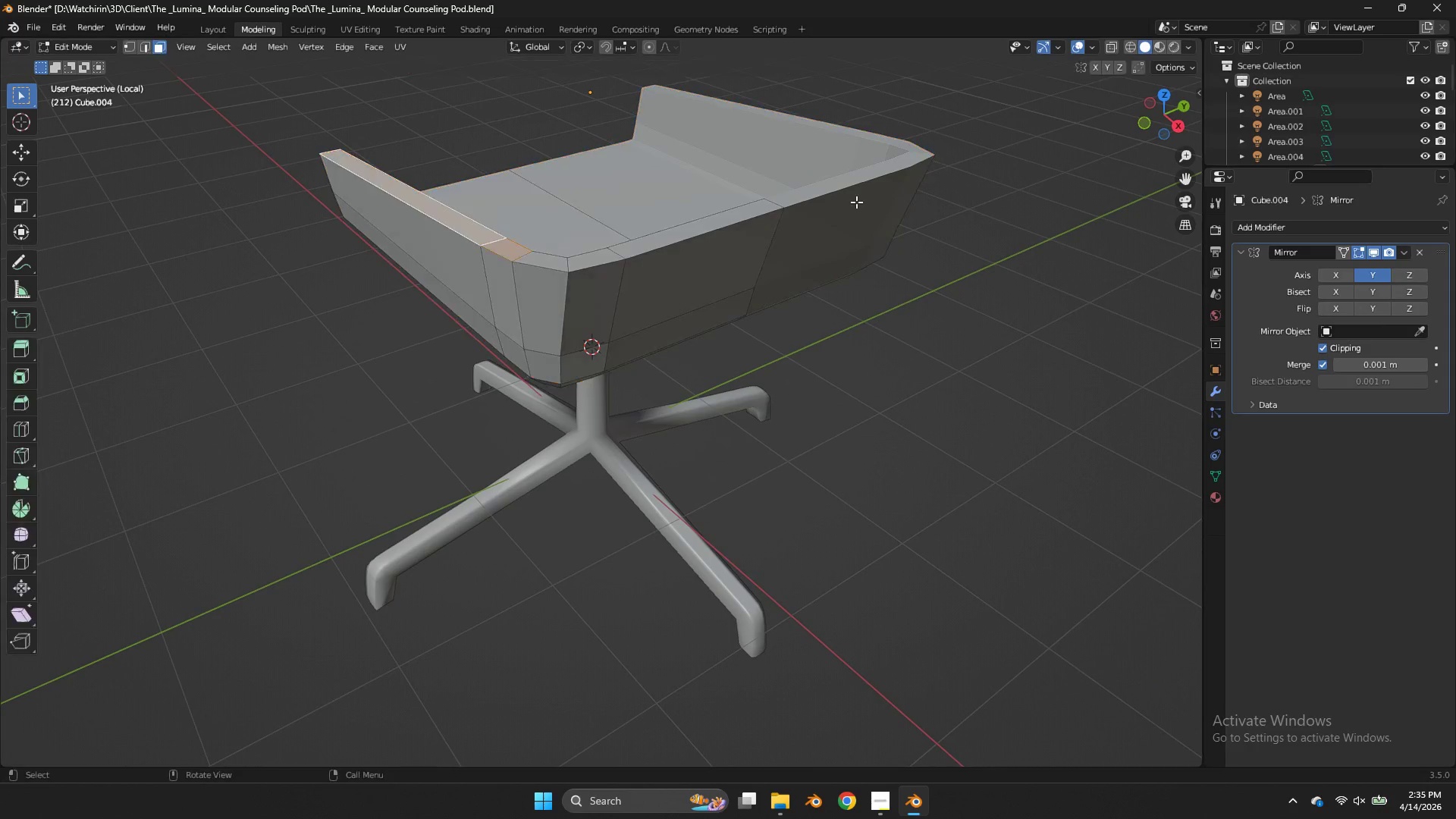 
key(Tab)
 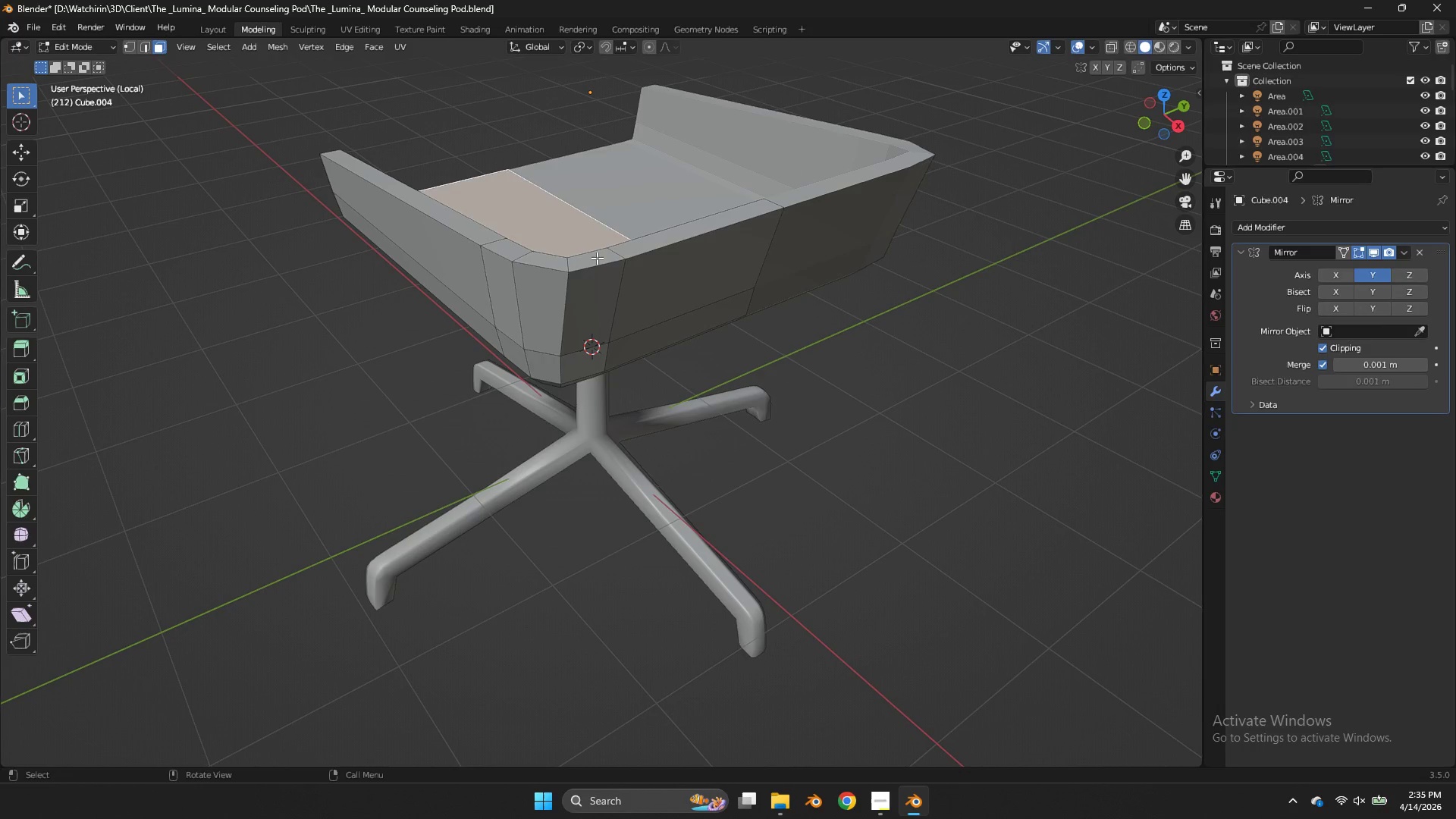 
double_click([580, 260])
 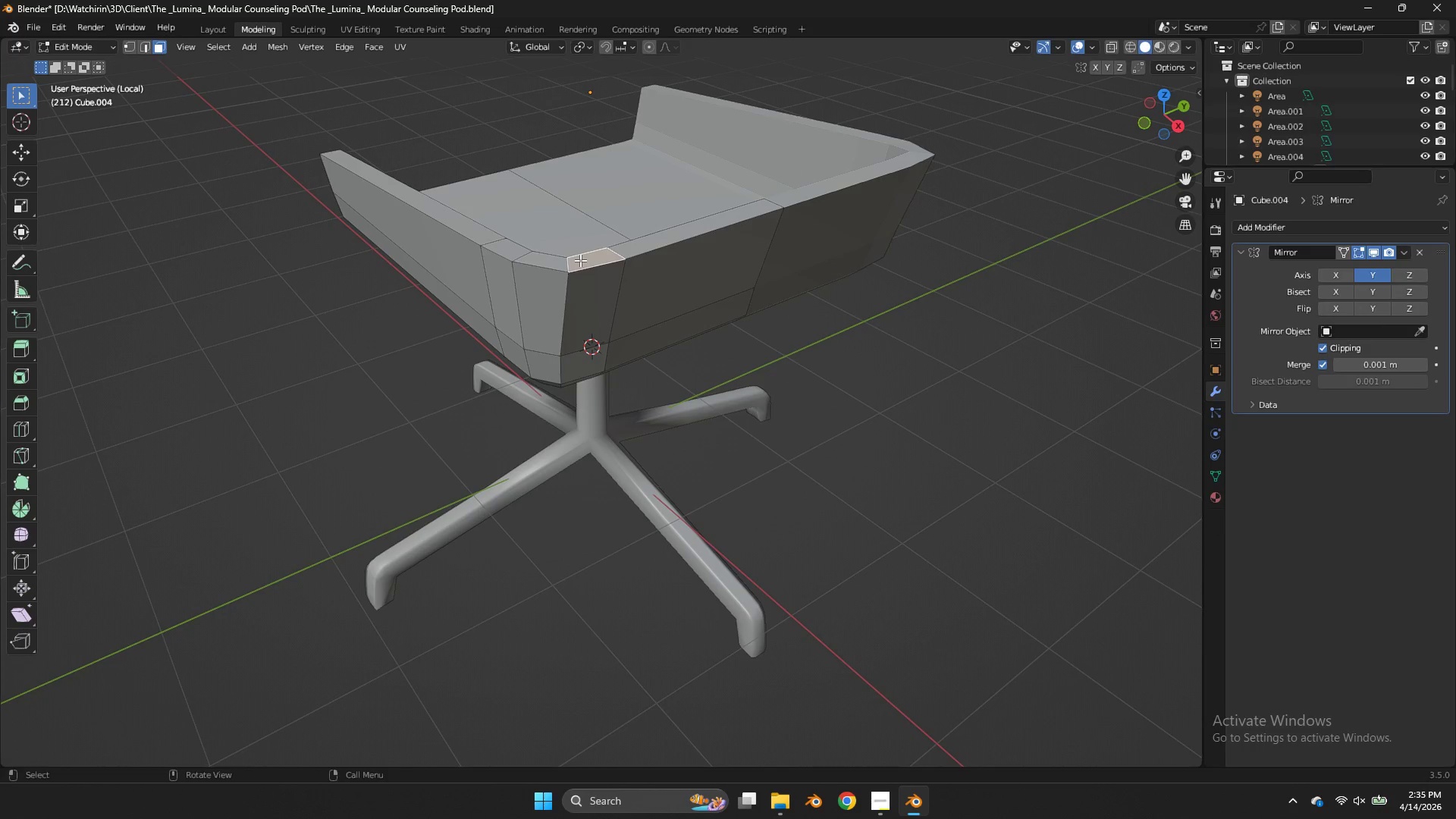 
hold_key(key=ShiftLeft, duration=1.23)
left_click([648, 243])
 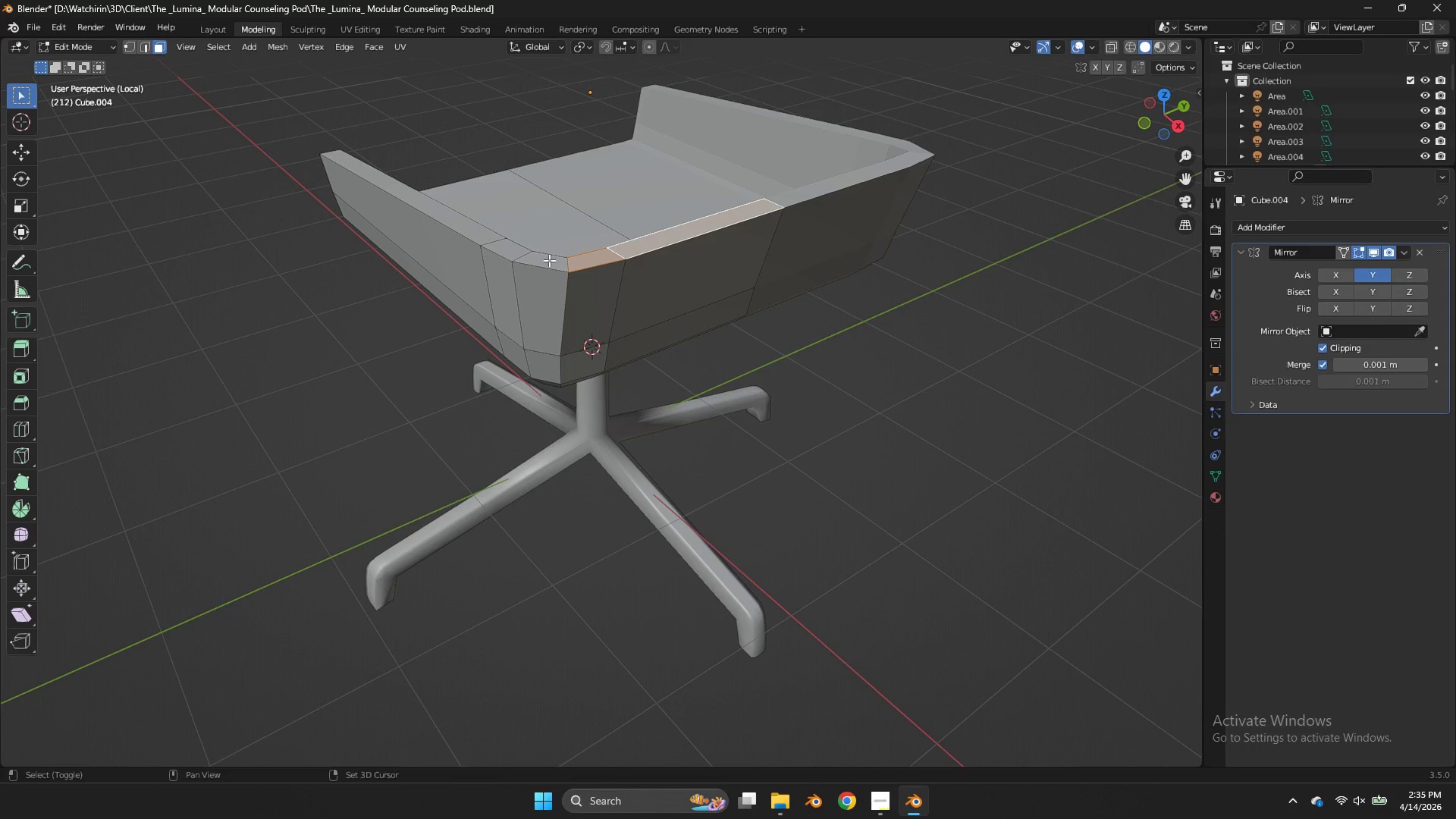 
left_click([549, 260])
 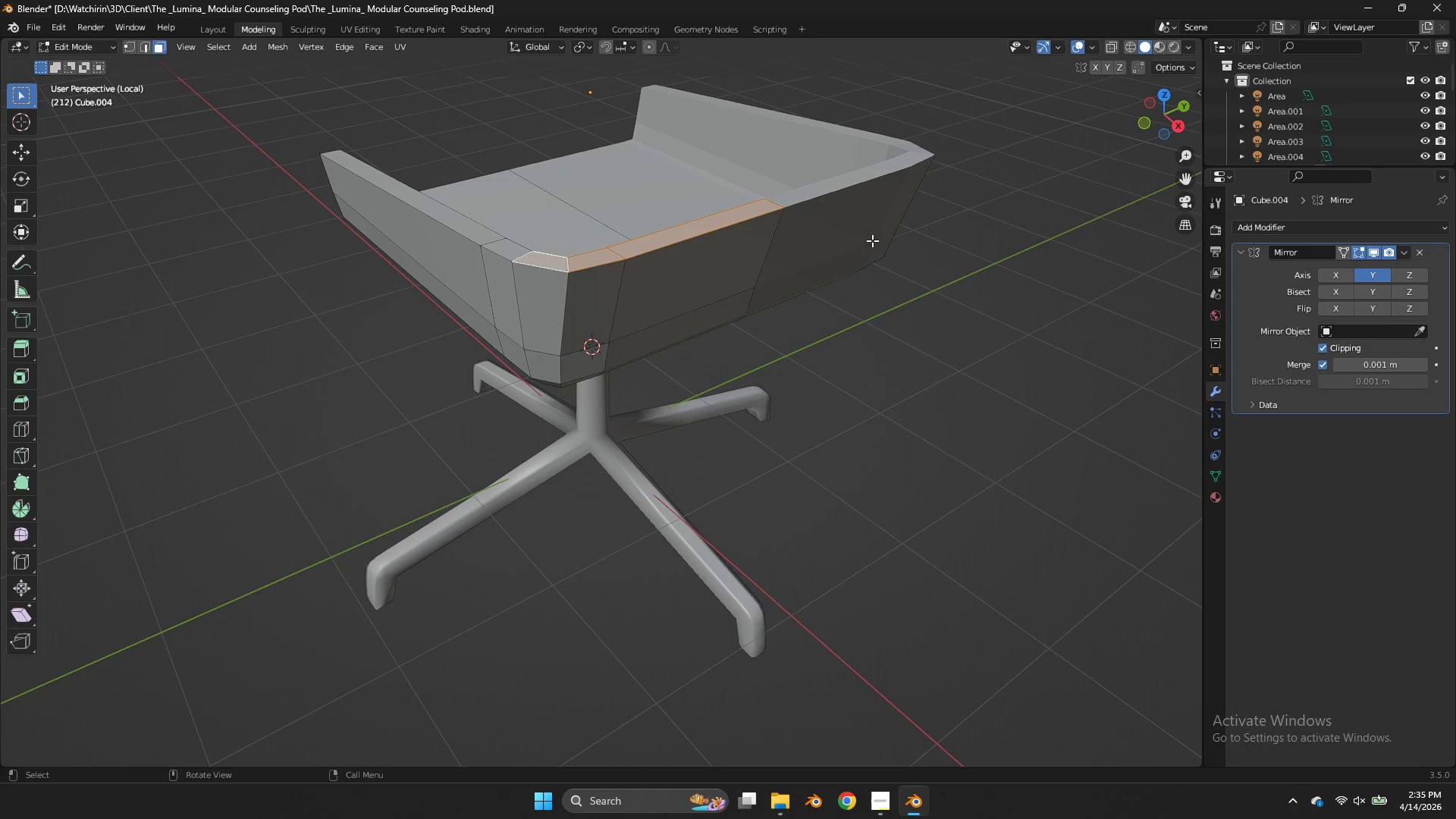 
type(ezz)
 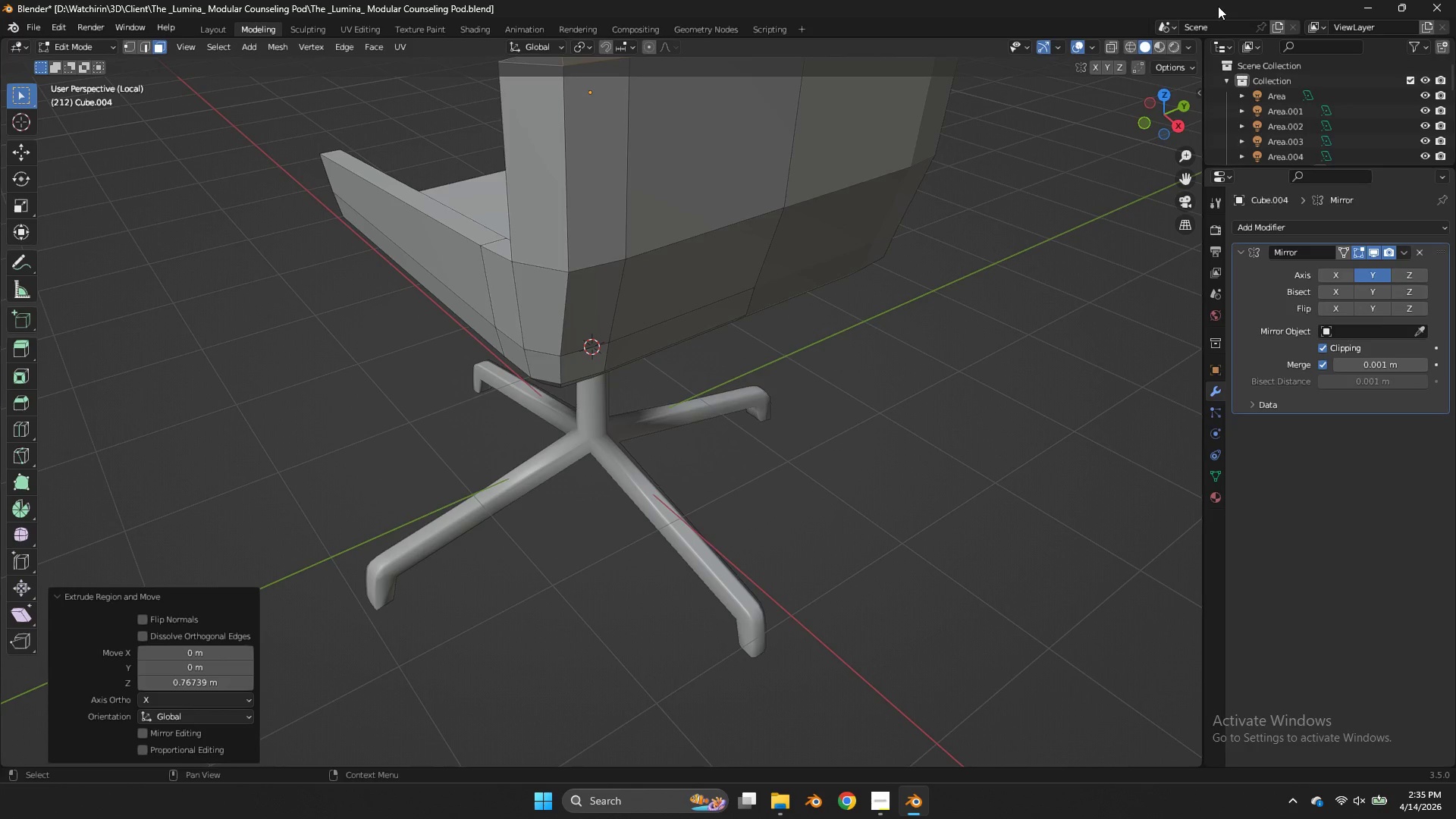 
left_click([1145, 118])
 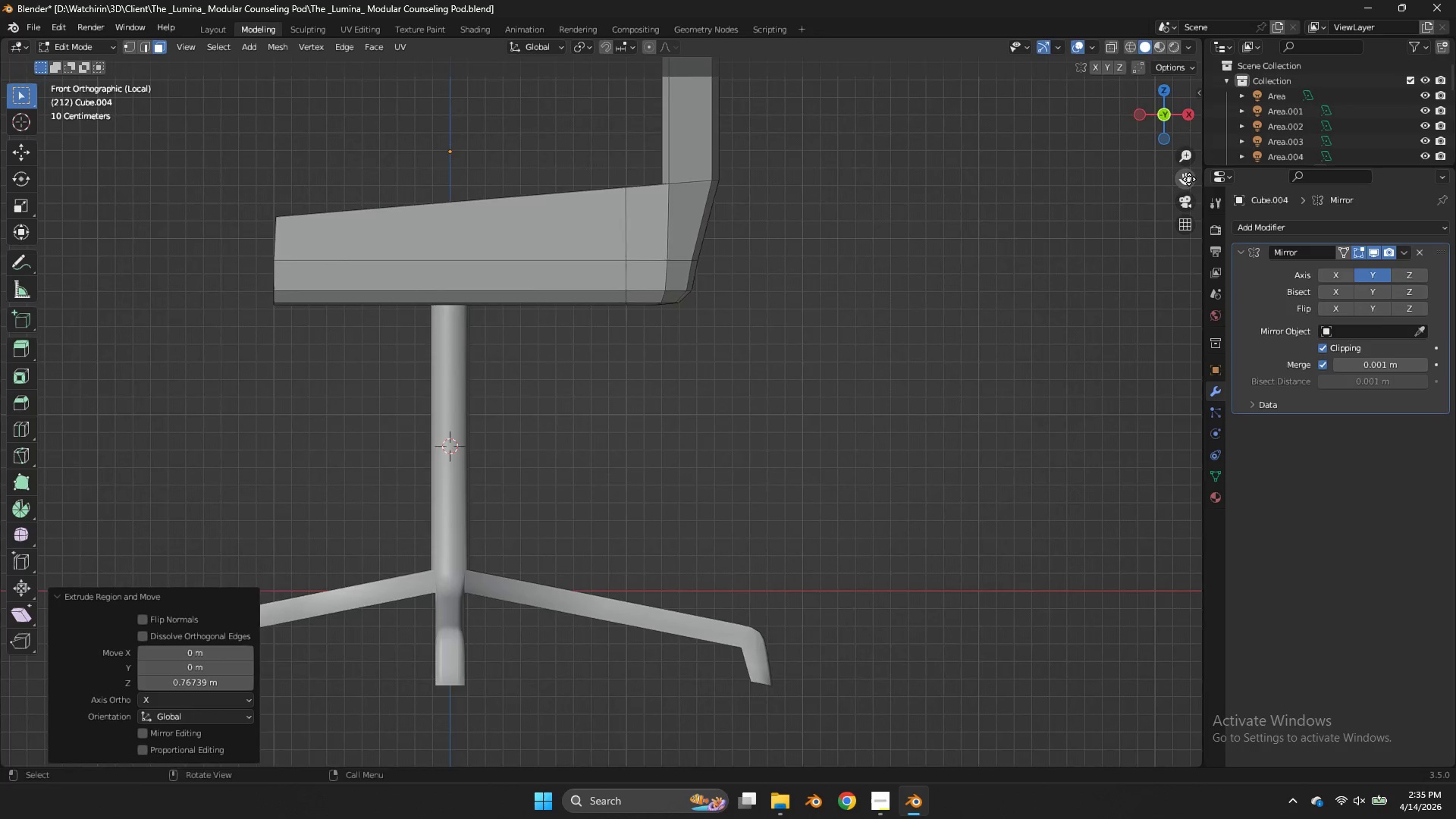 
left_click_drag(start_coordinate=[1190, 179], to_coordinate=[1131, 372])
 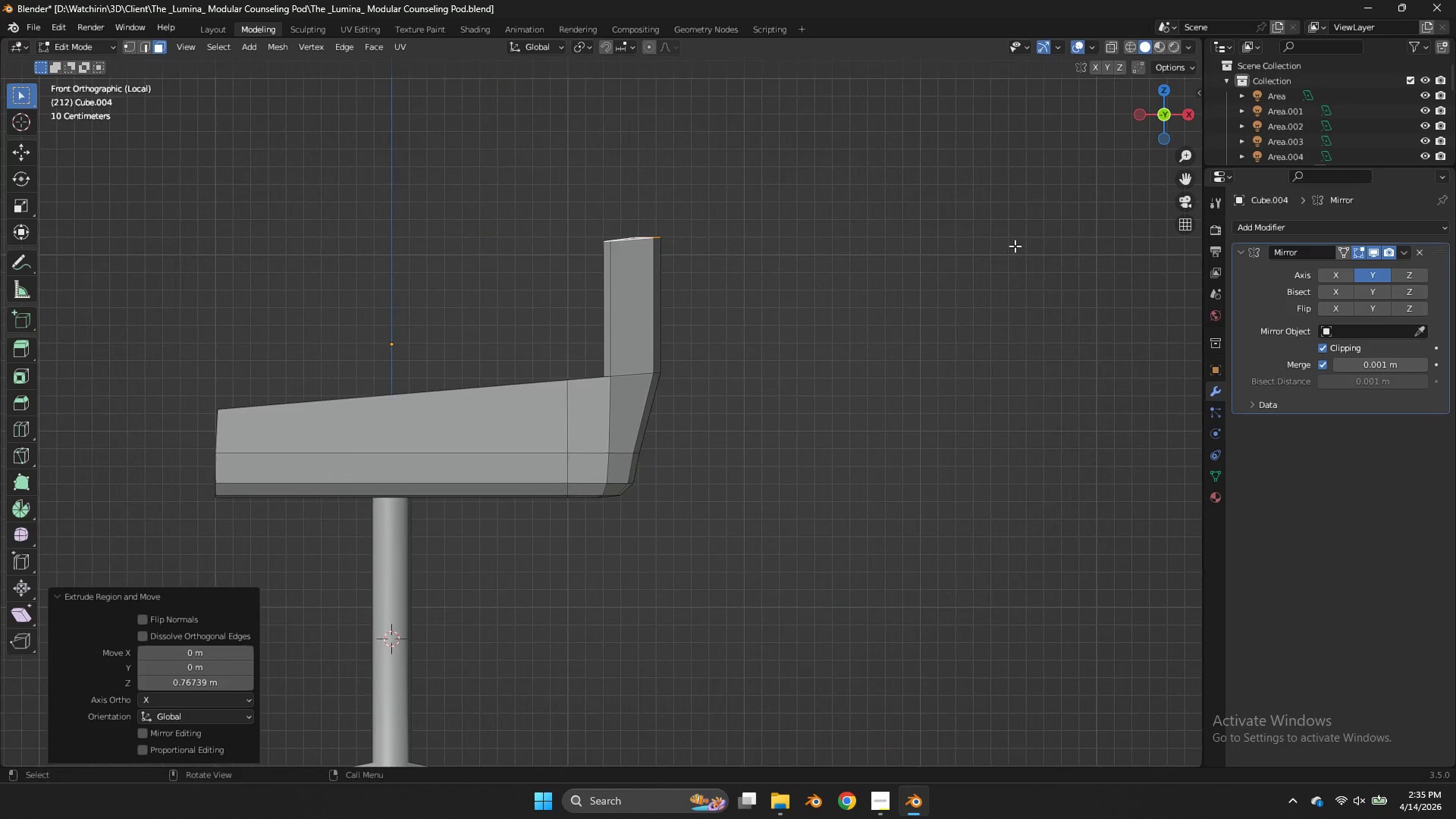 
key(G)
 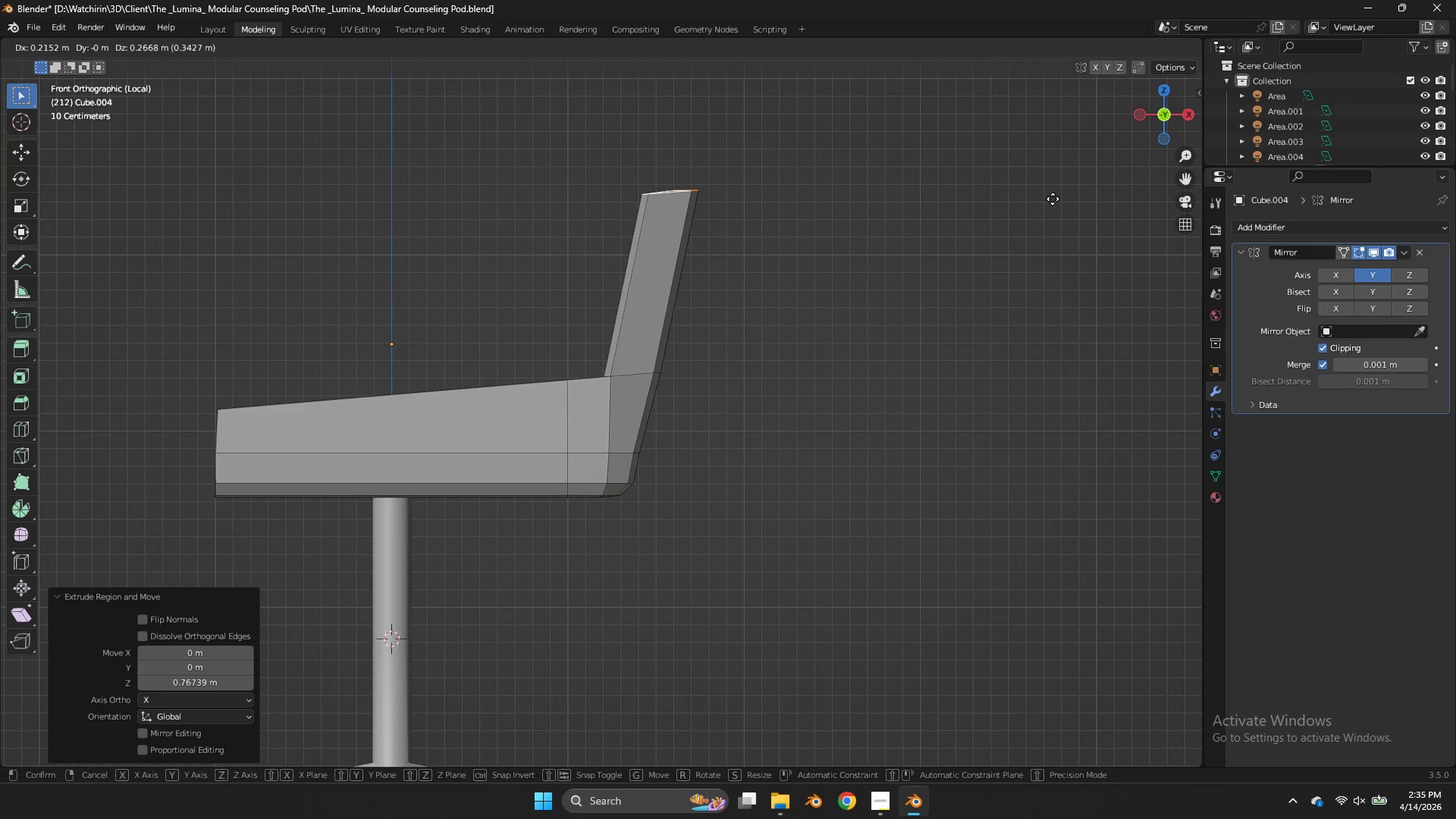 
left_click([1055, 198])
 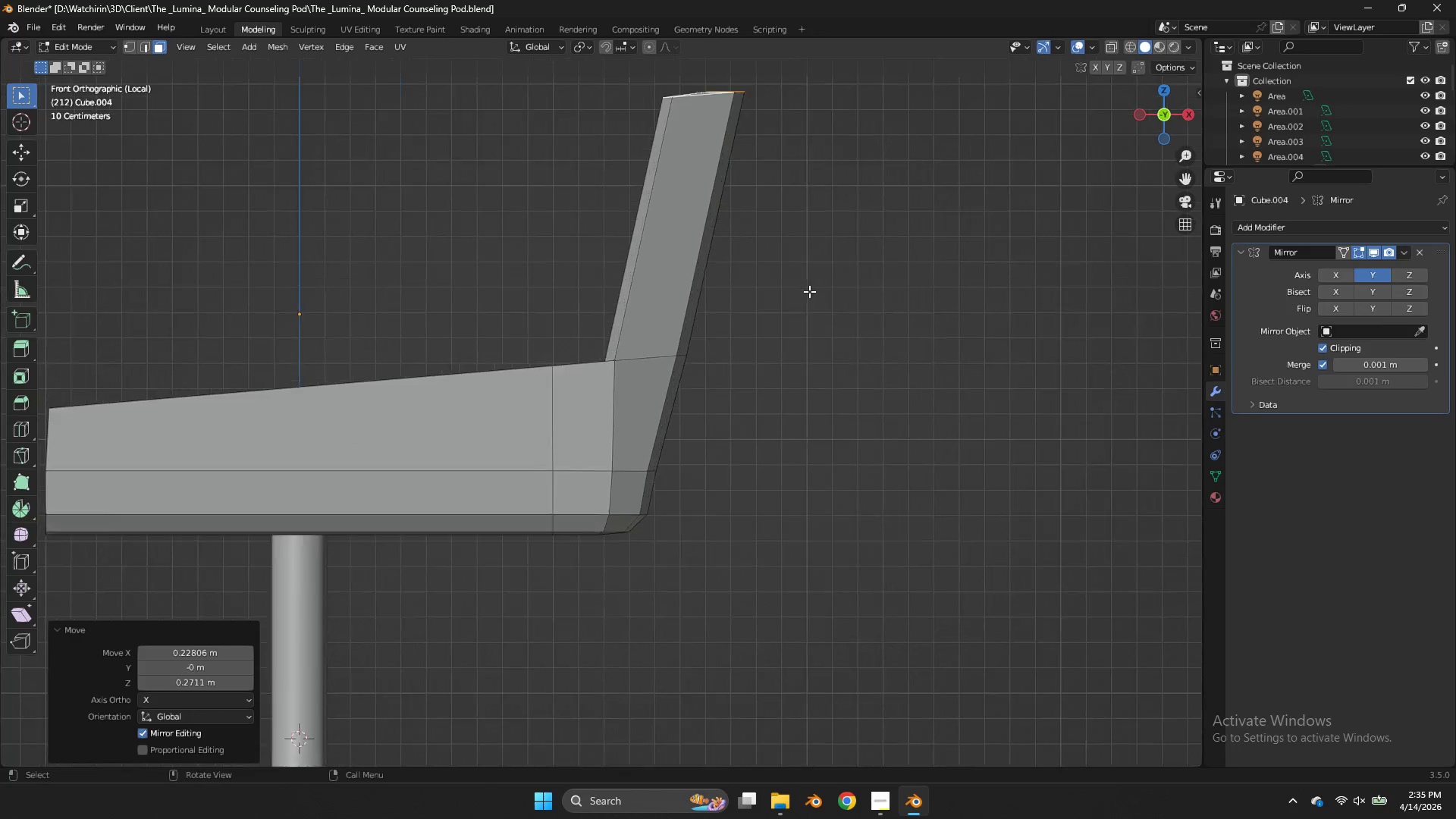 
key(Z)
 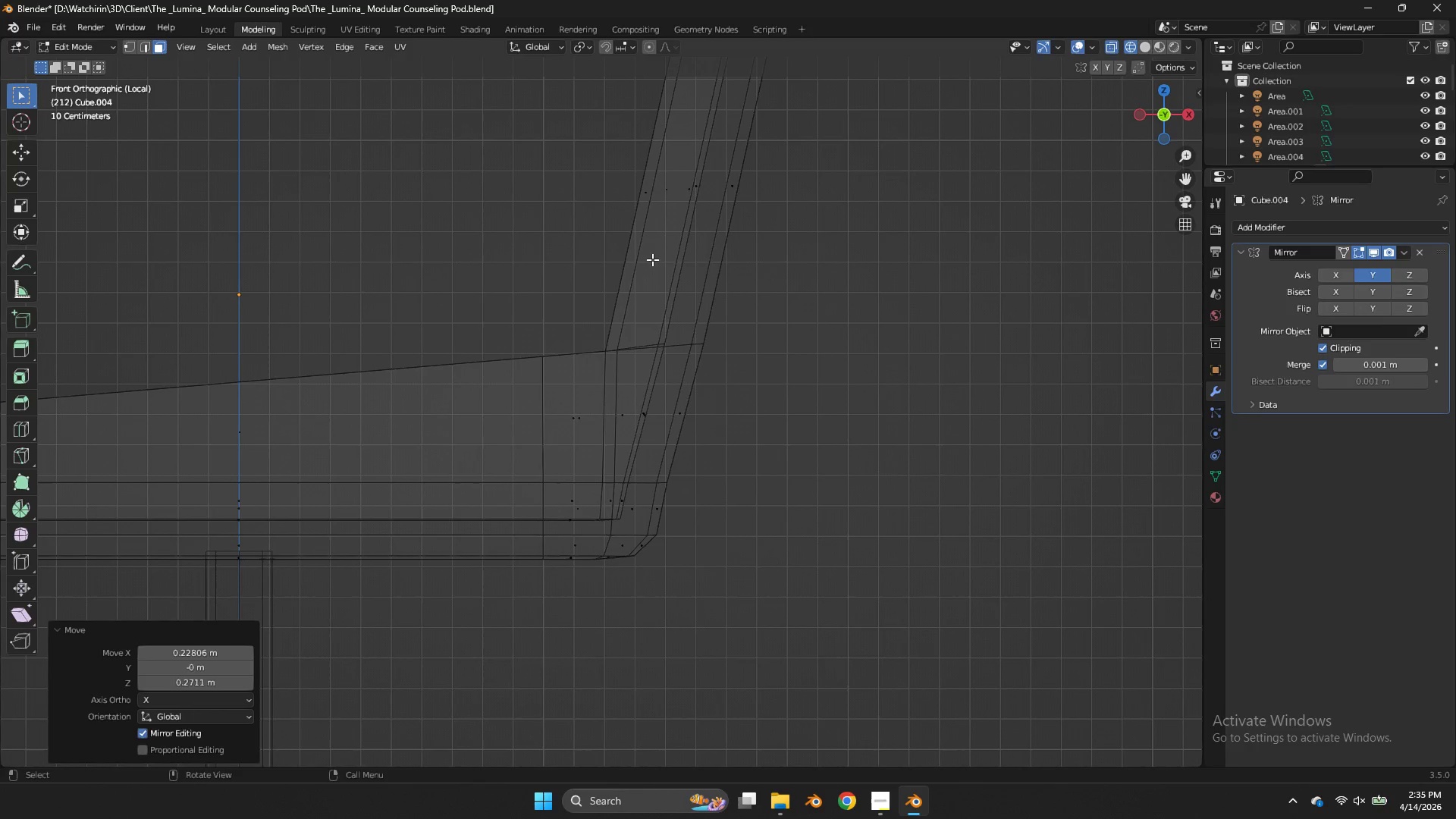 
scroll: coordinate [809, 291], scroll_direction: up, amount: 3.0
 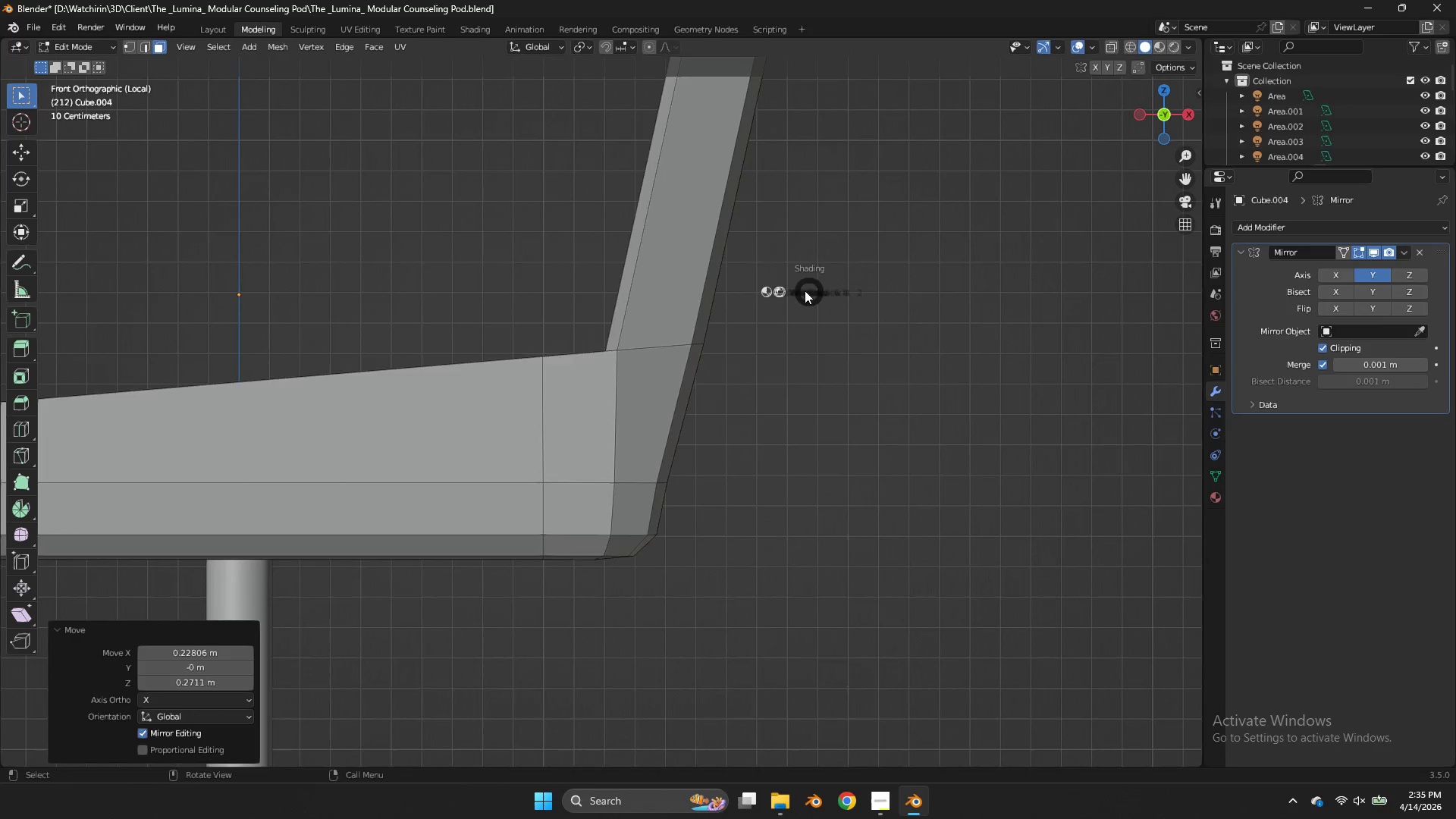 
left_click([655, 199])
 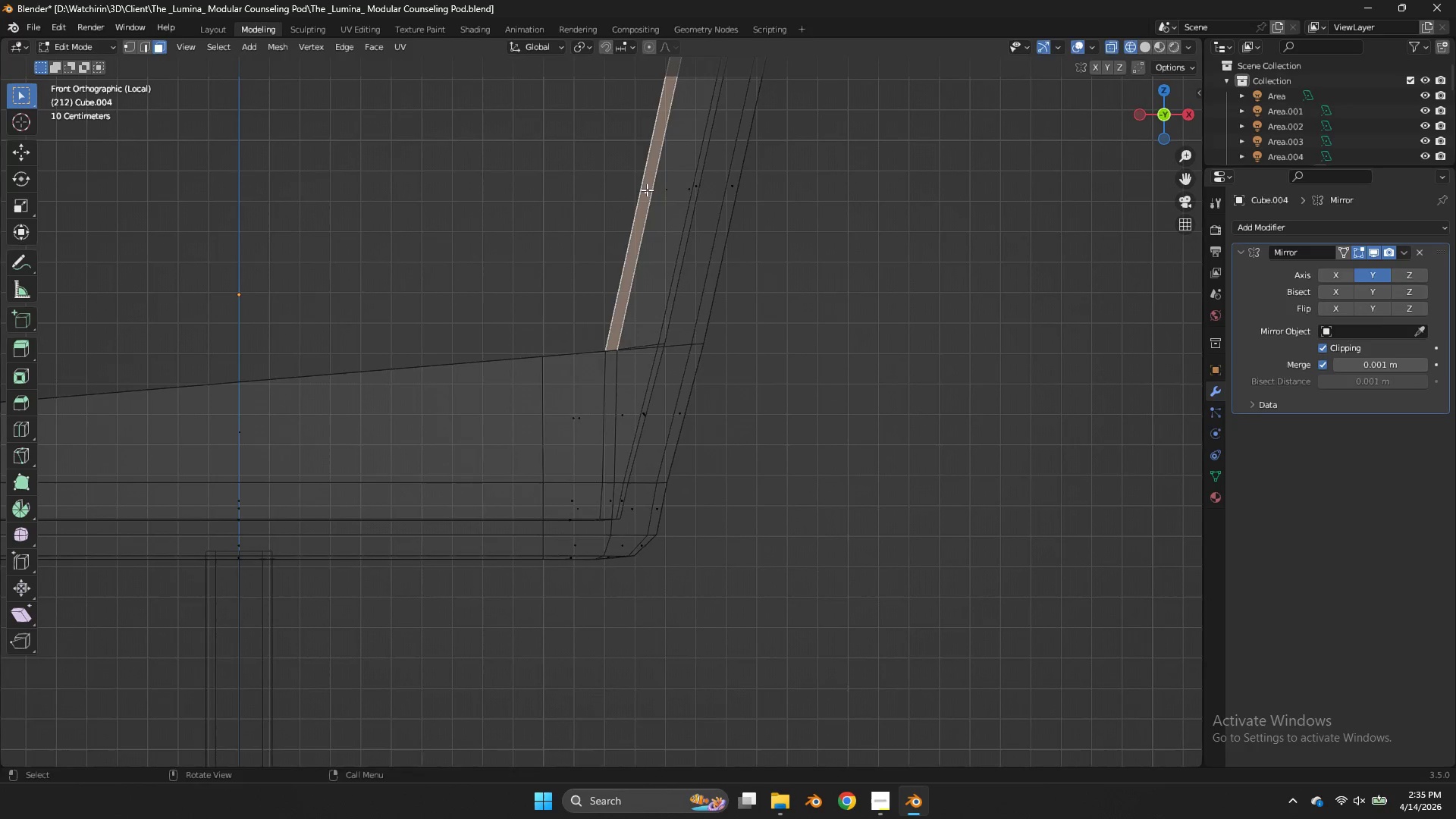 
key(G)
 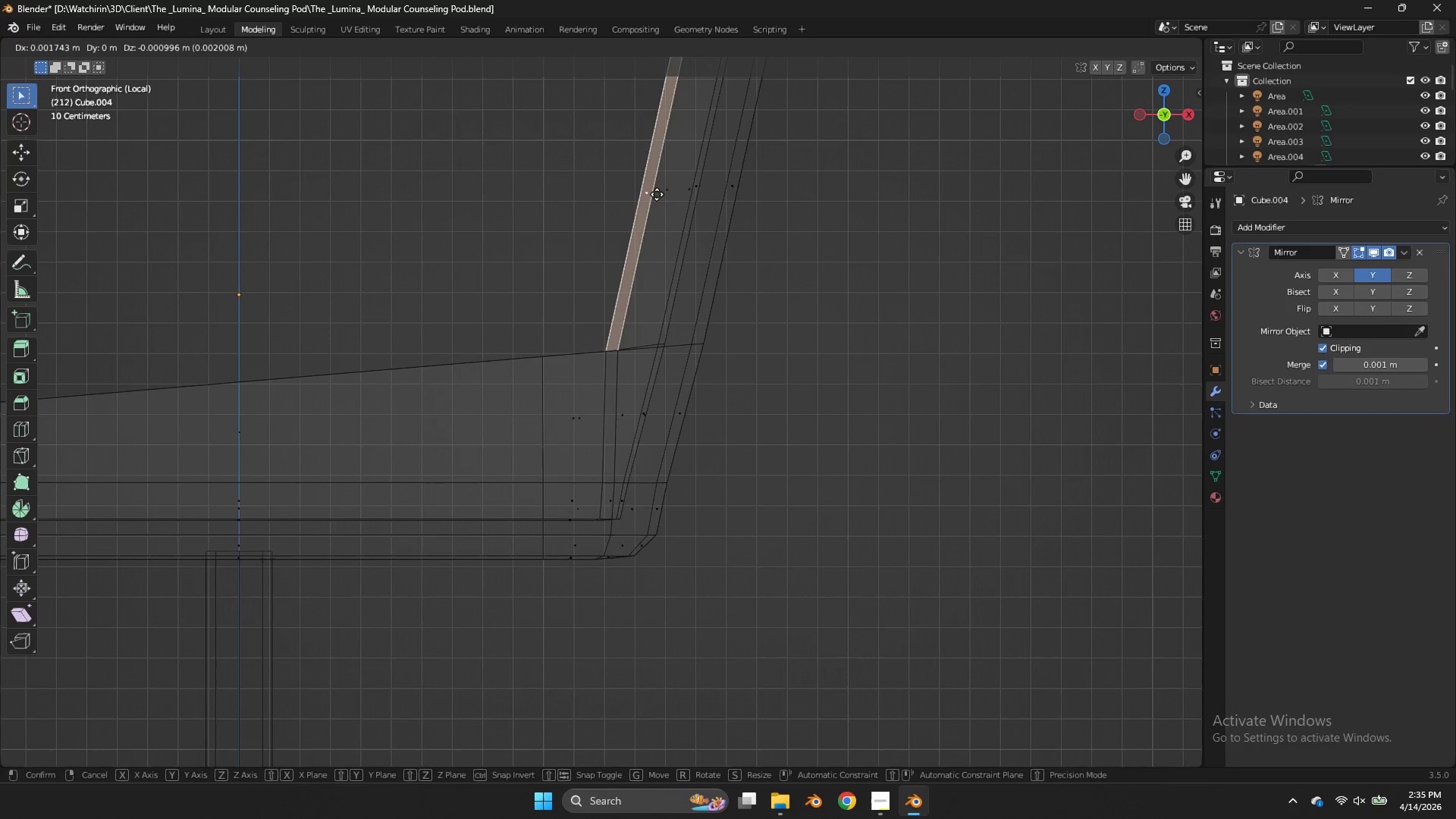 
hold_key(key=ShiftLeft, duration=0.95)
left_click([820, 192])
 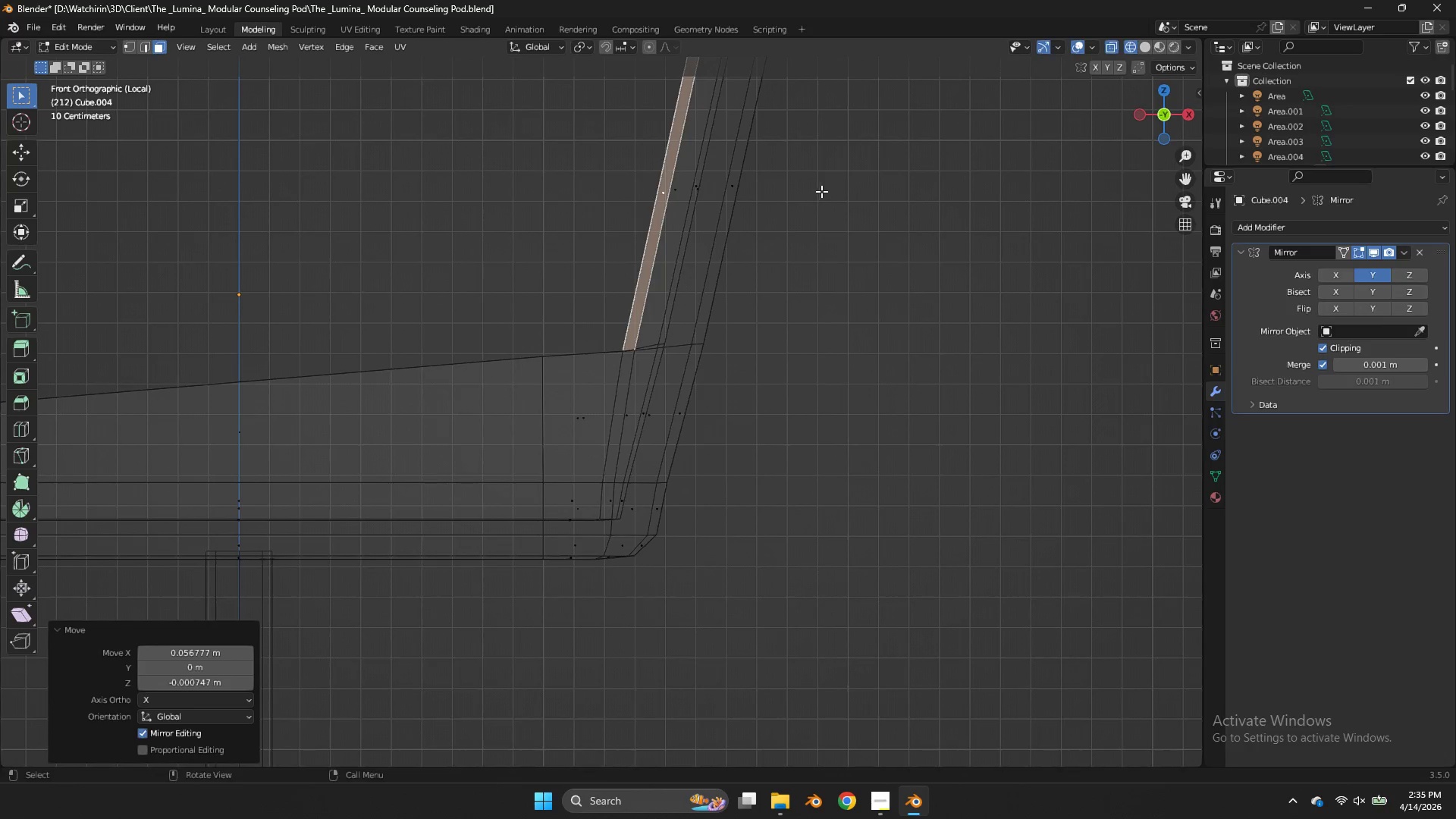 
key(R)
 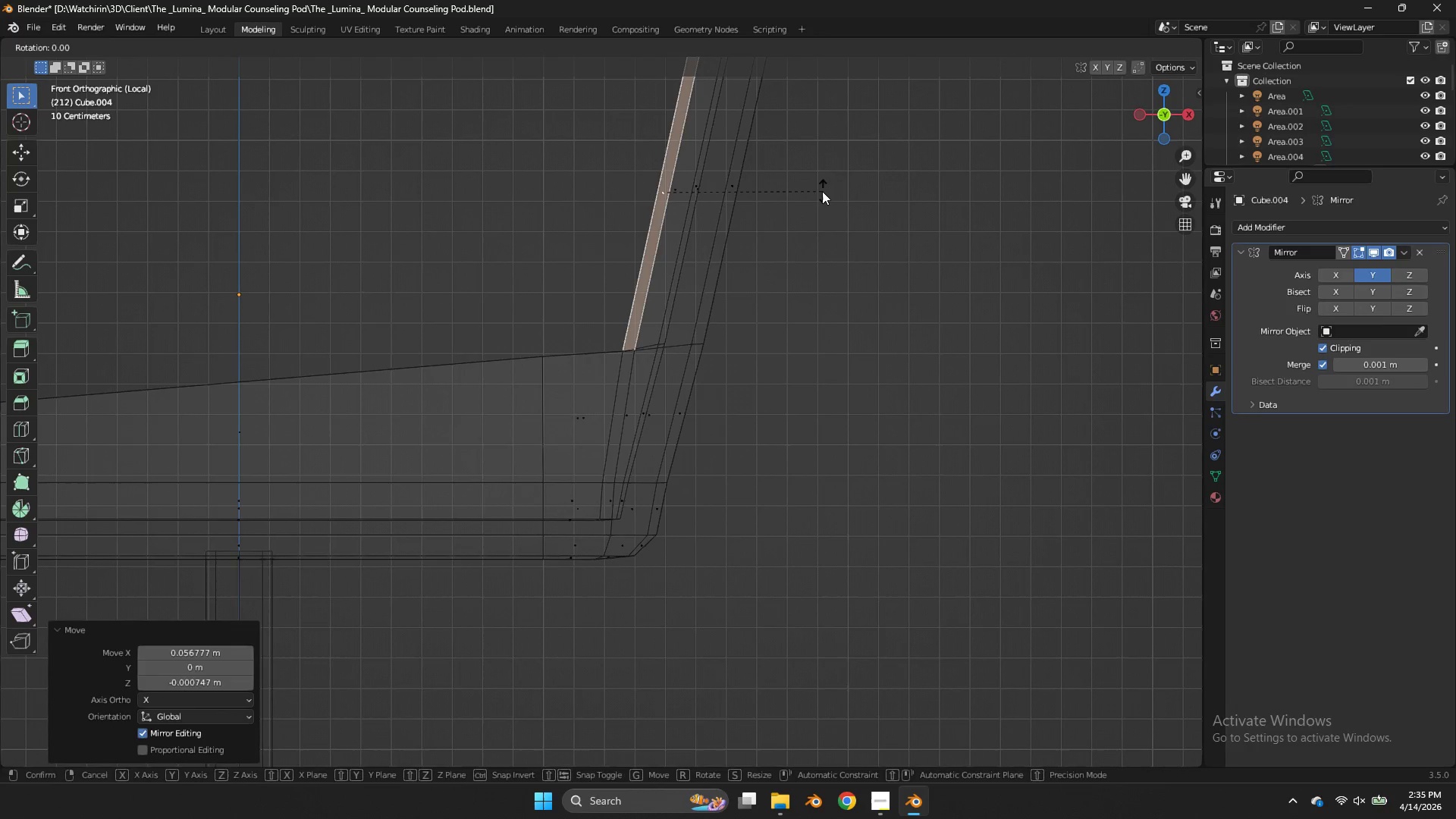 
left_click([822, 191])
 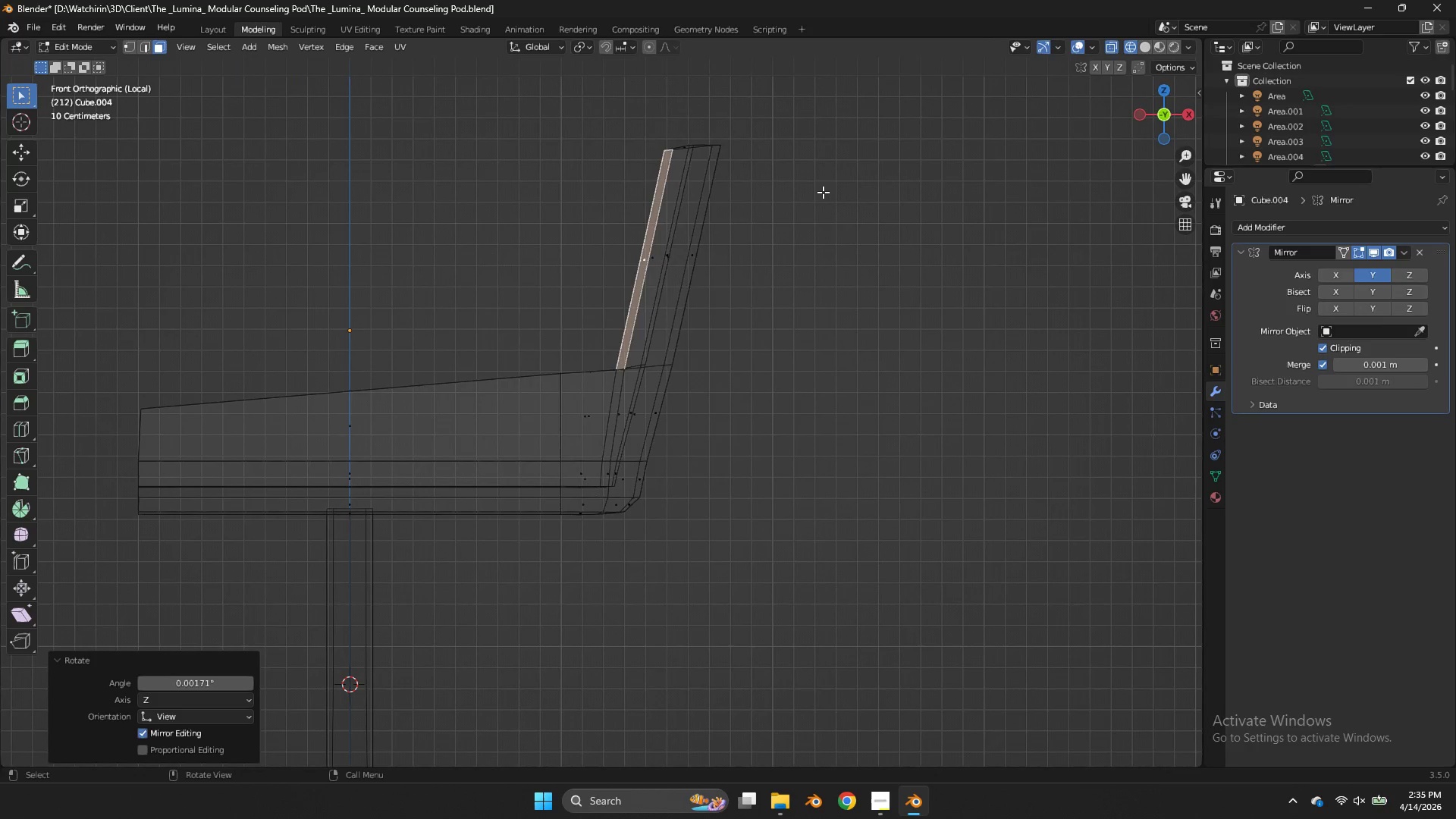 
key(Z)
 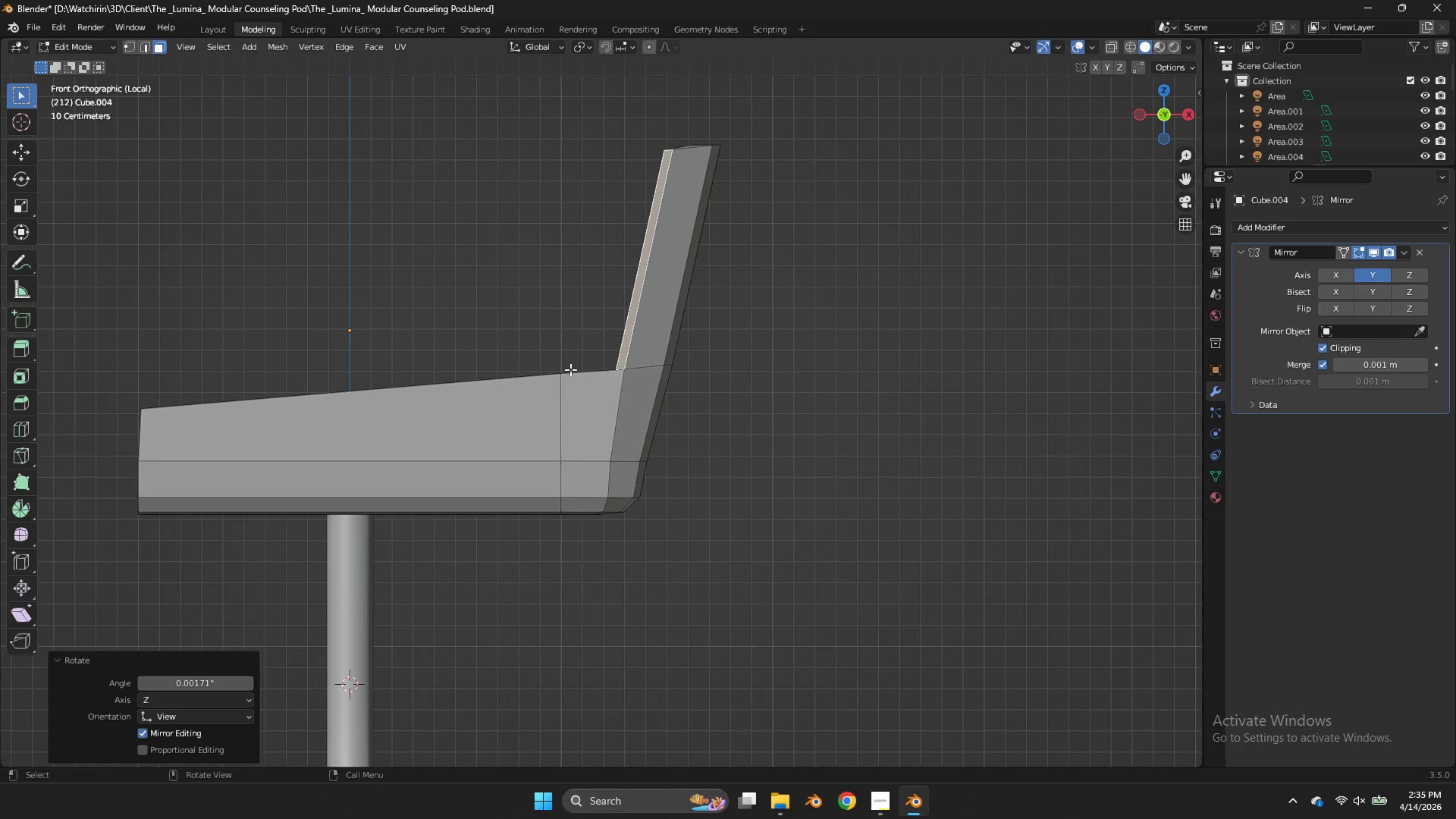 
scroll: coordinate [823, 192], scroll_direction: down, amount: 2.0
 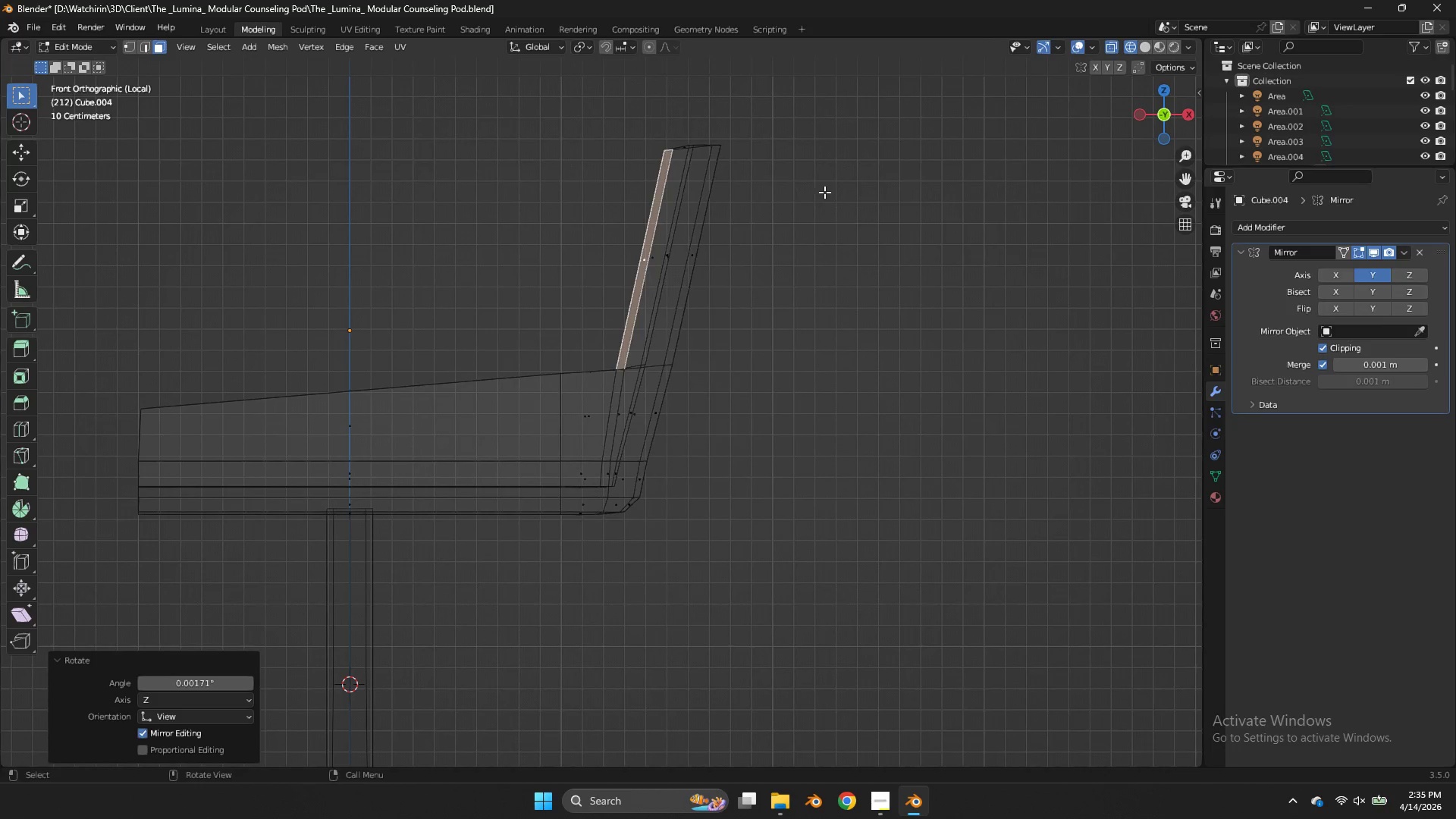 
key(Control+ControlLeft)
 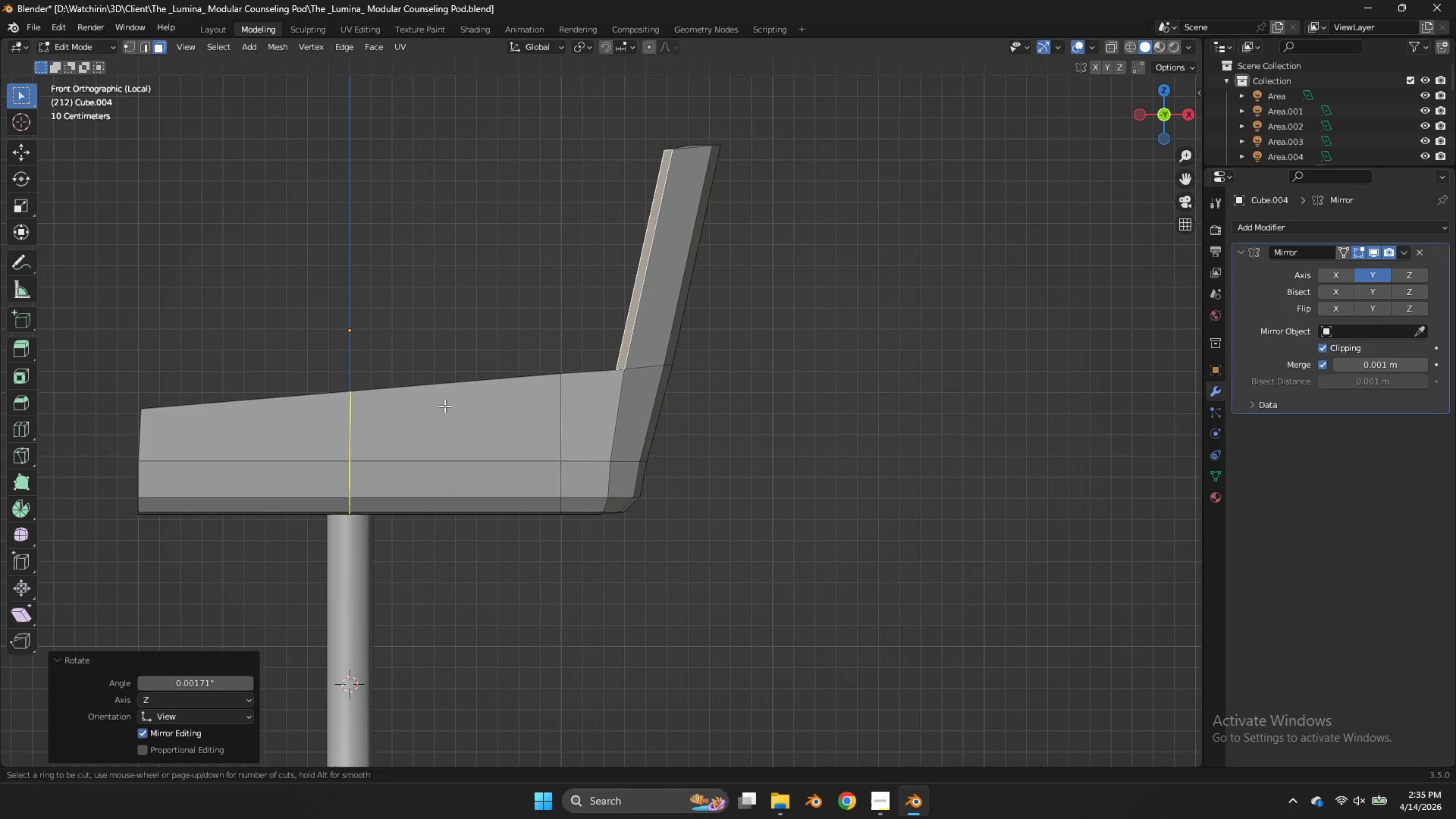 
key(Control+R)
 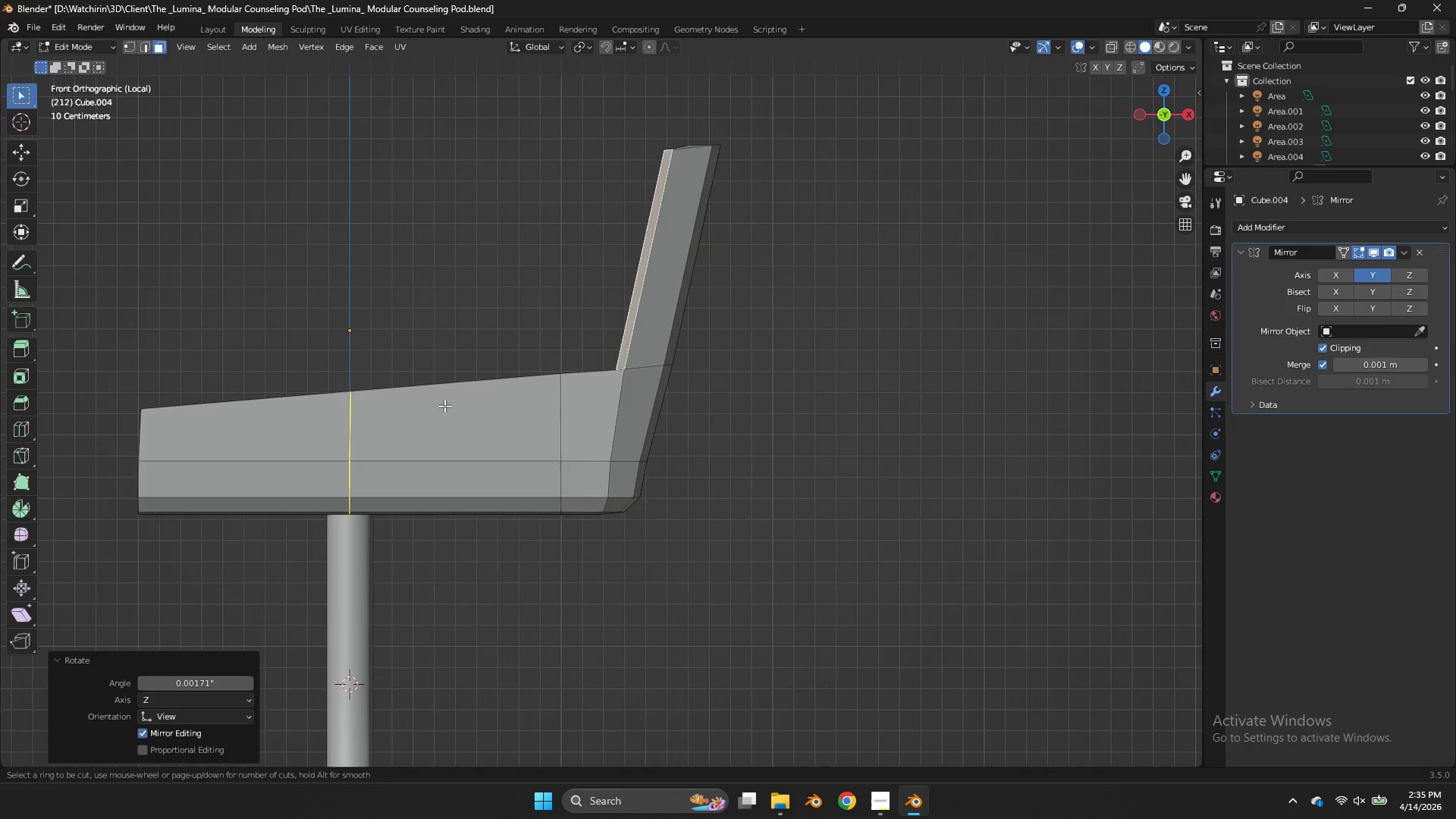 
left_click([444, 406])
 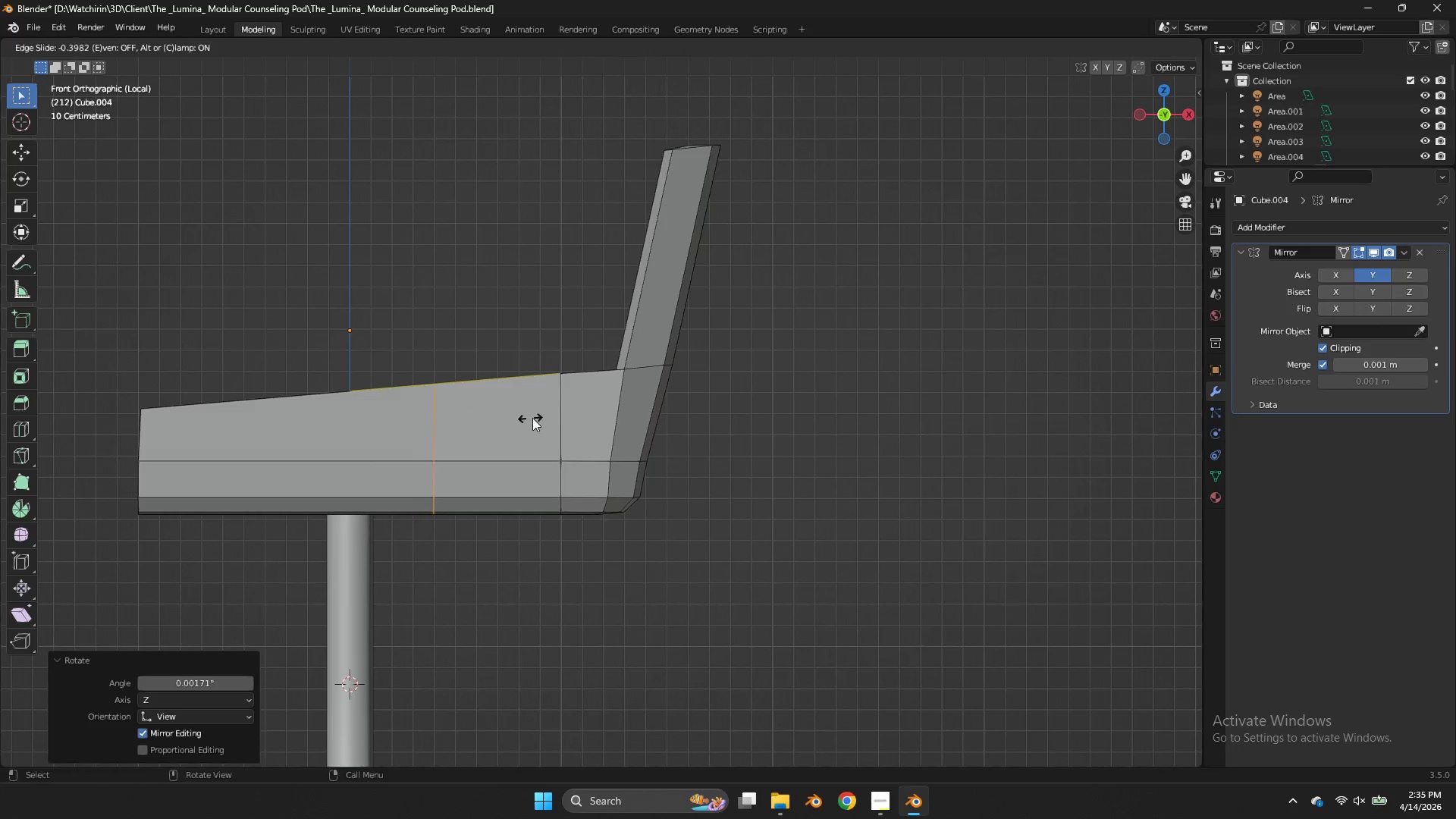 
left_click([569, 417])
 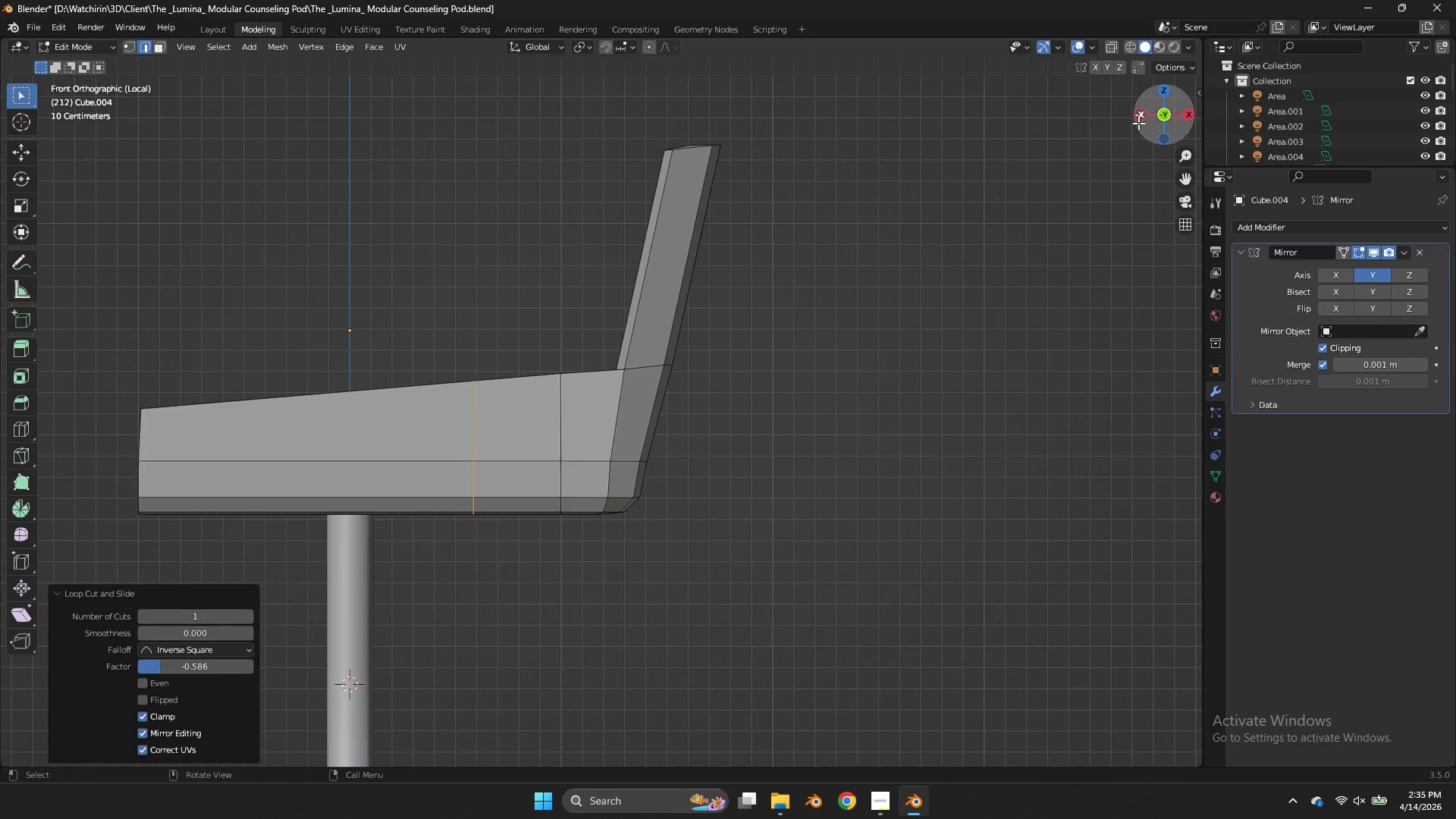 
left_click_drag(start_coordinate=[1160, 121], to_coordinate=[1170, 157])
 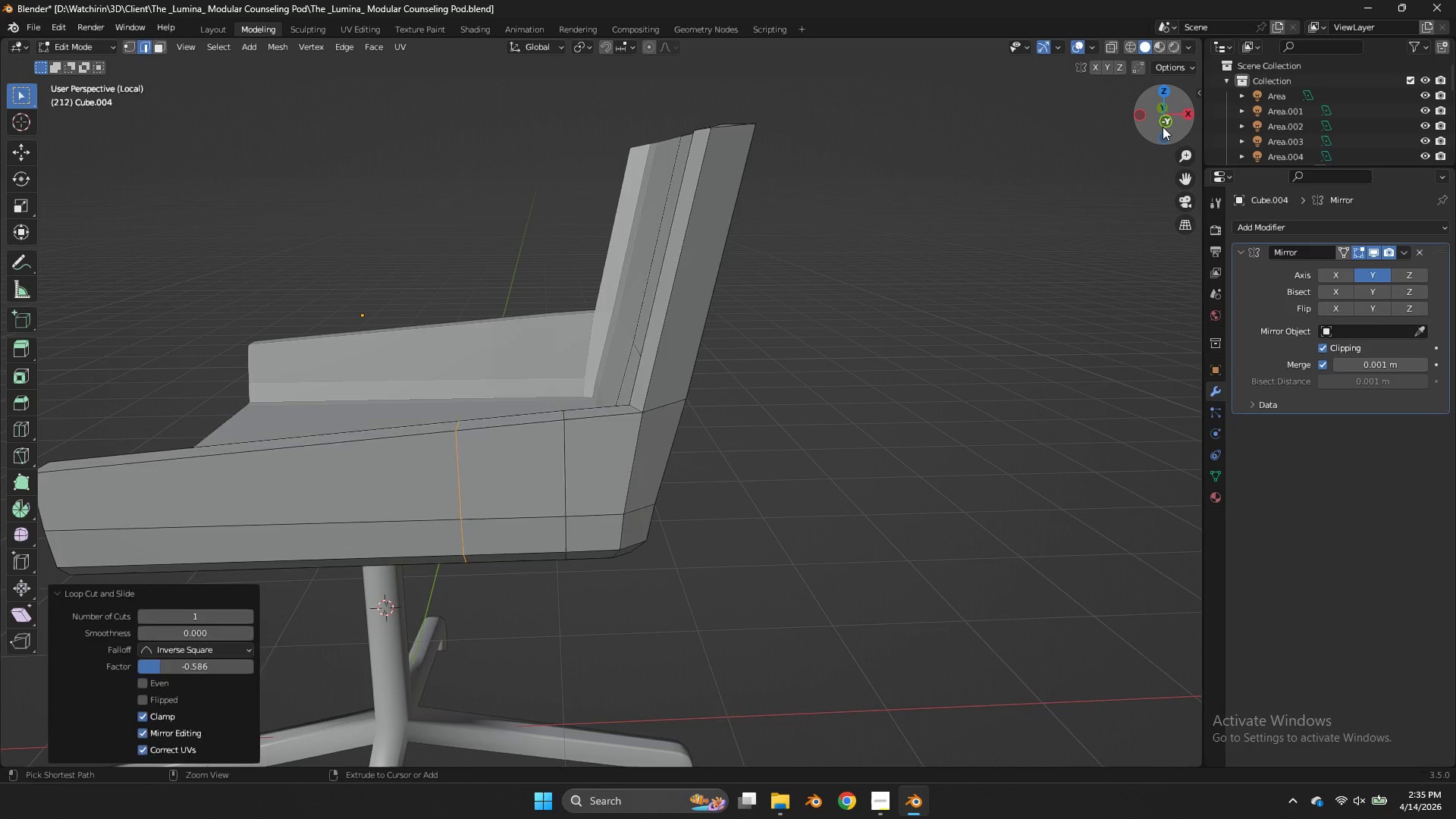 
key(Control+Z)
 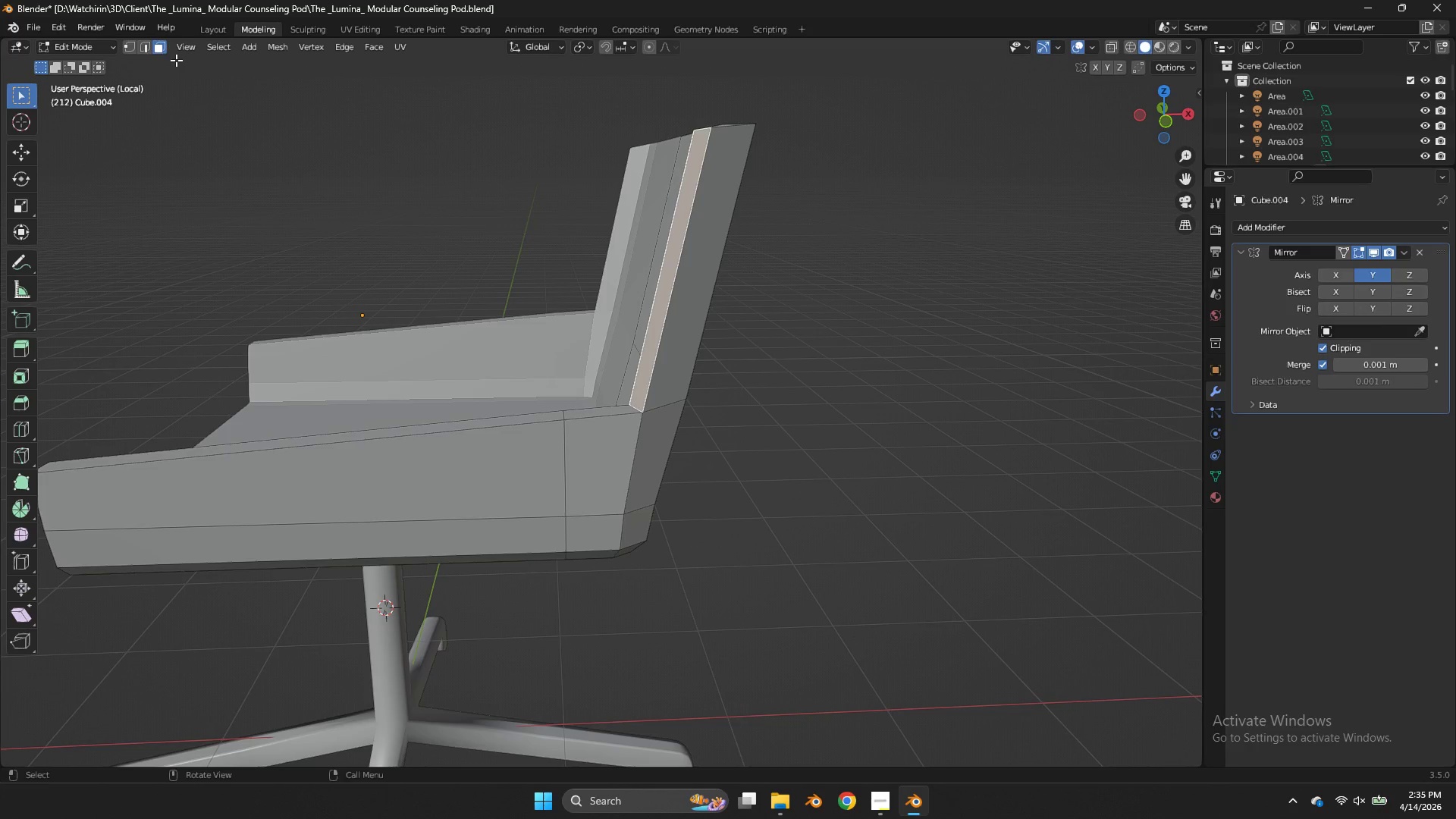 
left_click([148, 49])
 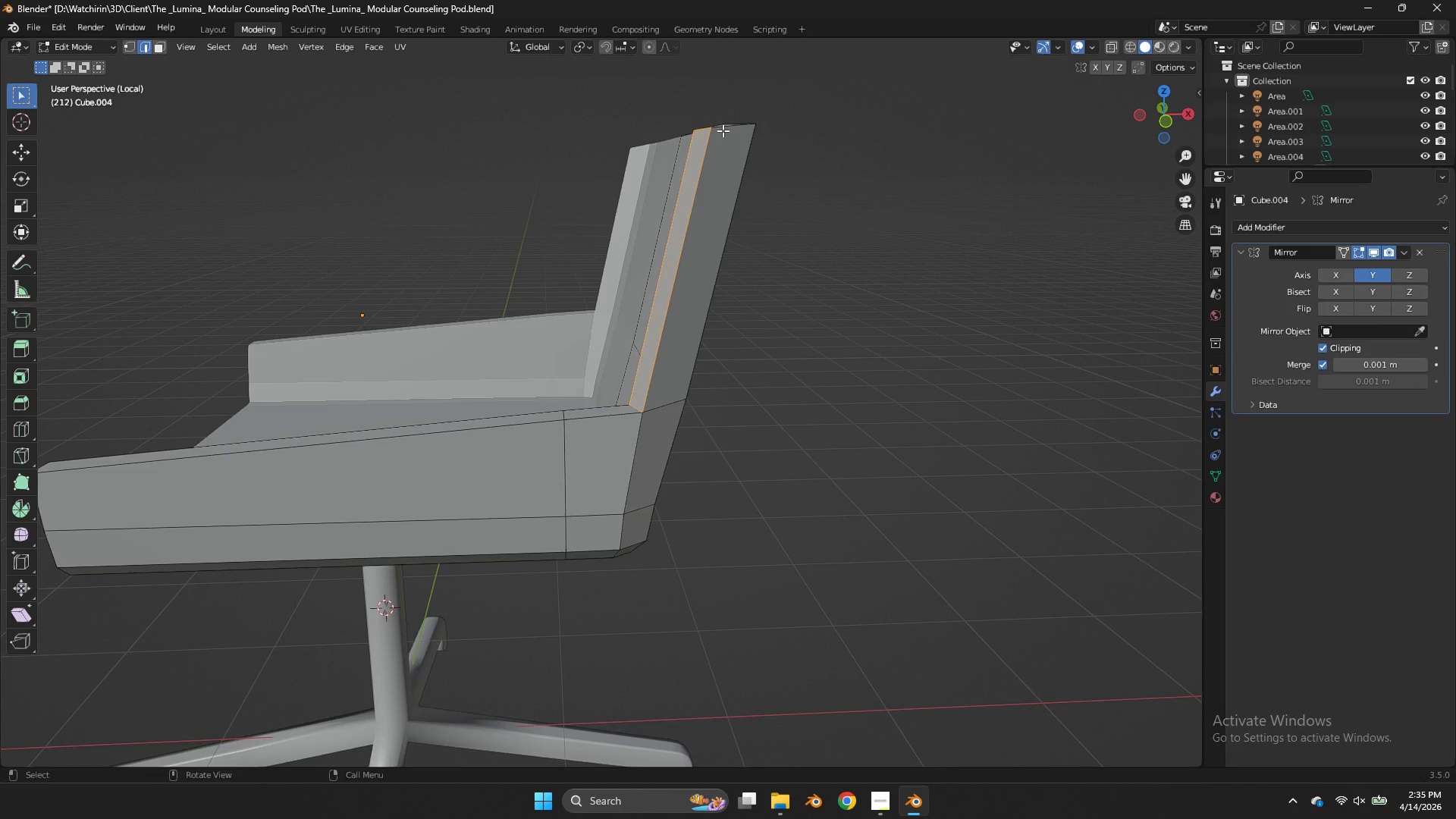 
left_click([708, 126])
 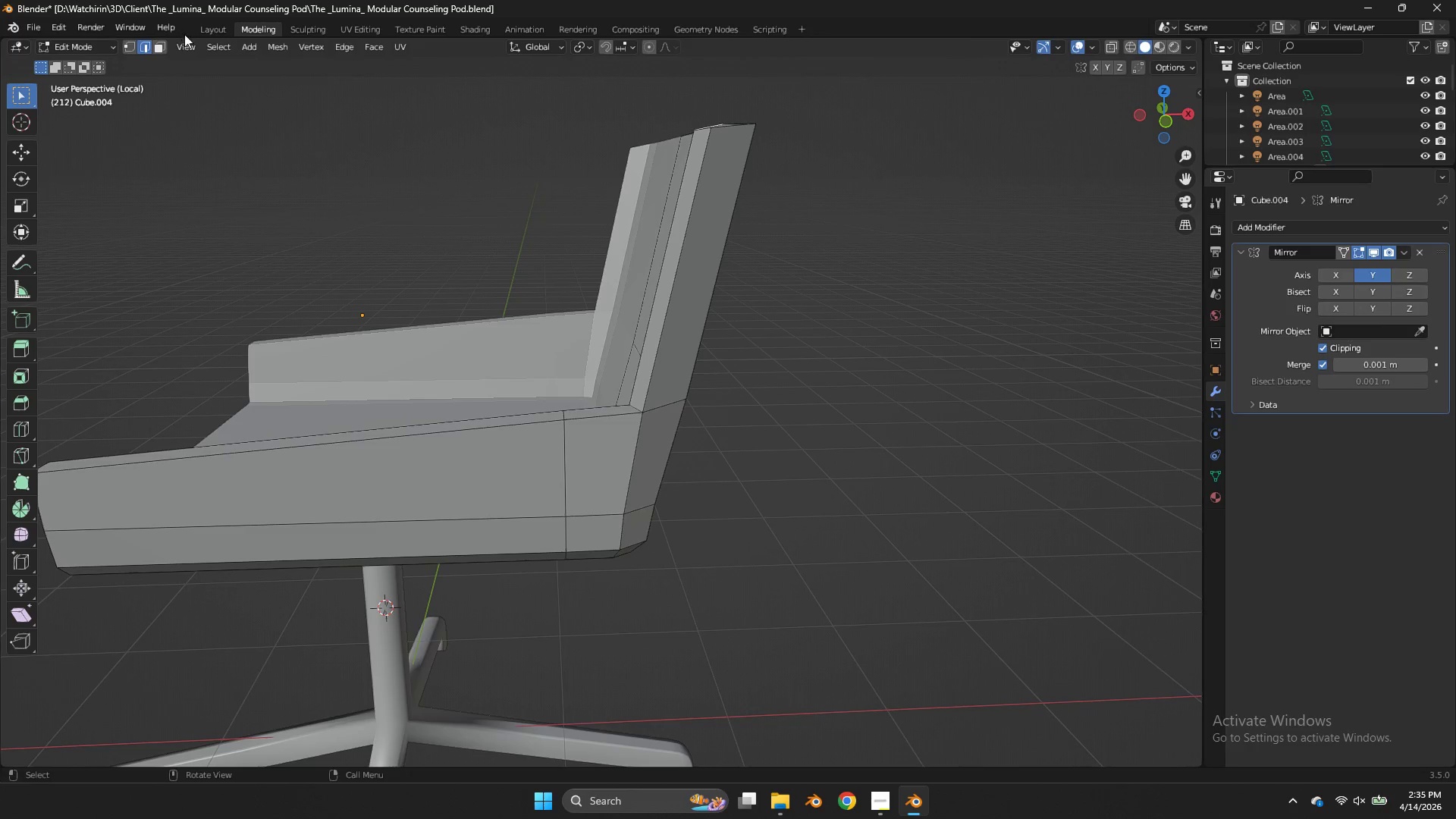 
left_click([166, 46])
 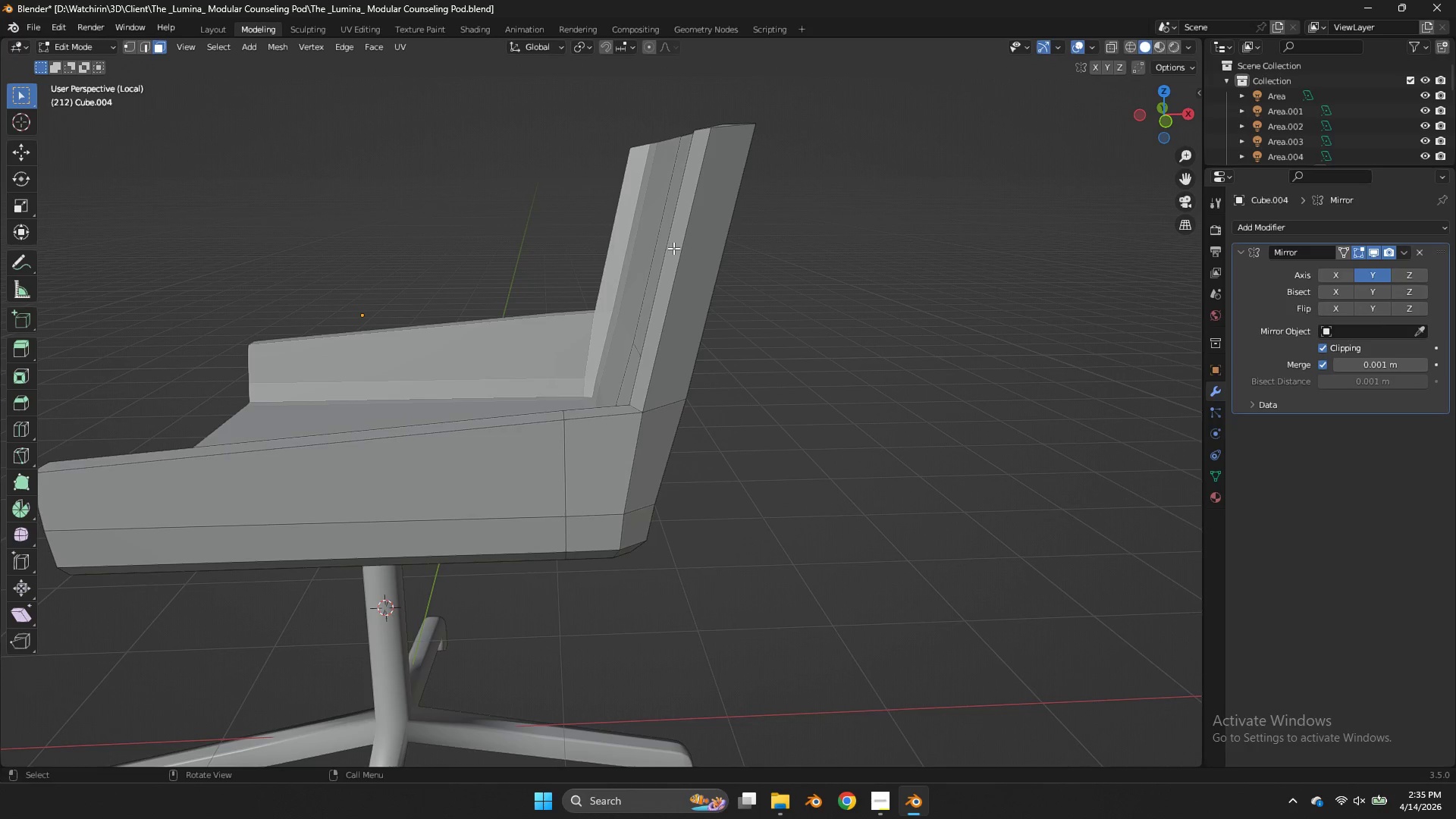 
left_click([676, 249])
 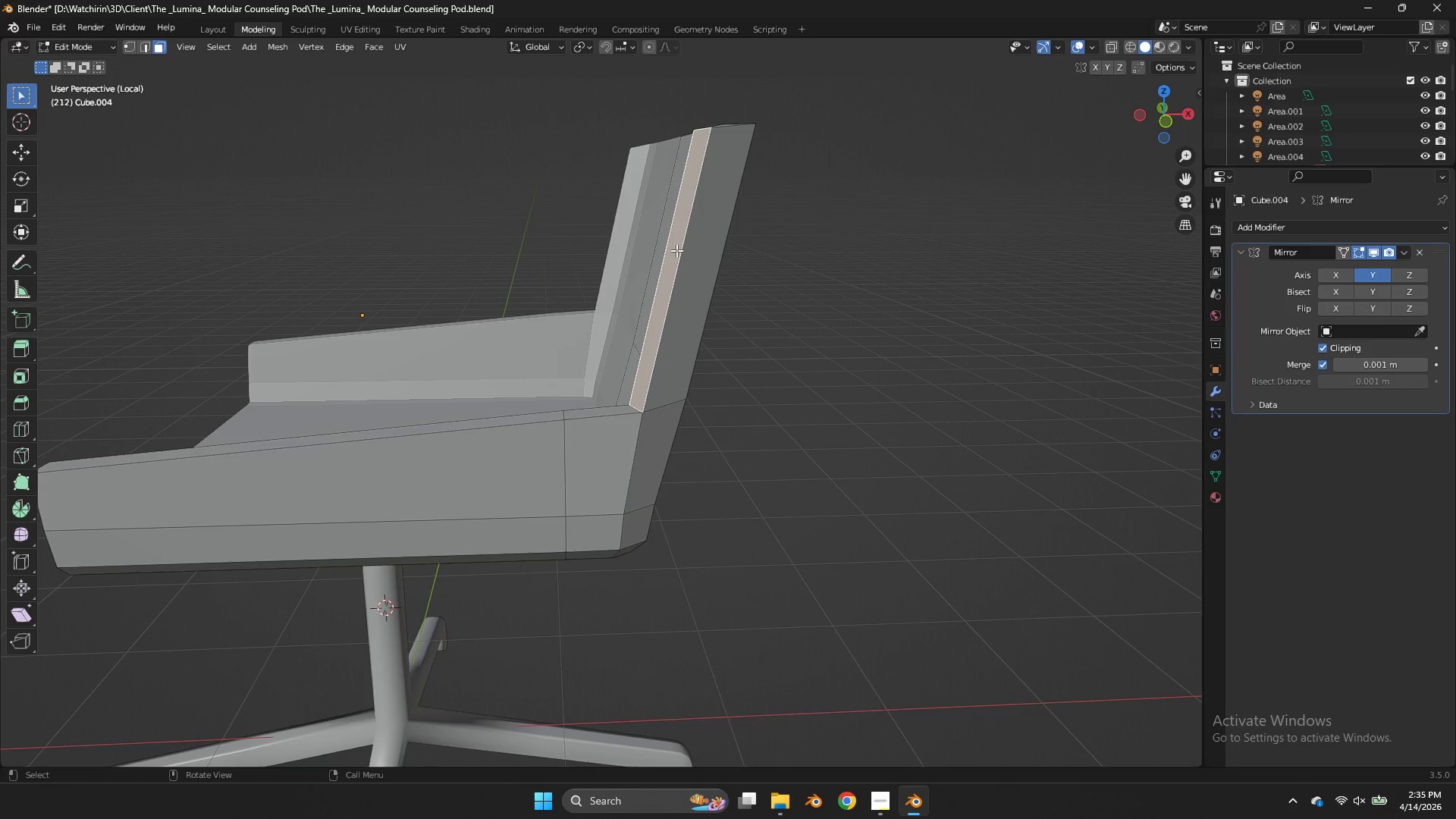 
key(X)
 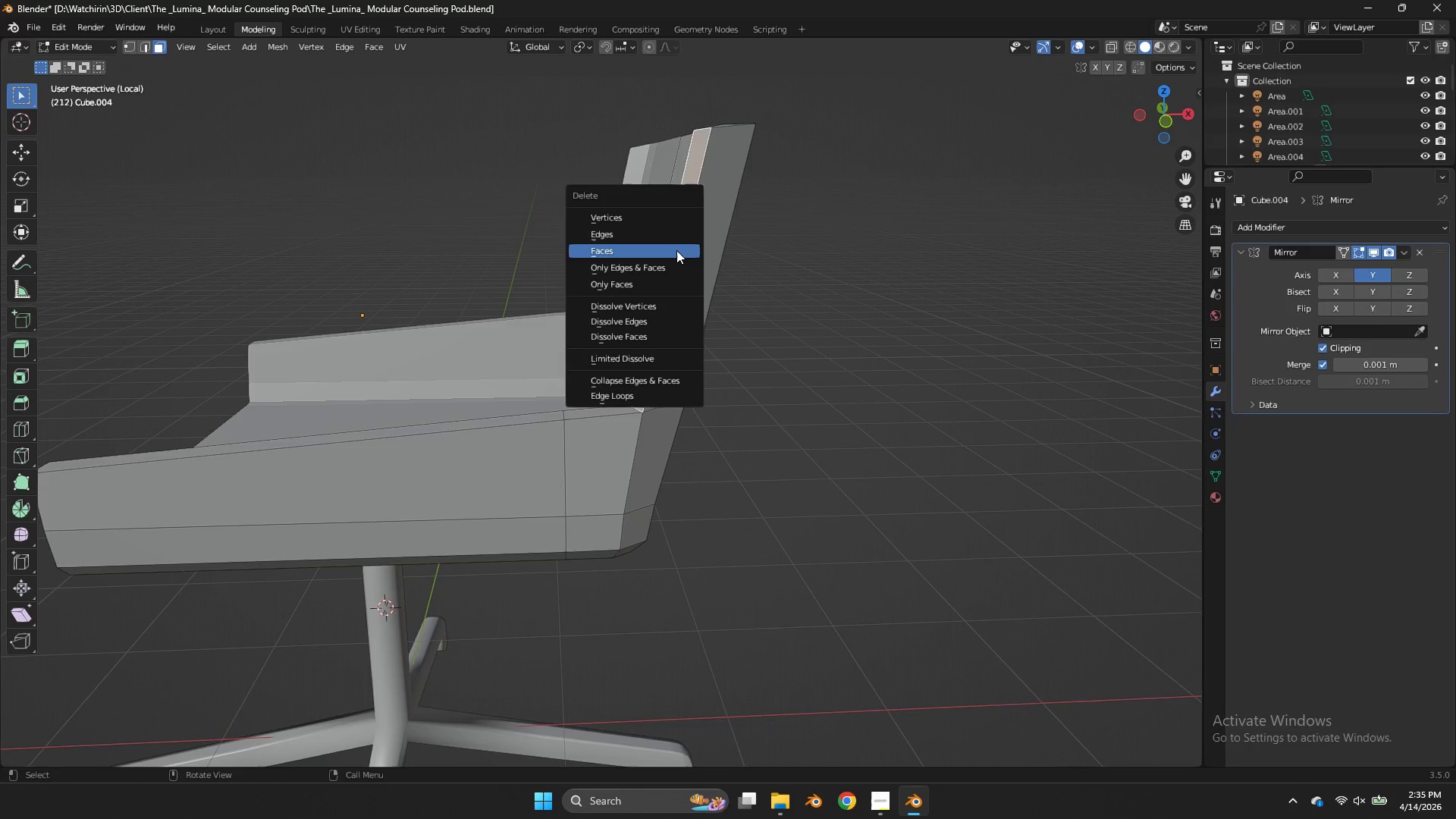 
left_click([676, 250])
 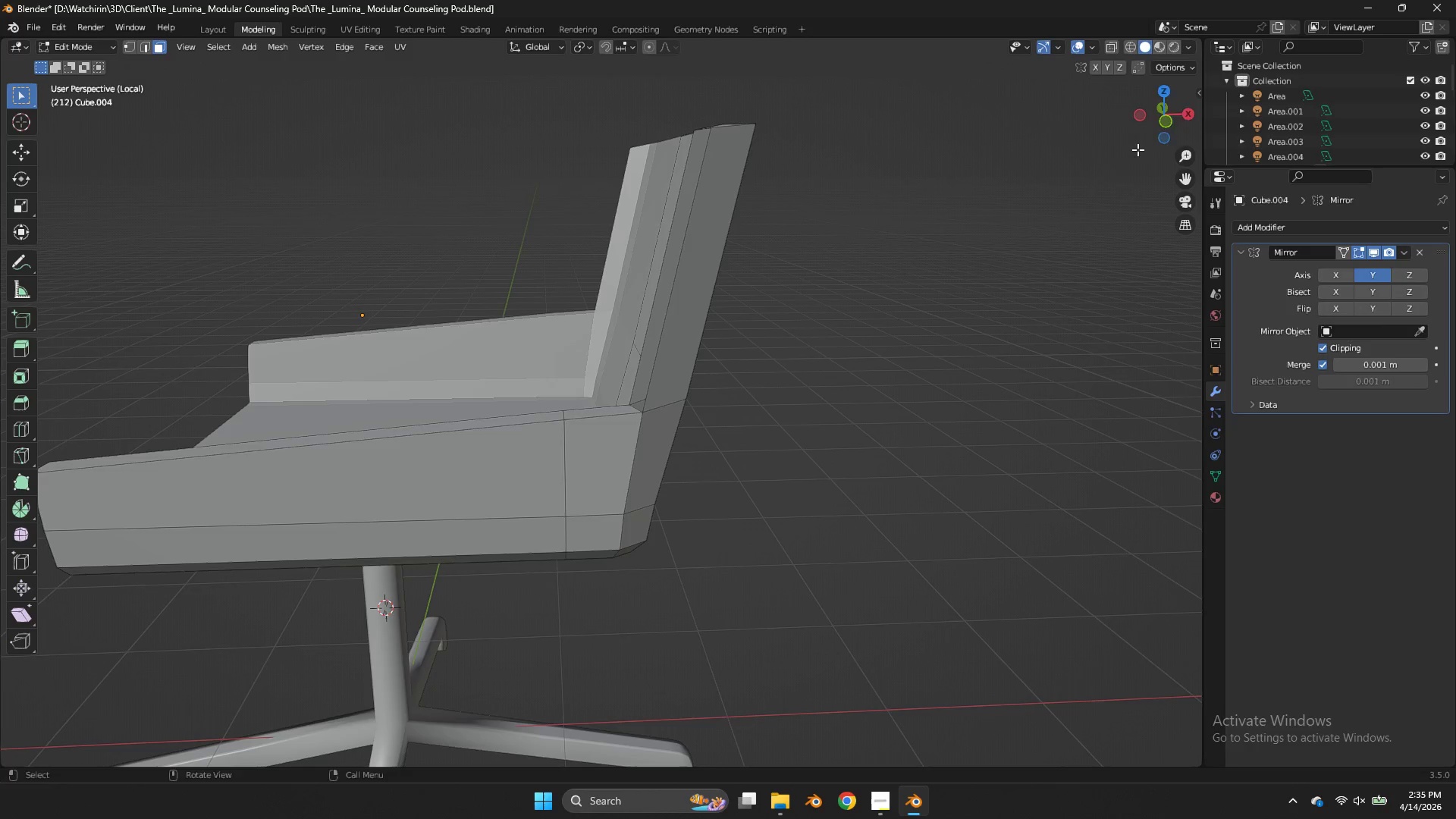 
left_click_drag(start_coordinate=[1162, 121], to_coordinate=[26, 178])
 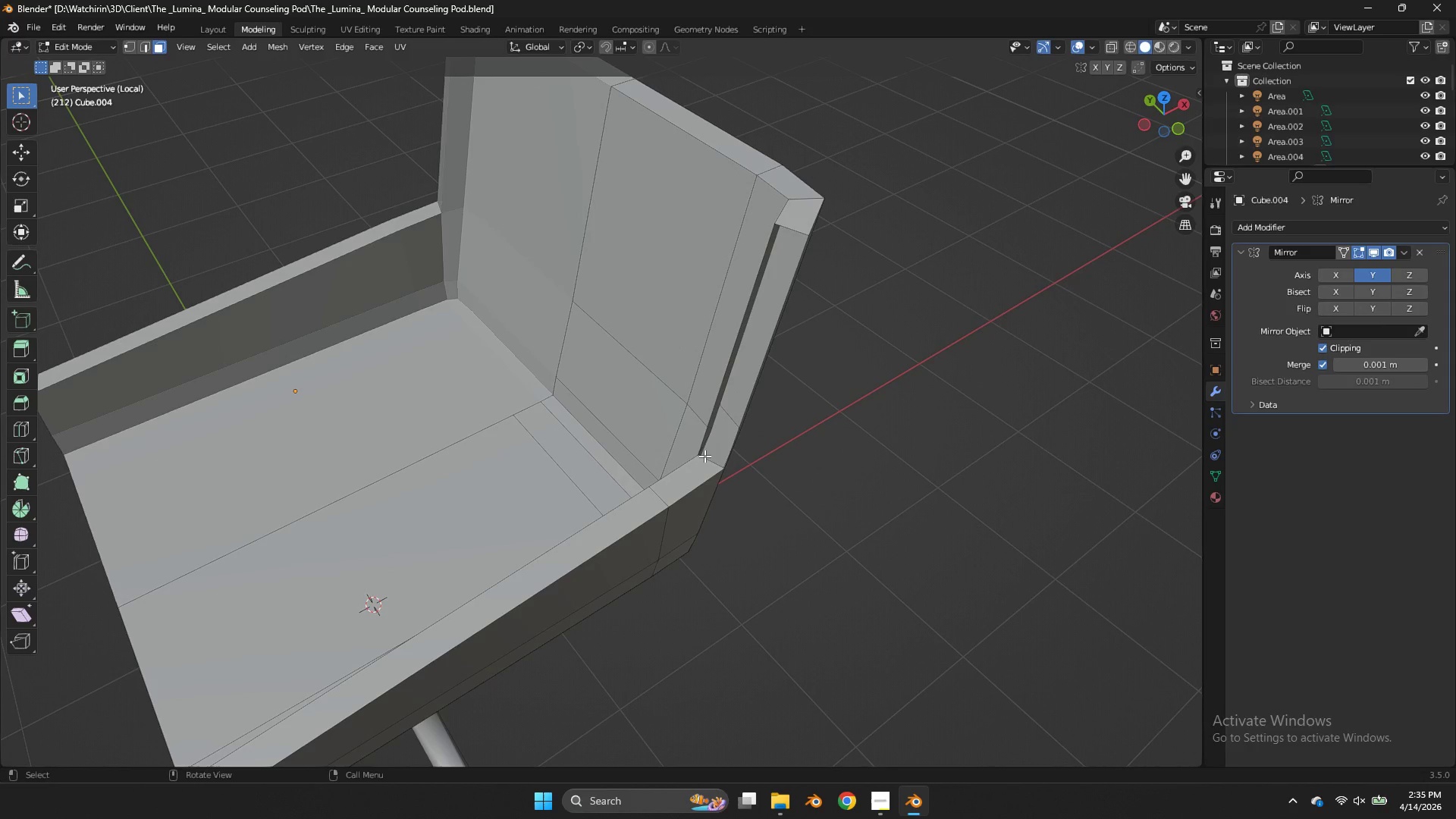 
left_click([686, 482])
 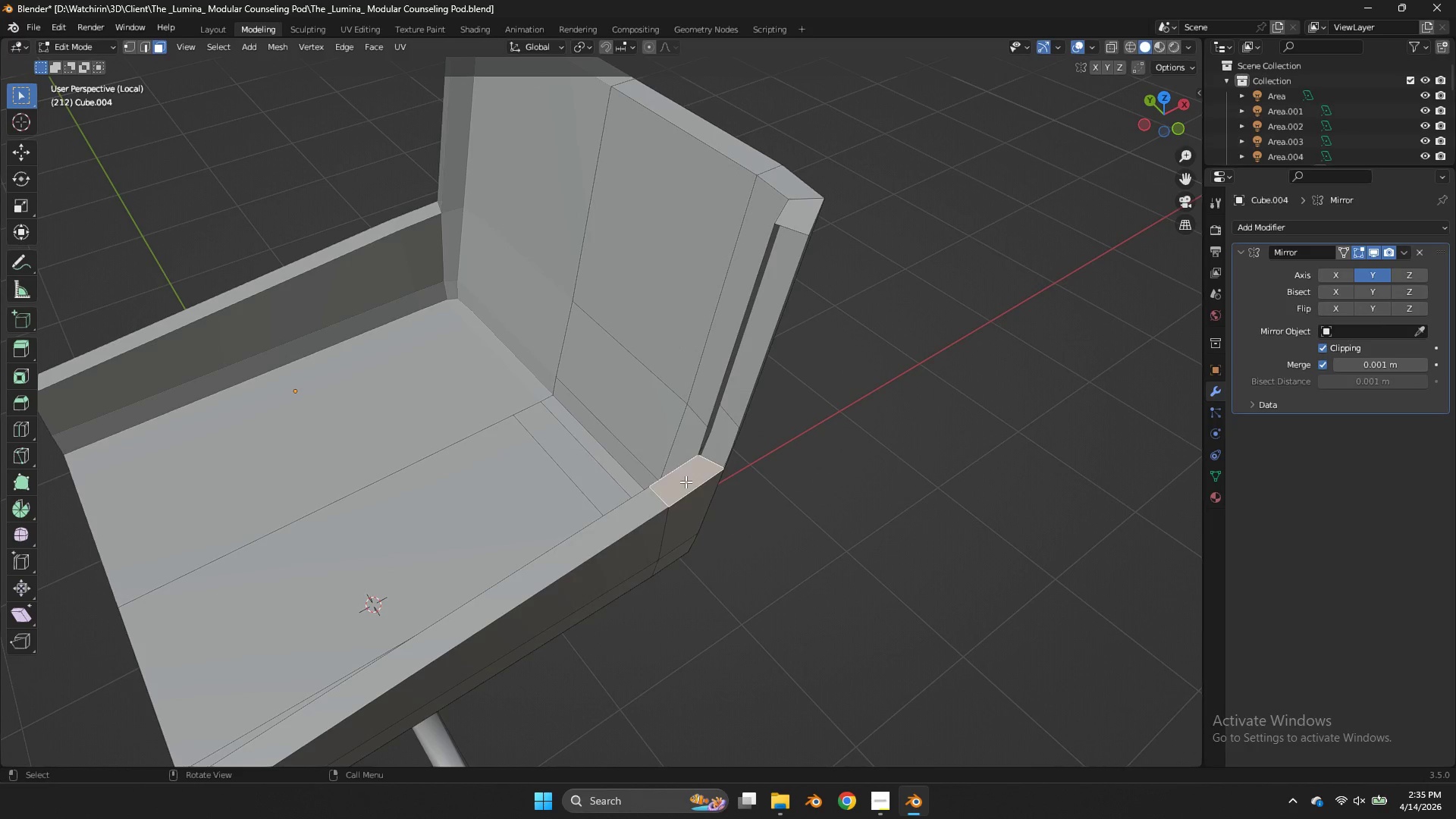 
key(X)
 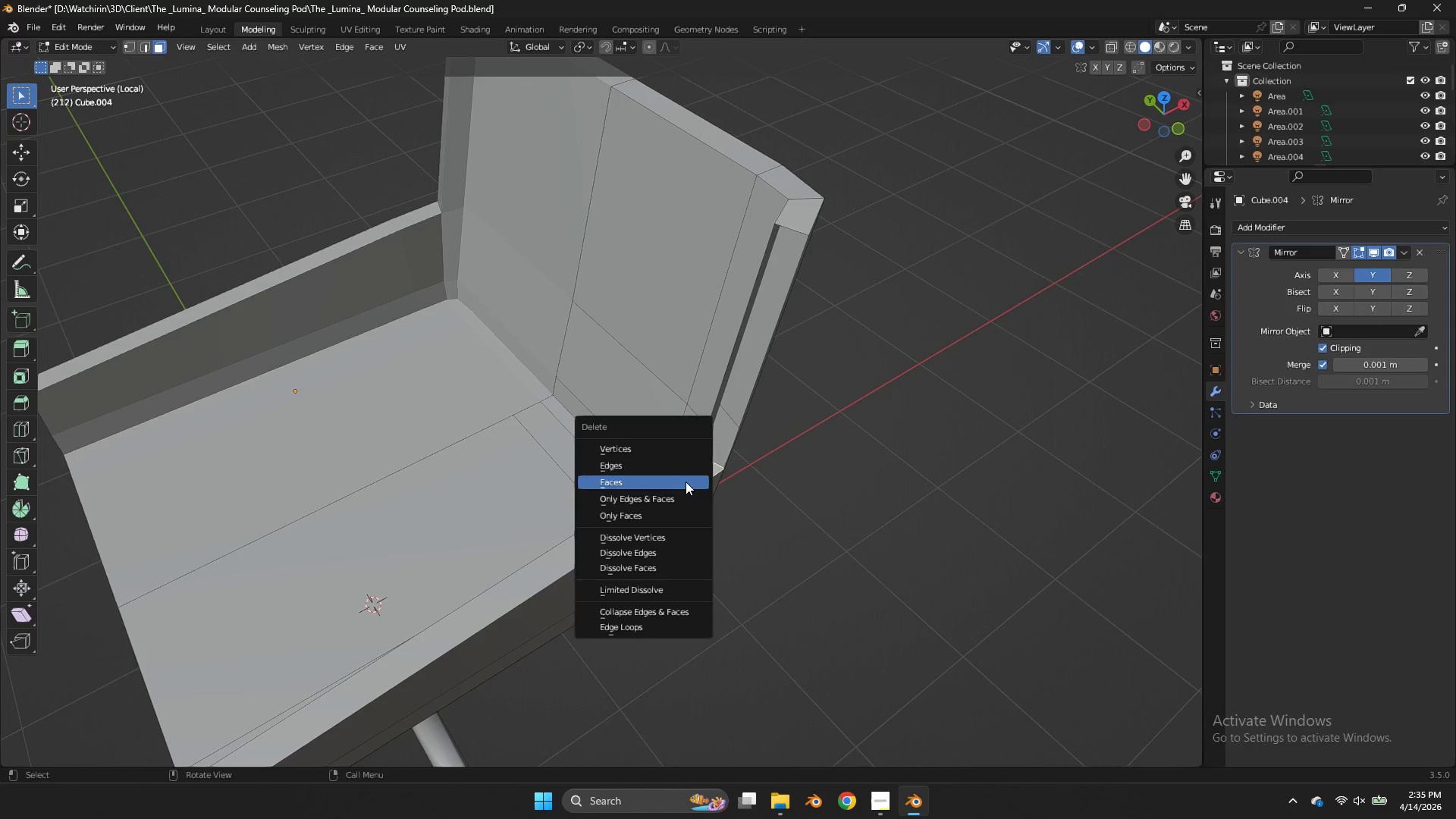 
left_click([686, 482])
 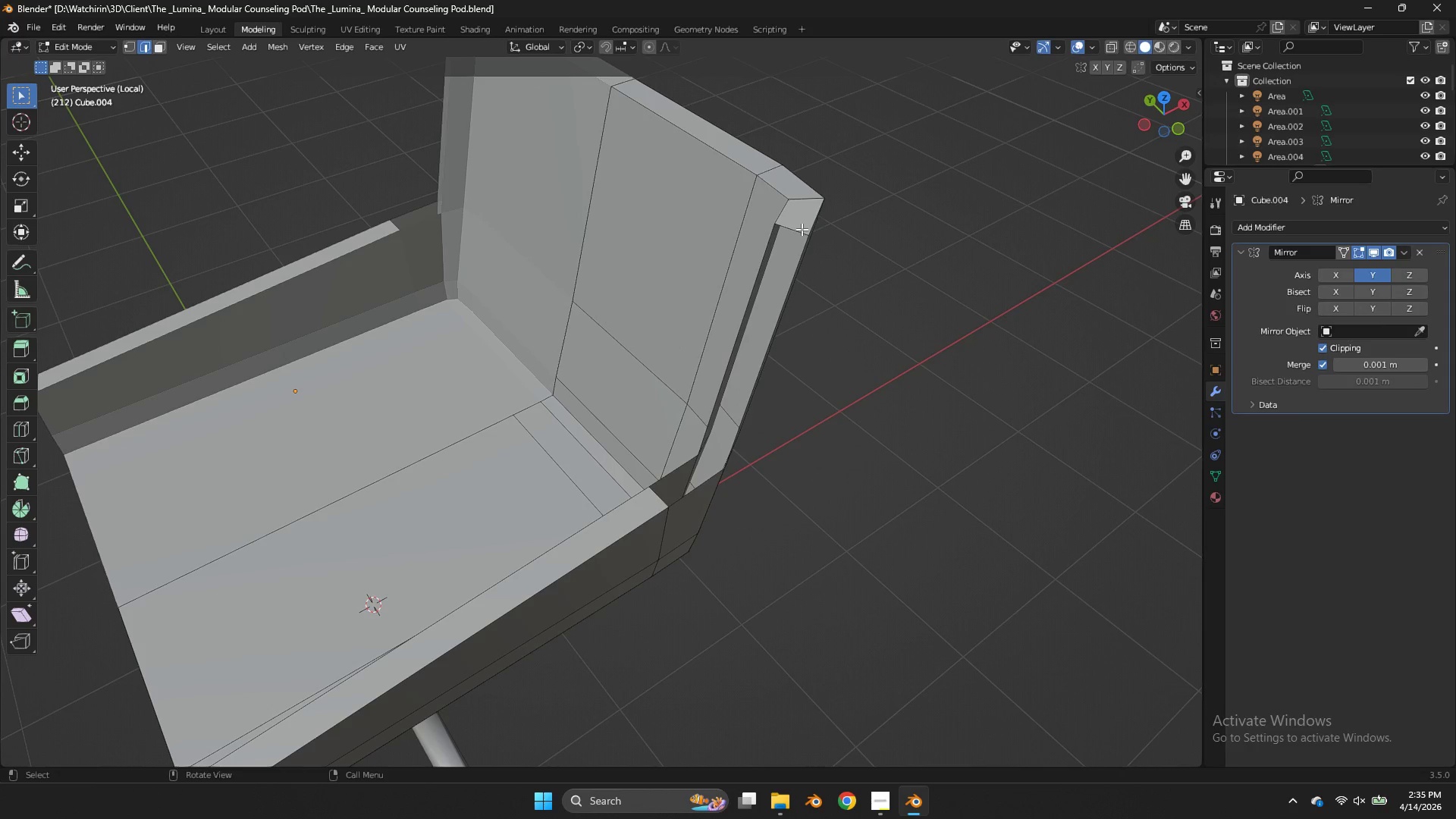 
hold_key(key=ShiftLeft, duration=0.81)
left_click([659, 489])
 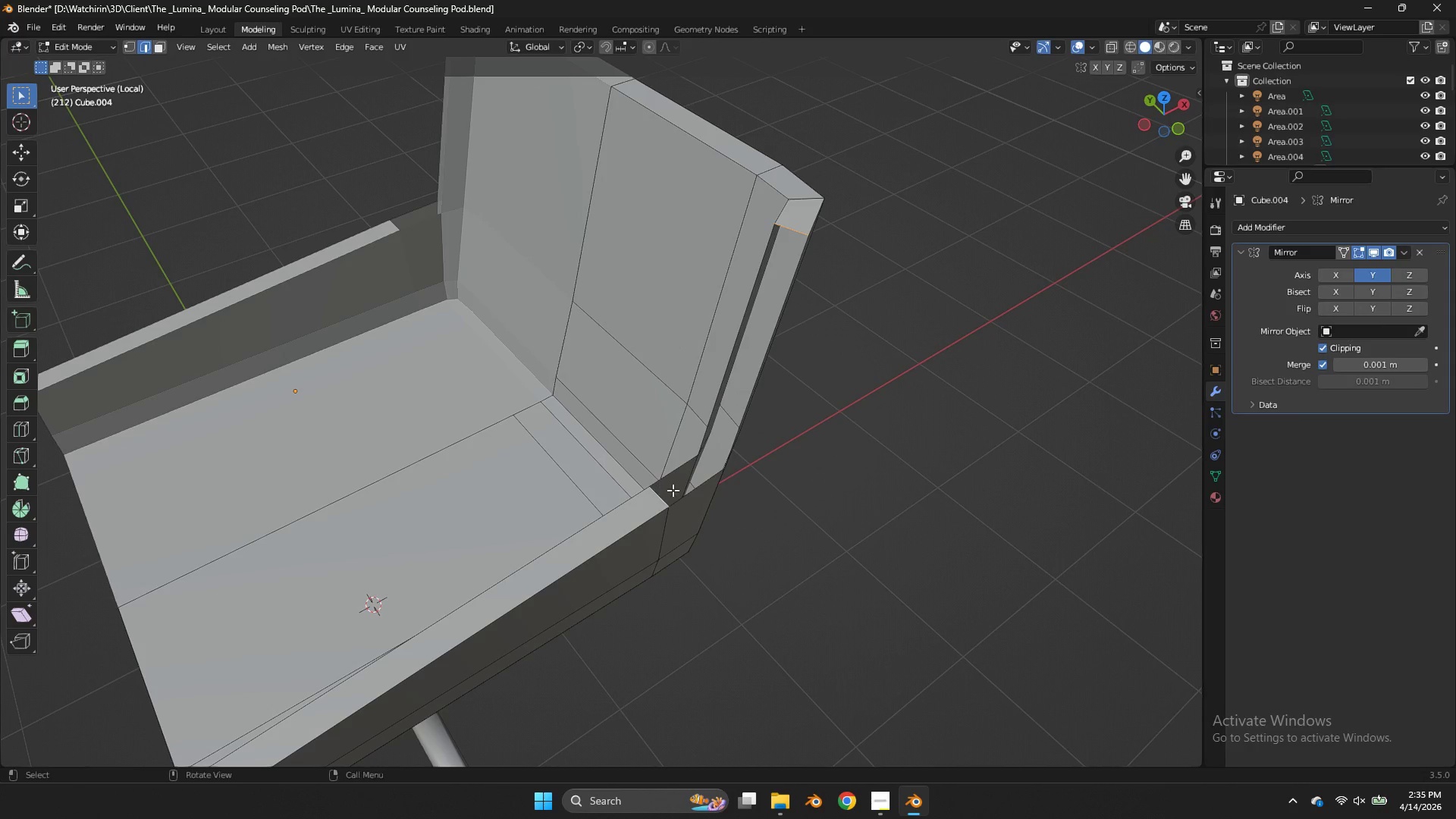 
key(F)
 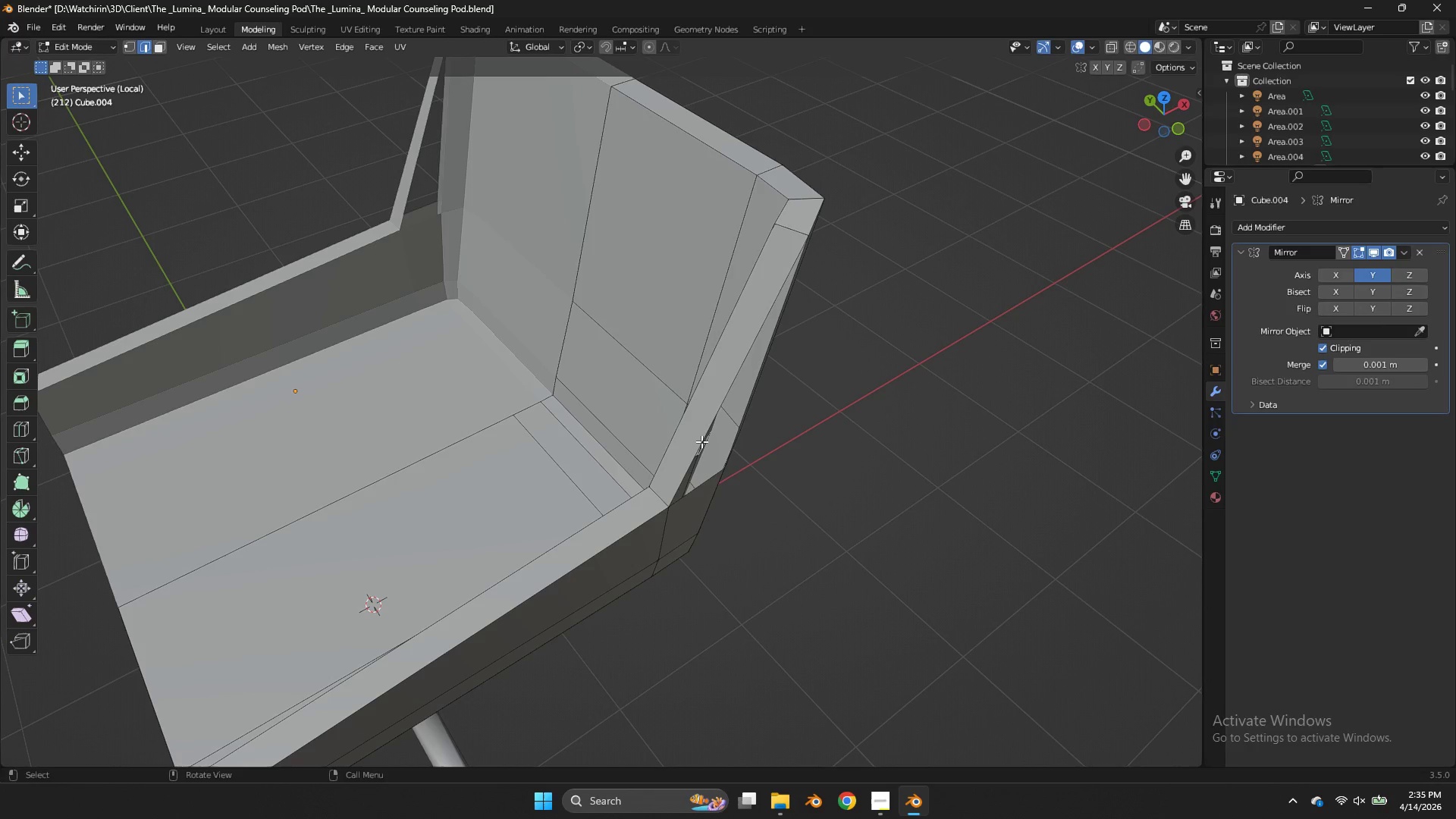 
left_click([701, 435])
 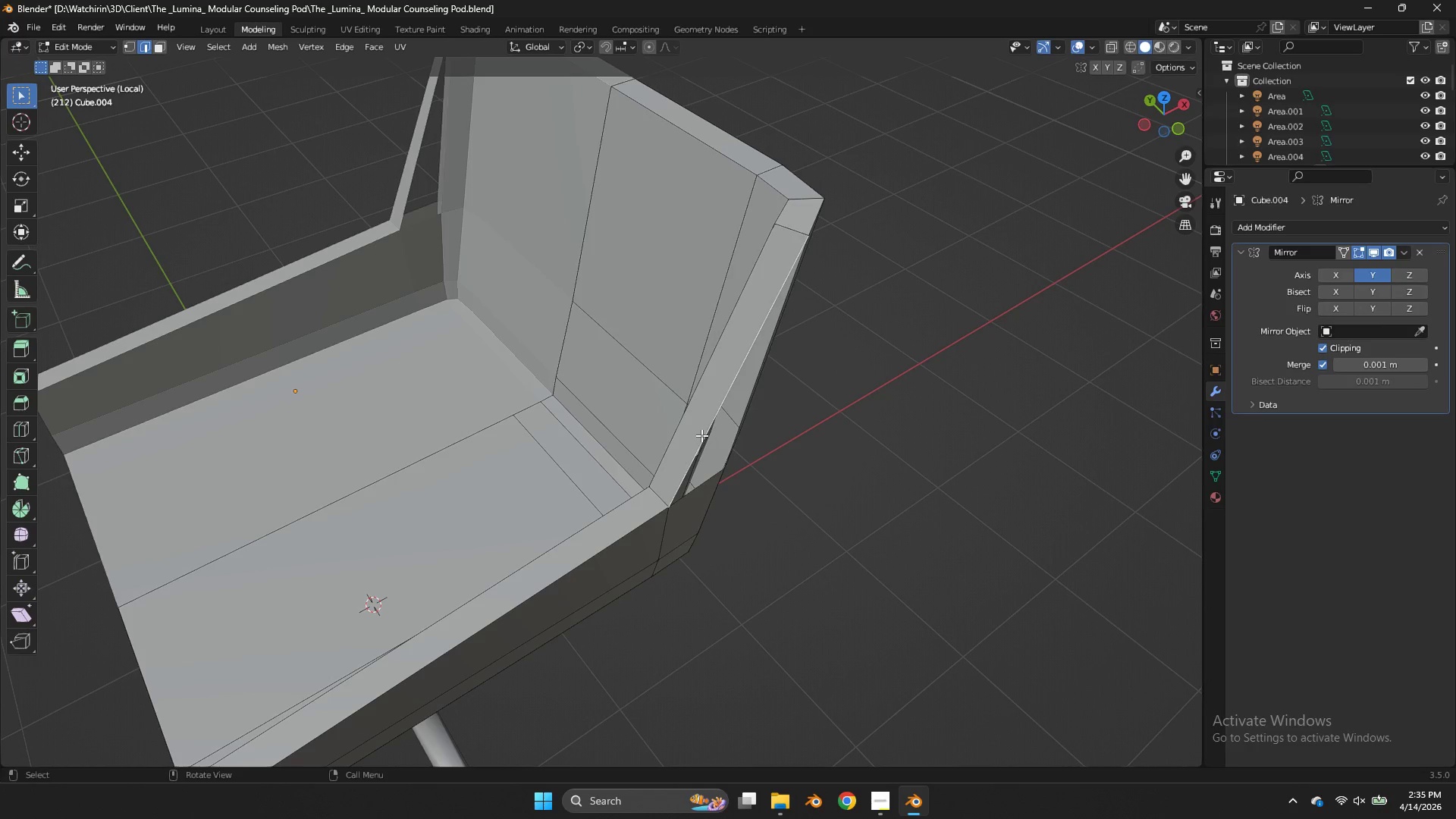 
key(F)
 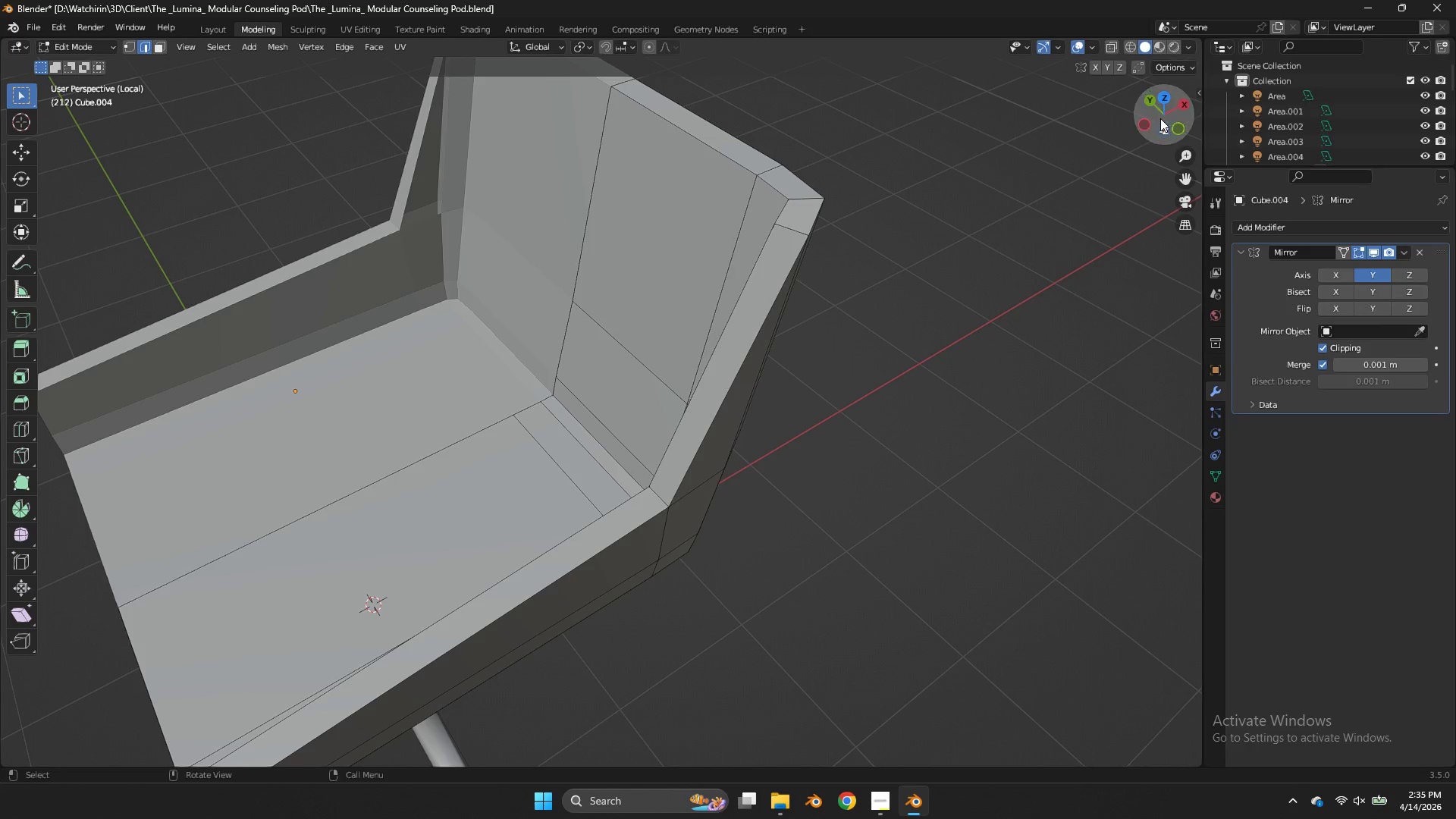 
left_click_drag(start_coordinate=[1149, 123], to_coordinate=[133, 95])
 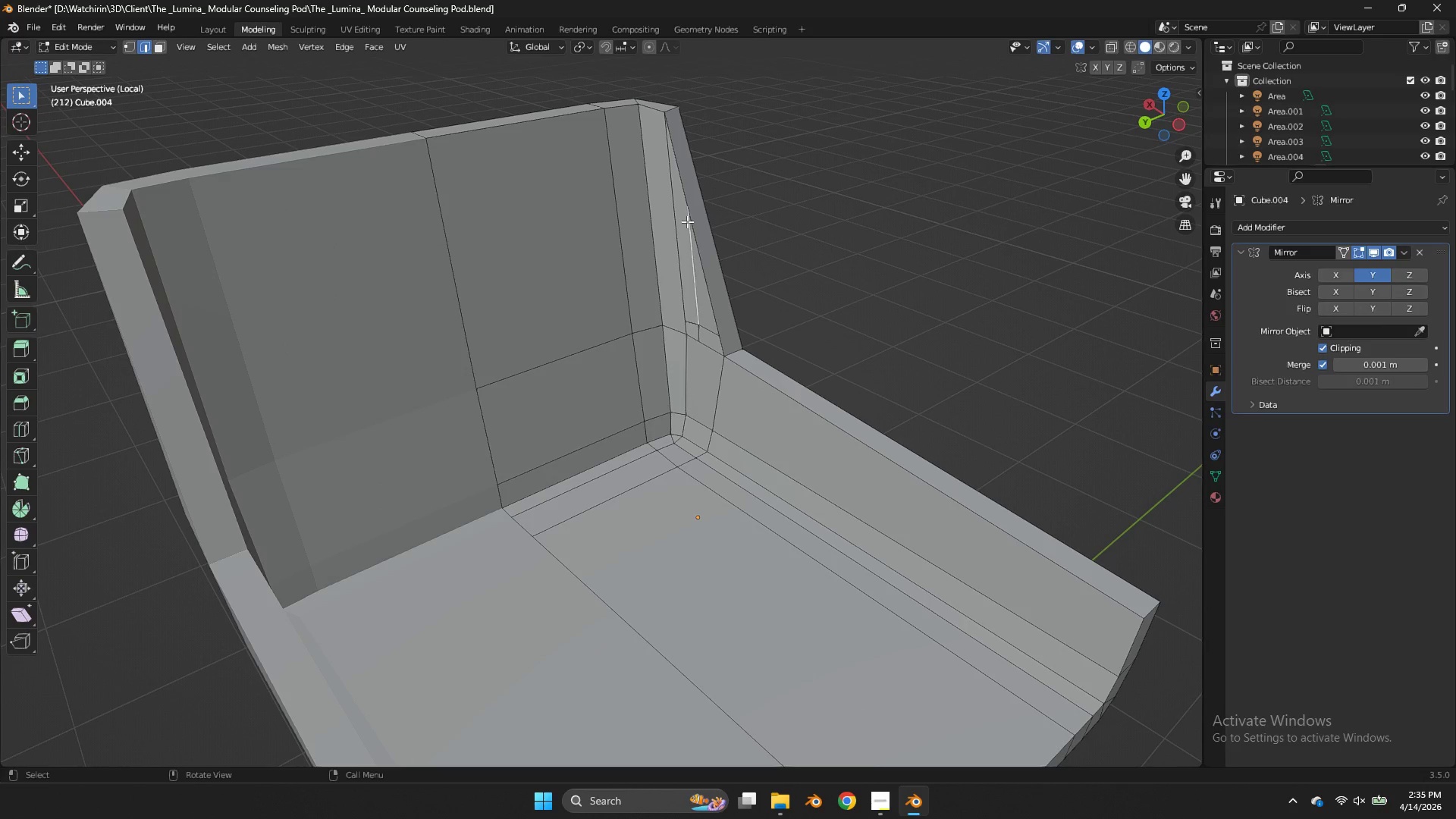 
double_click([691, 221])
 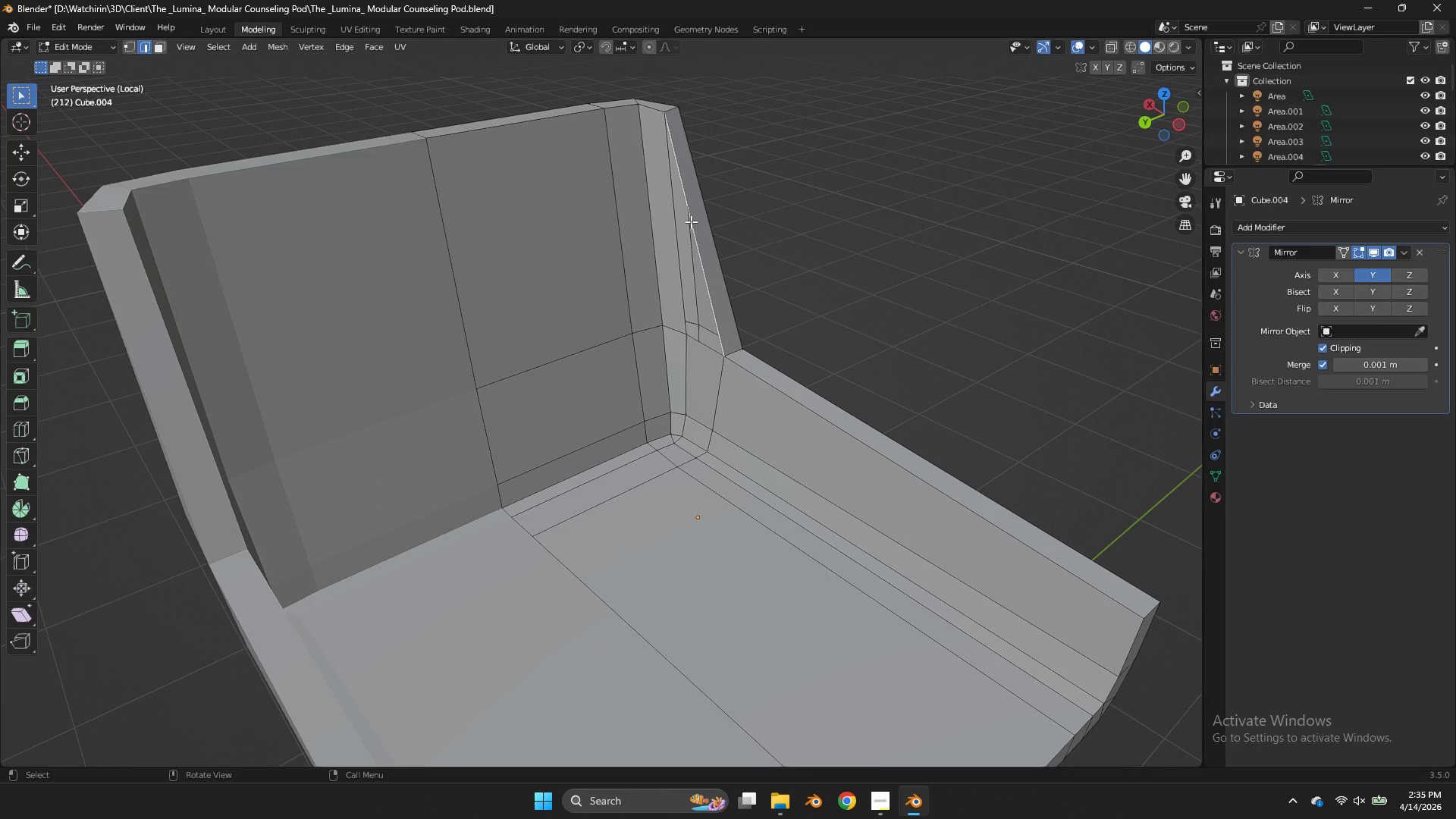 
key(F)
 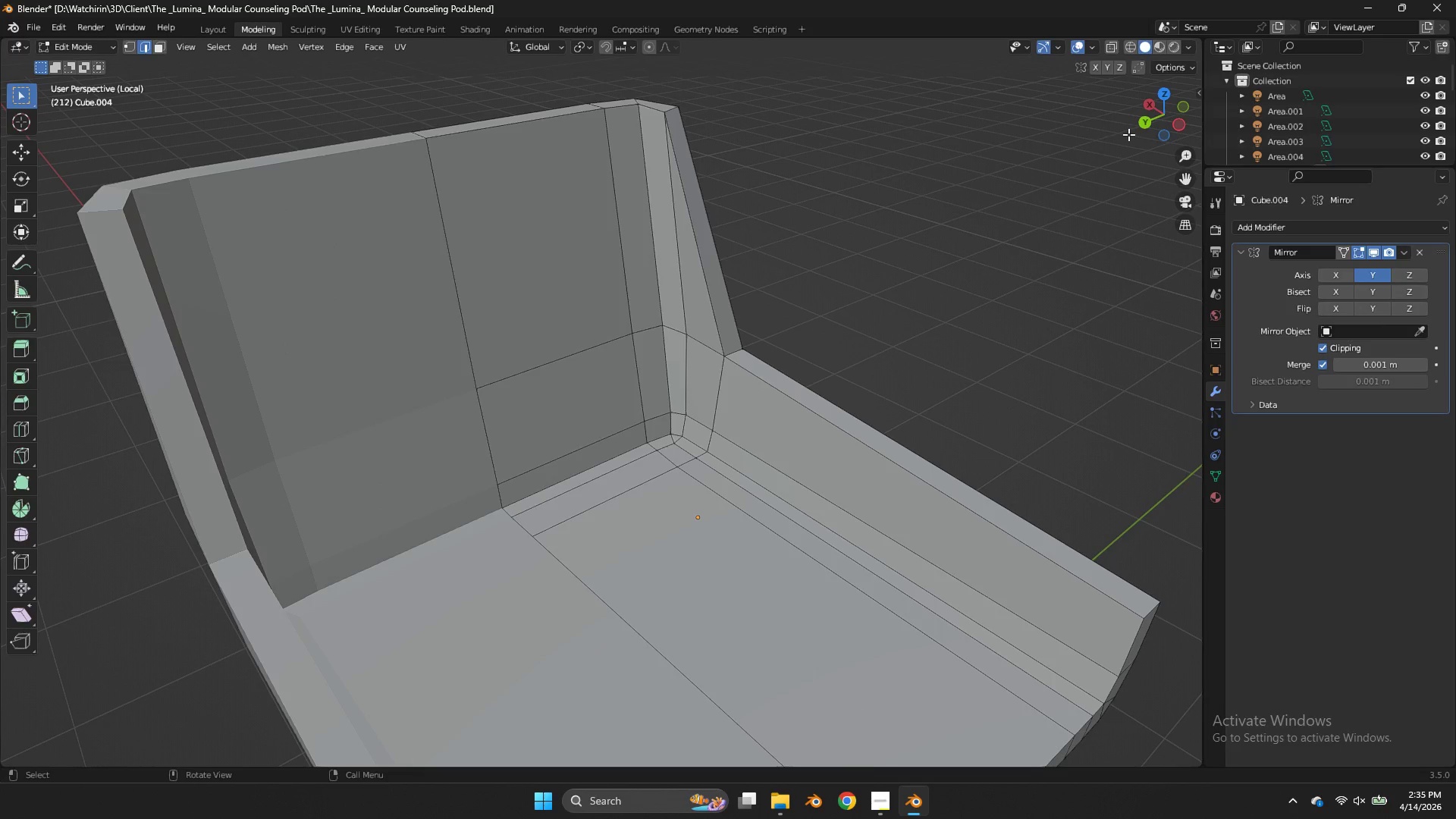 
key(Tab)
 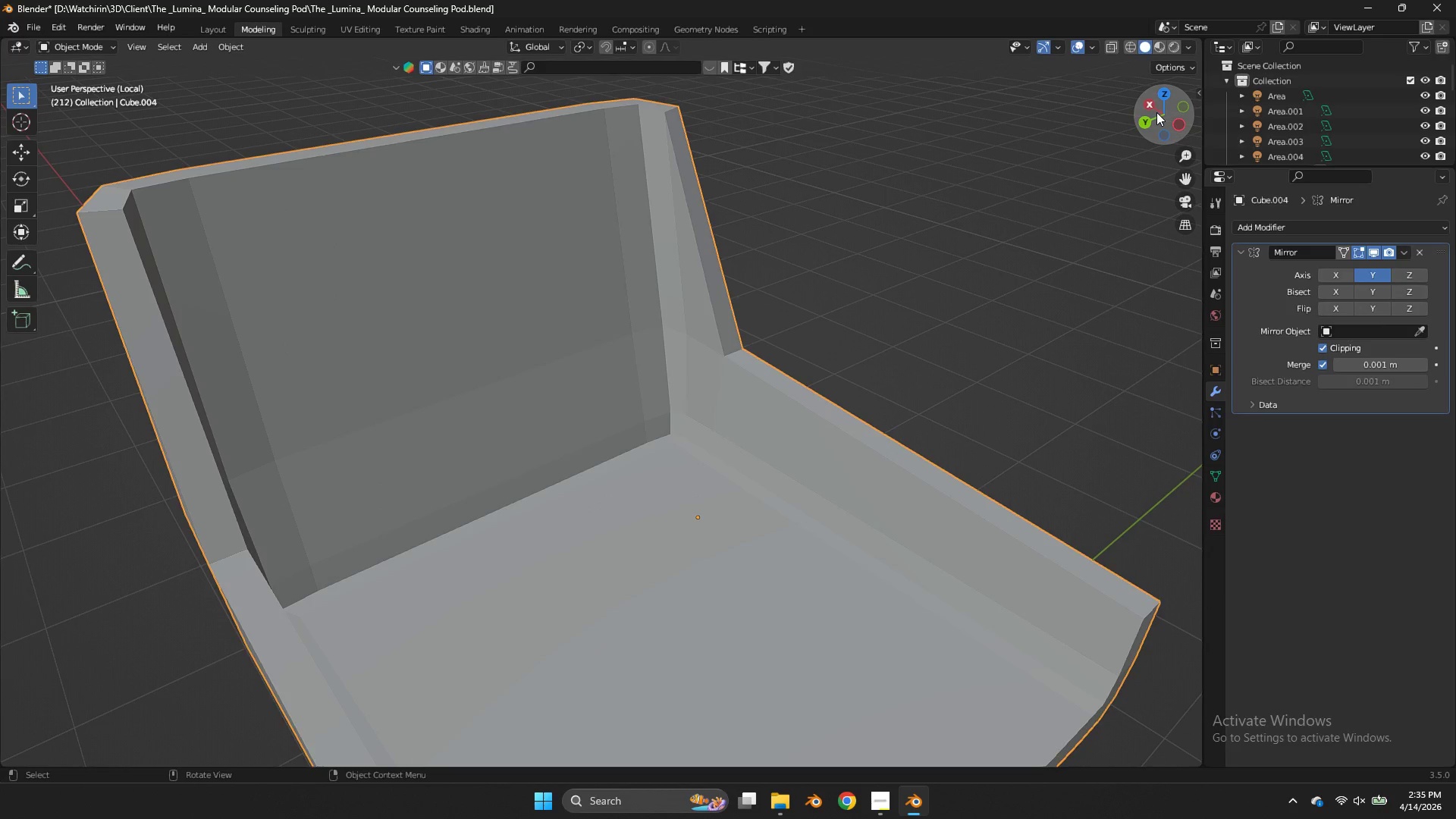 
key(Tab)
 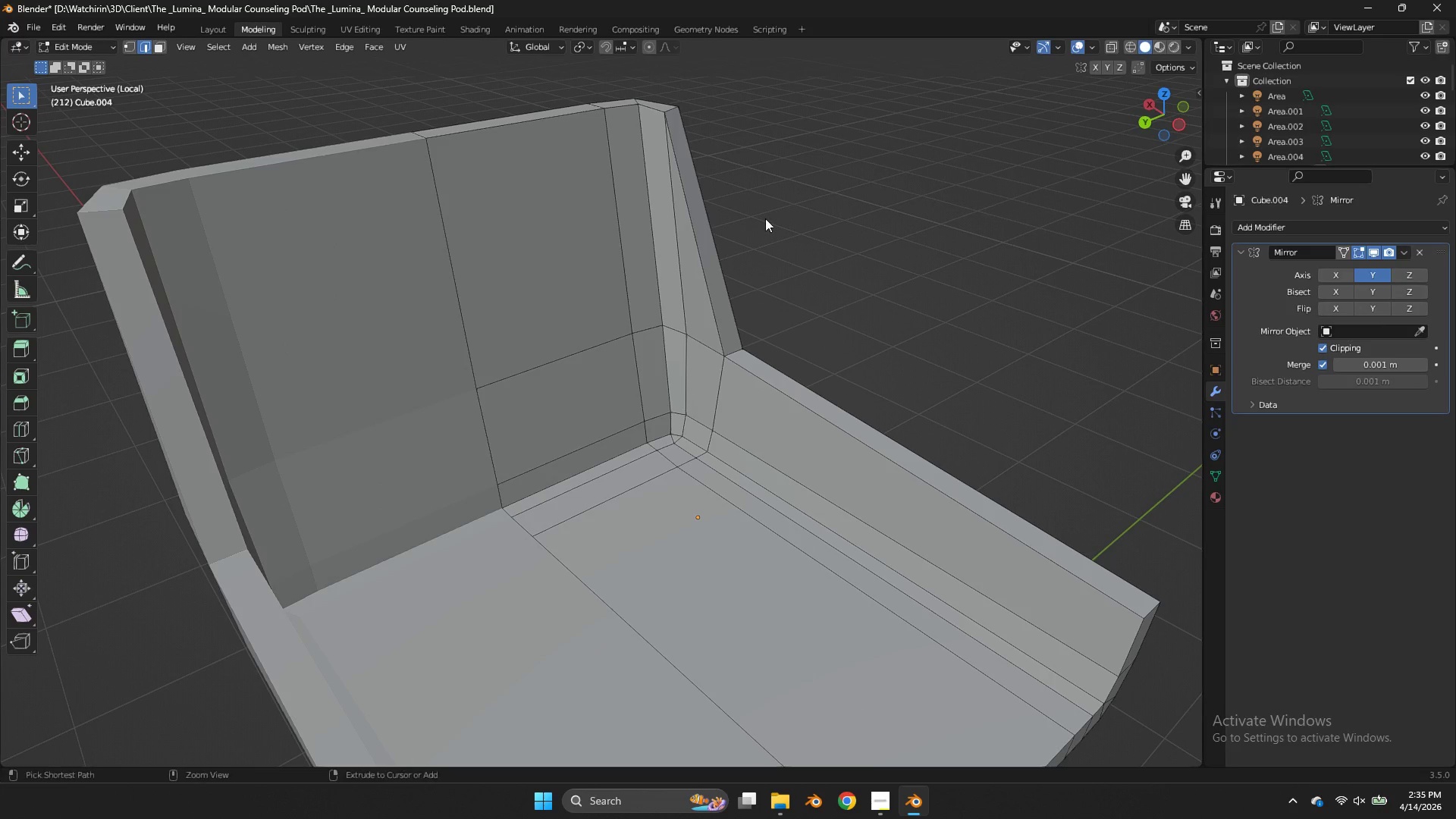 
key(Control+R)
 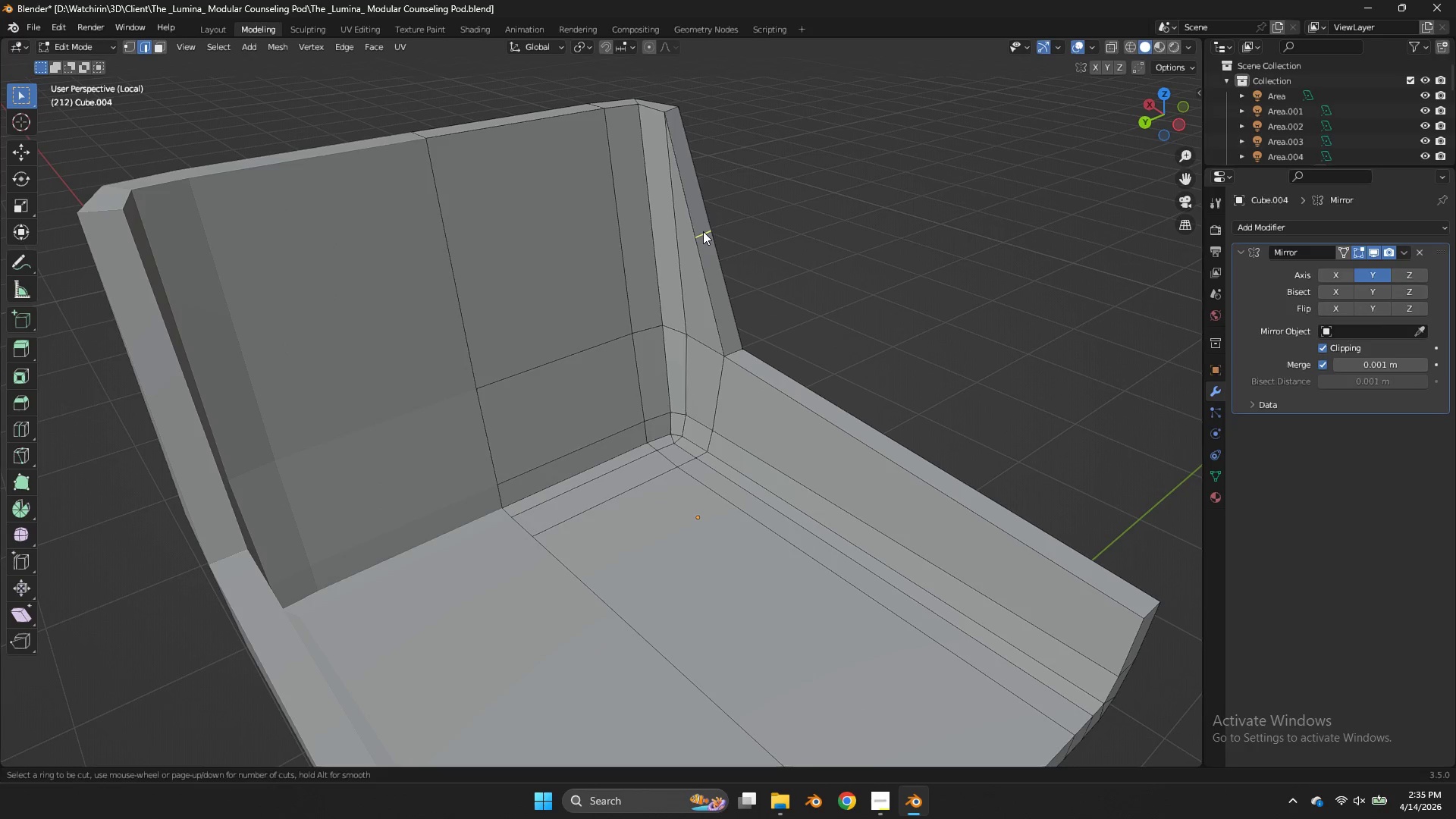 
right_click([703, 231])
 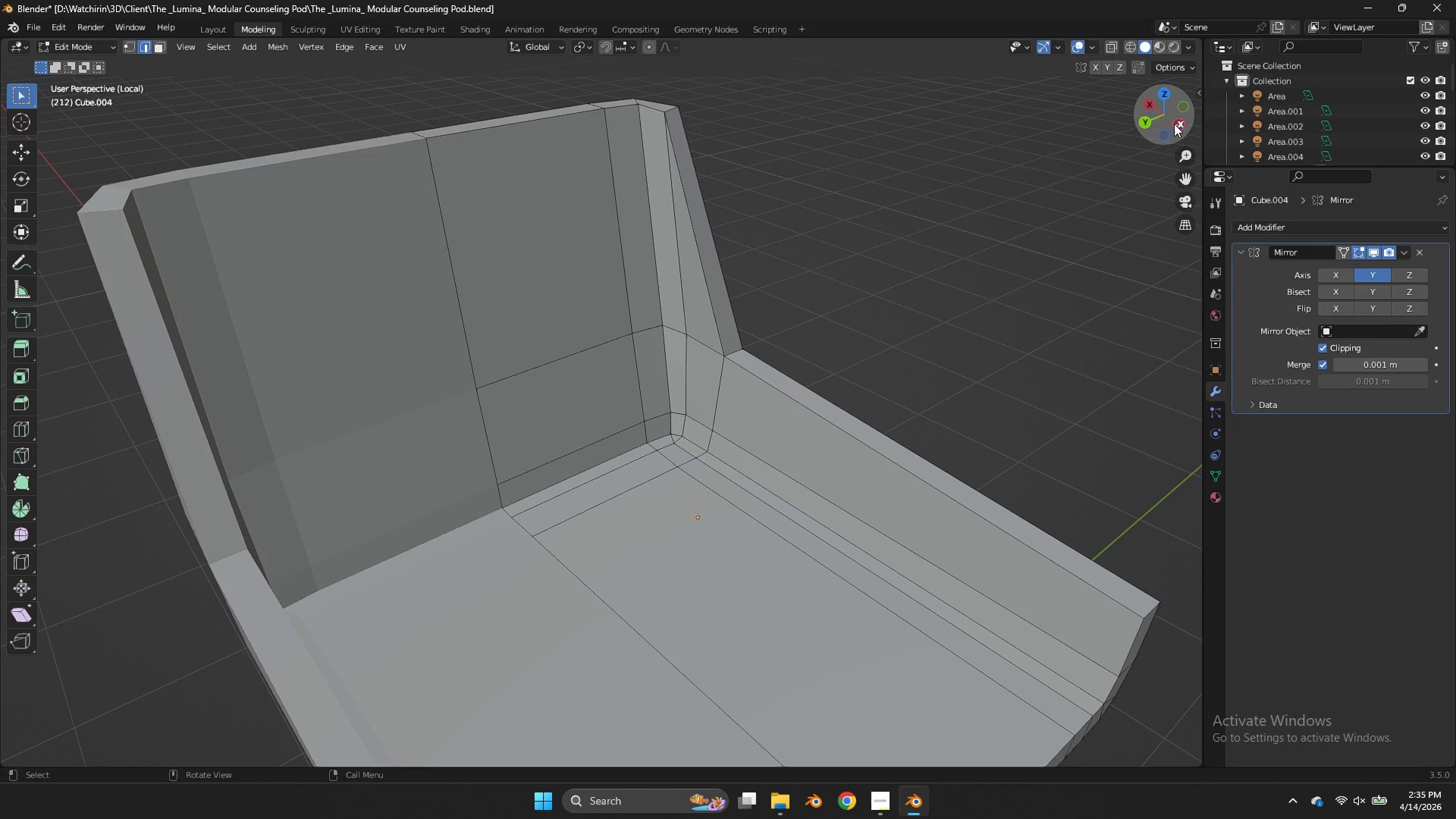 
left_click([1176, 127])
 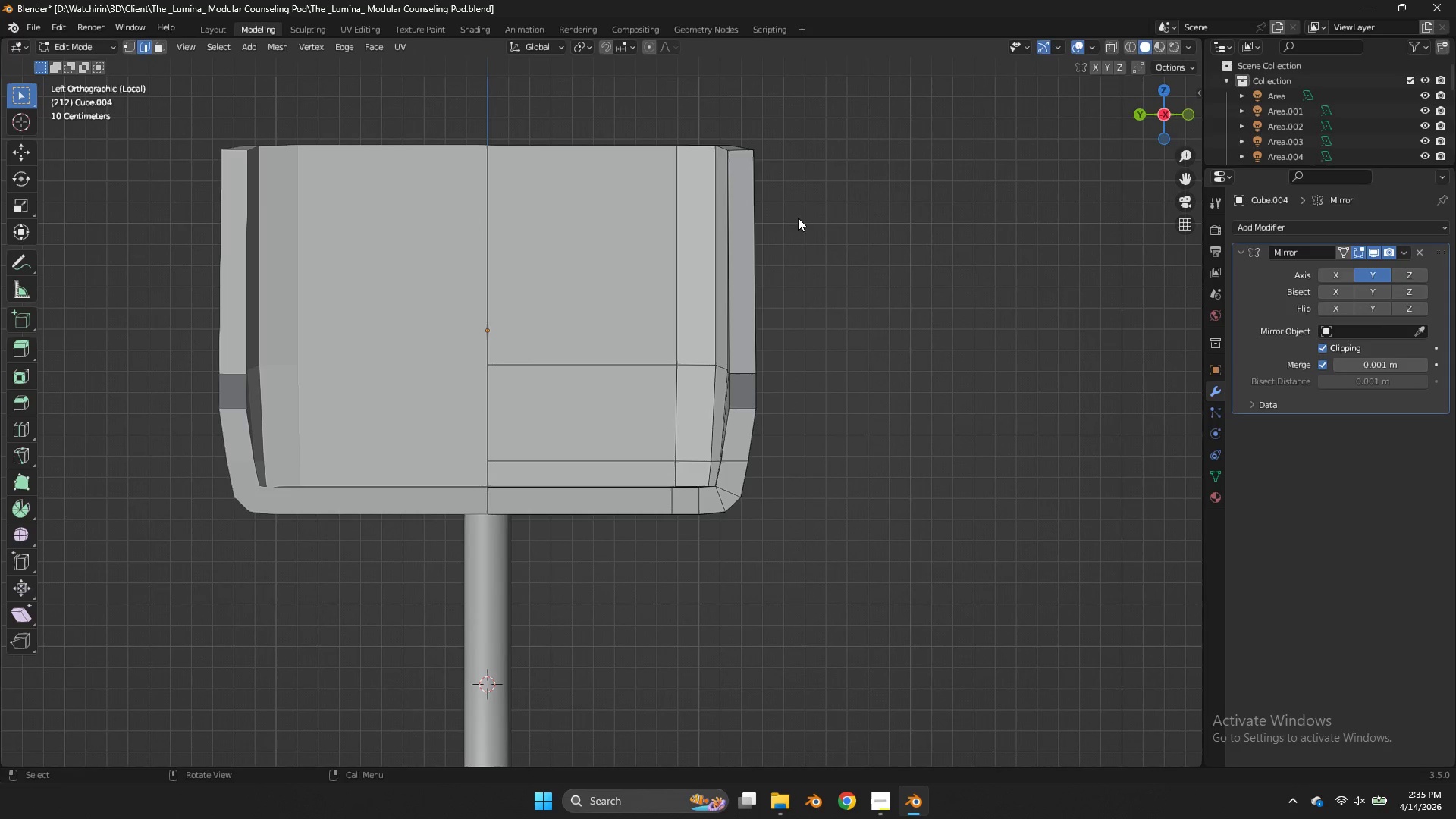 
key(Control+R)
 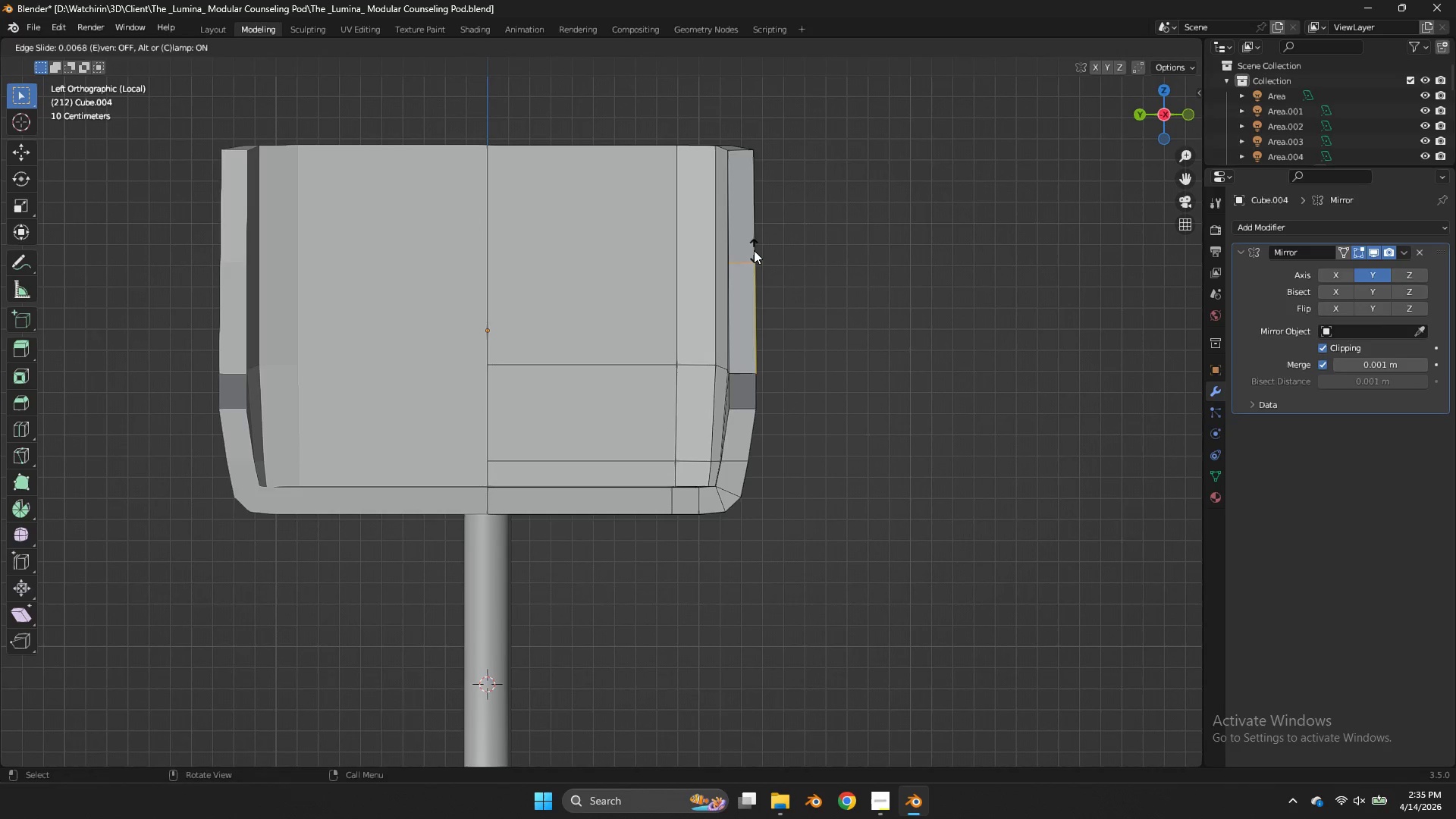 
right_click([754, 250])
 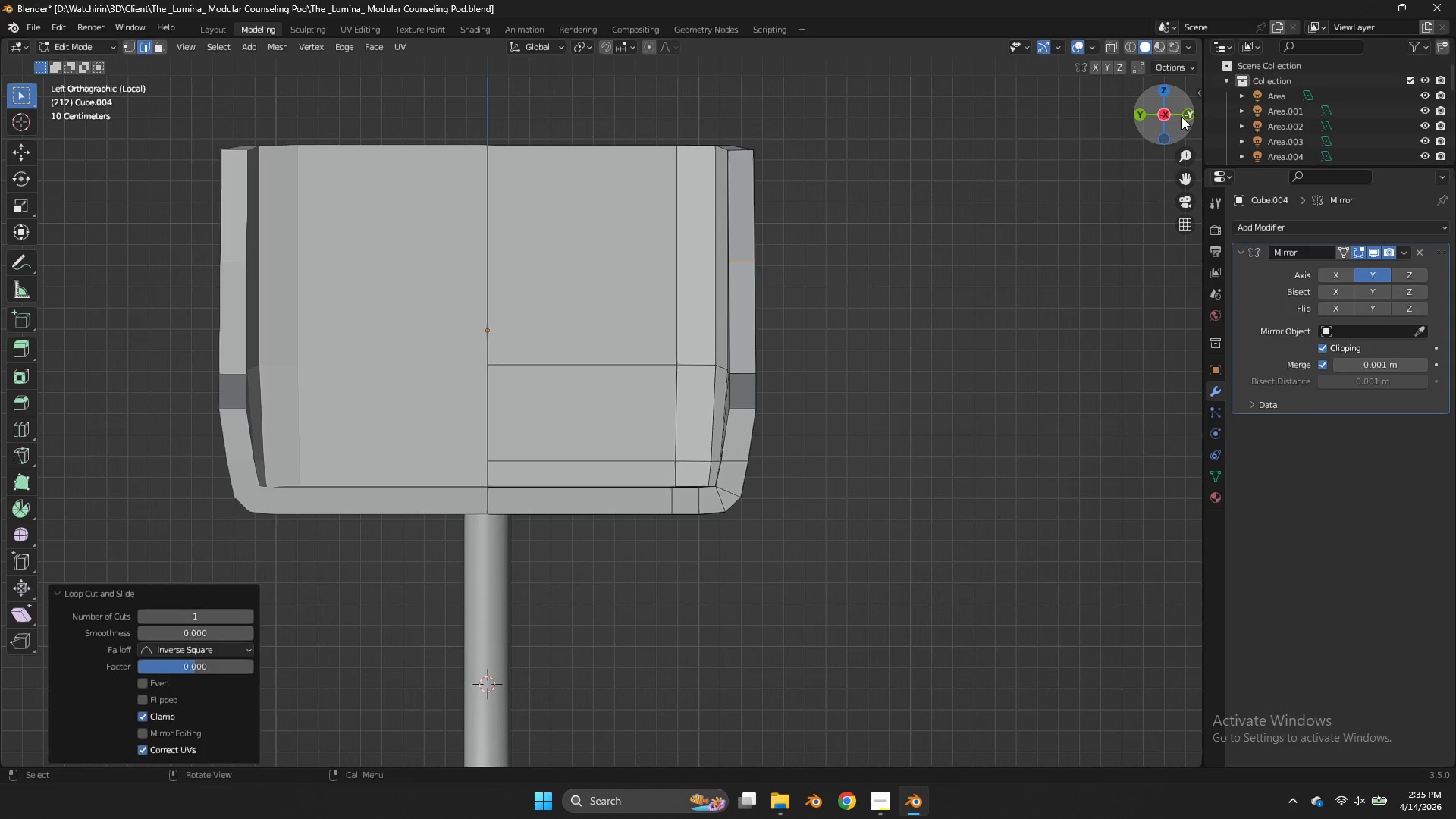 
left_click([1182, 116])
 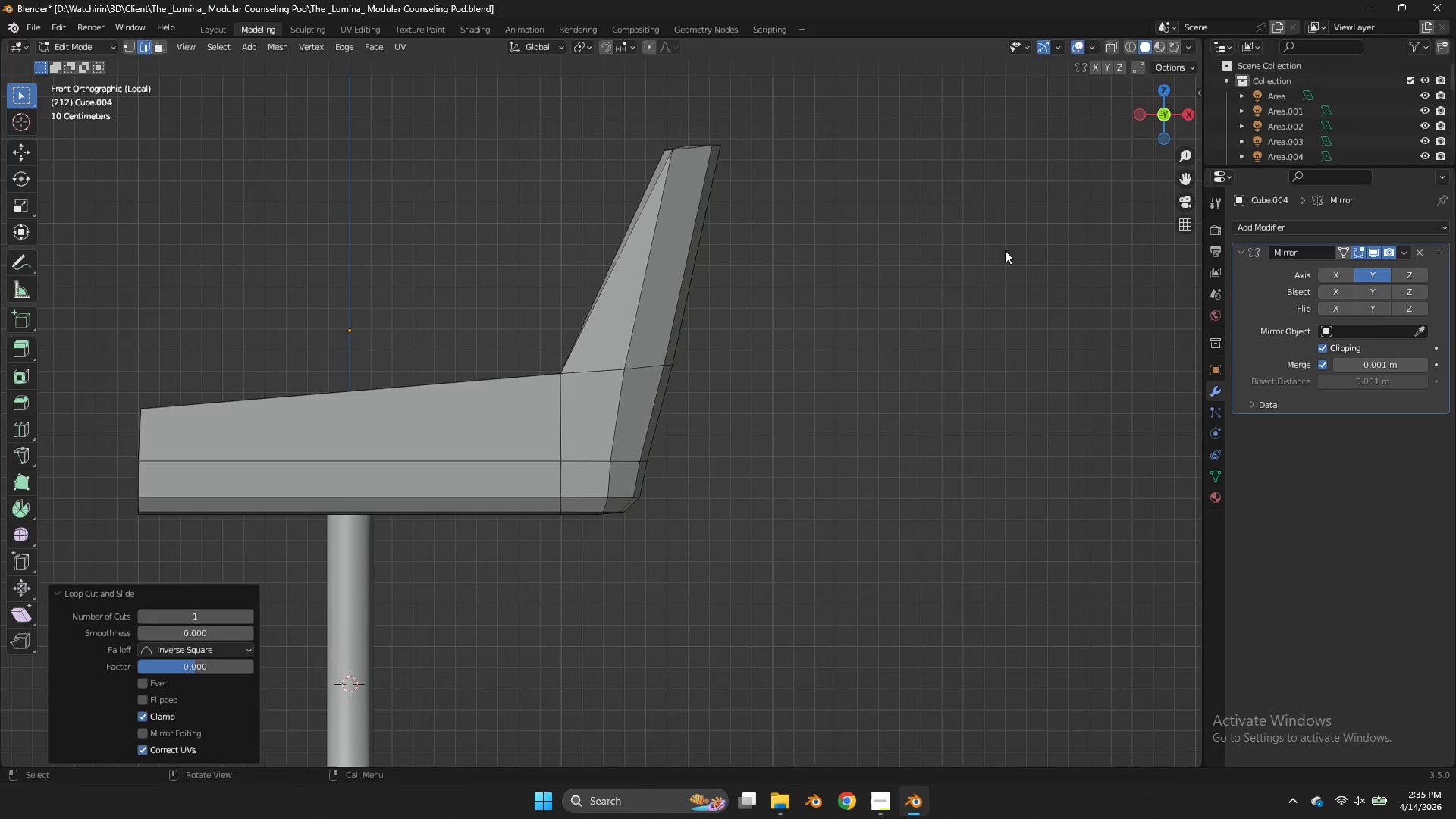 
key(G)
 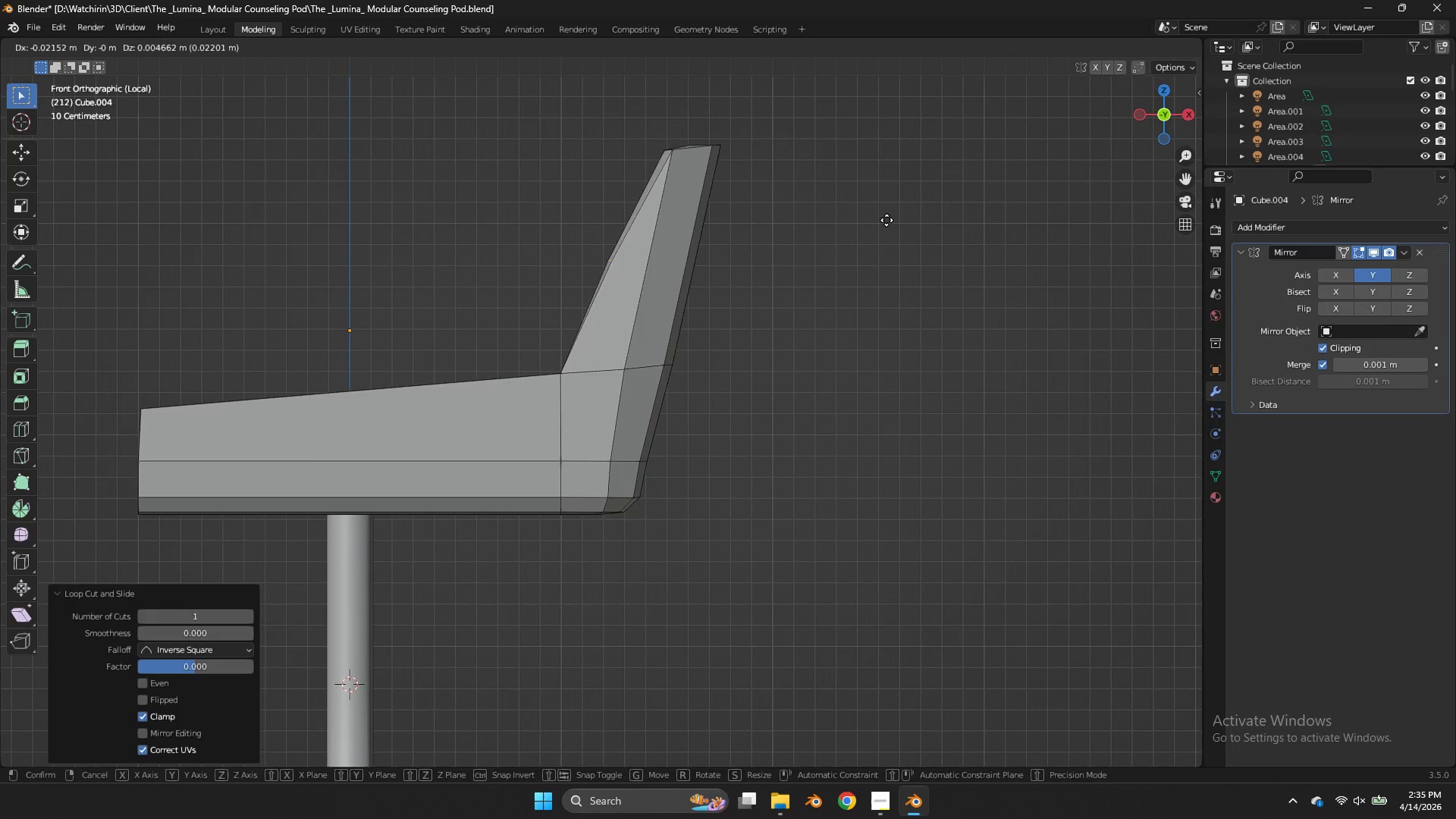 
hold_key(key=ShiftLeft, duration=1.78)
left_click([666, 159])
 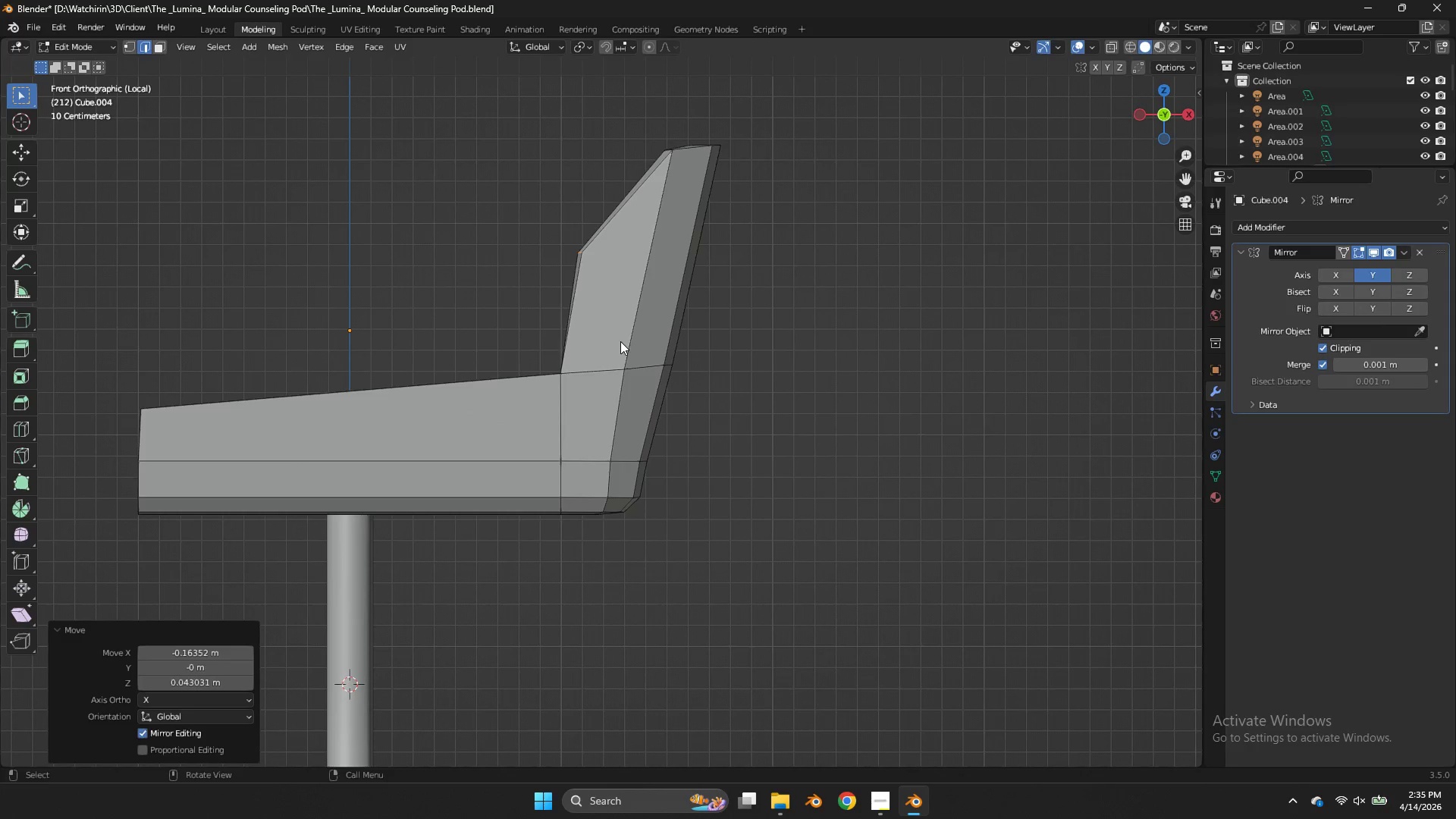 
key(Tab)
 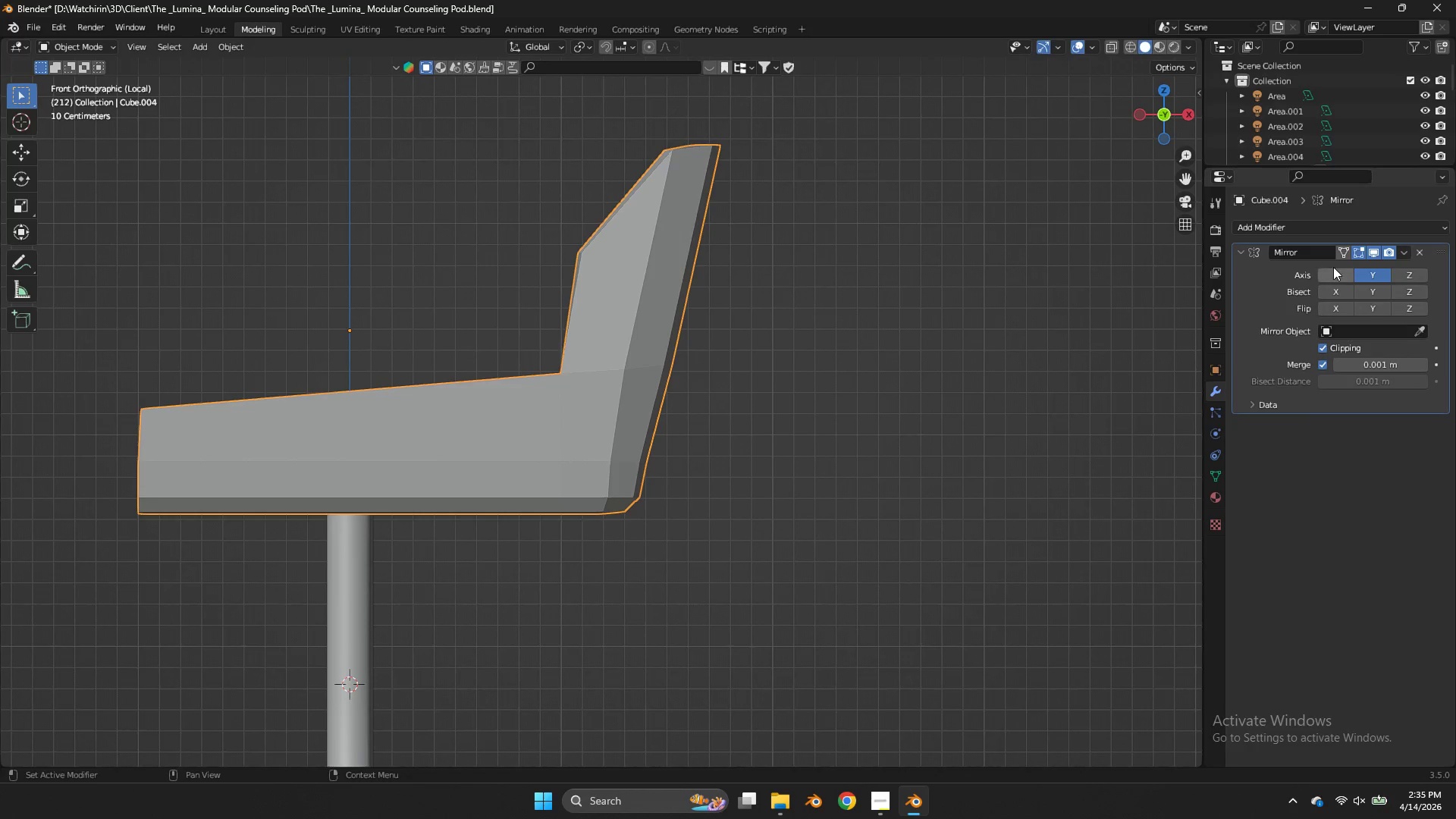 
left_click([1300, 228])
 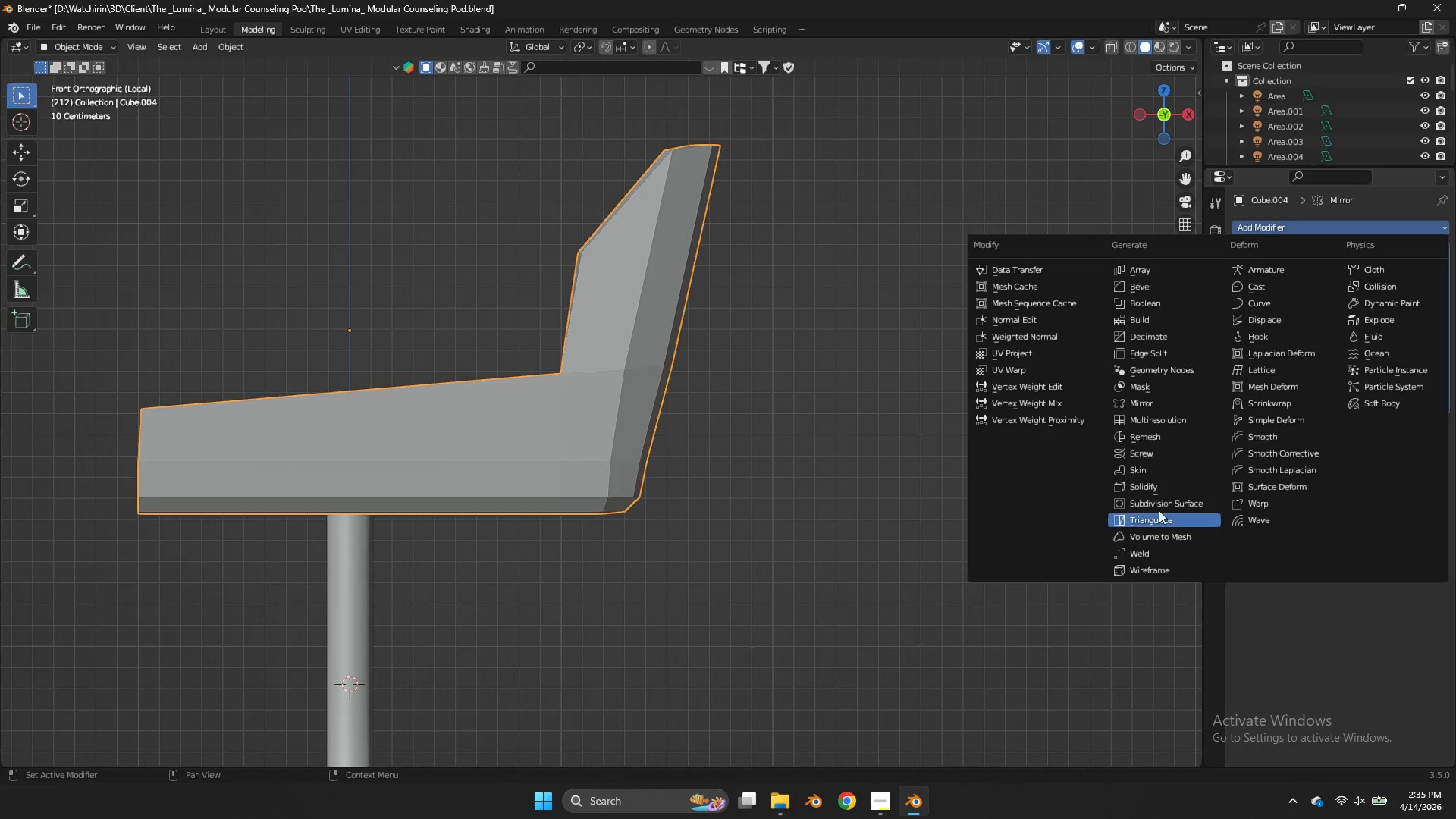 
left_click([1160, 507])
 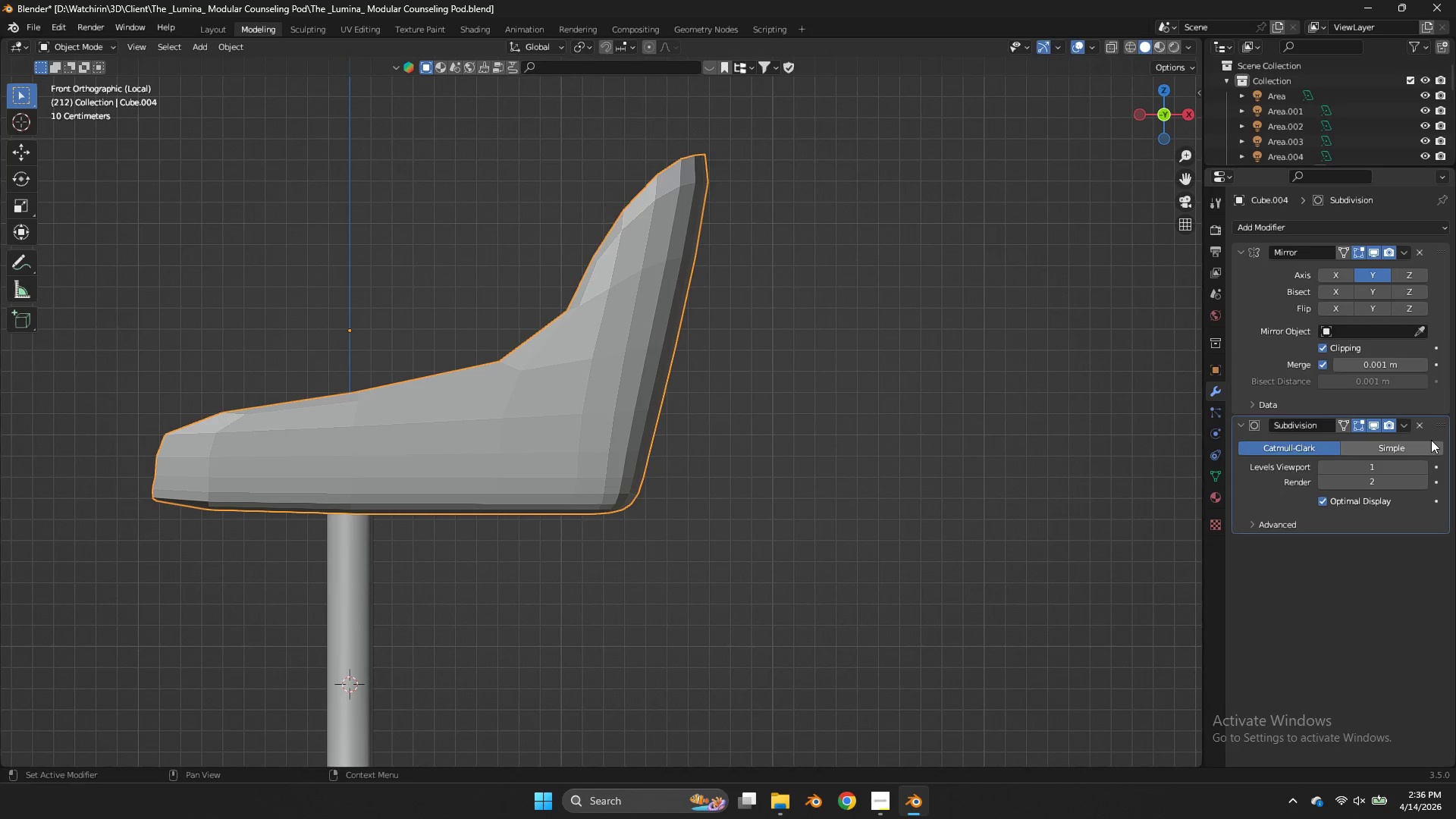 
left_click([1426, 465])
 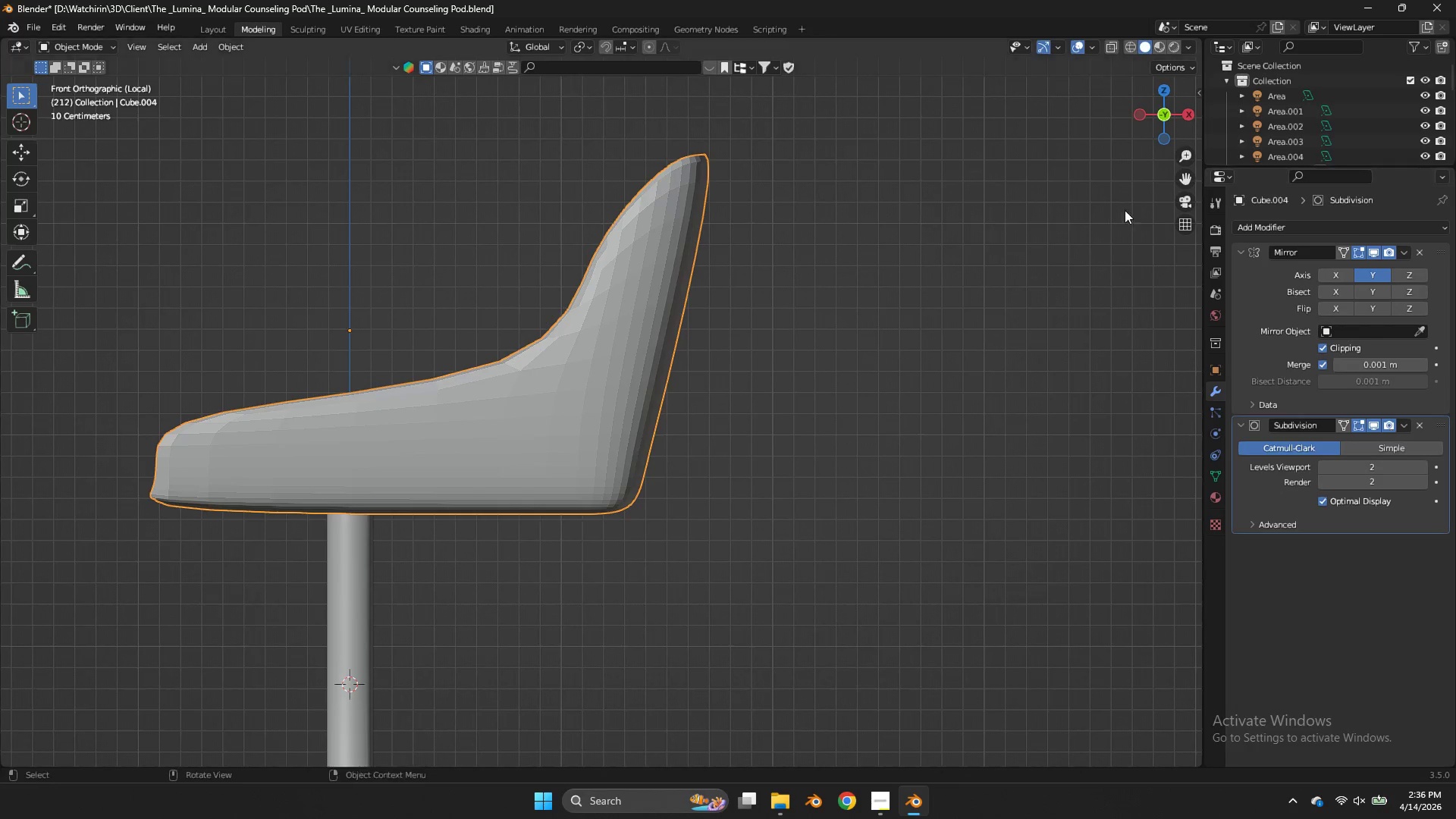 
key(Tab)
 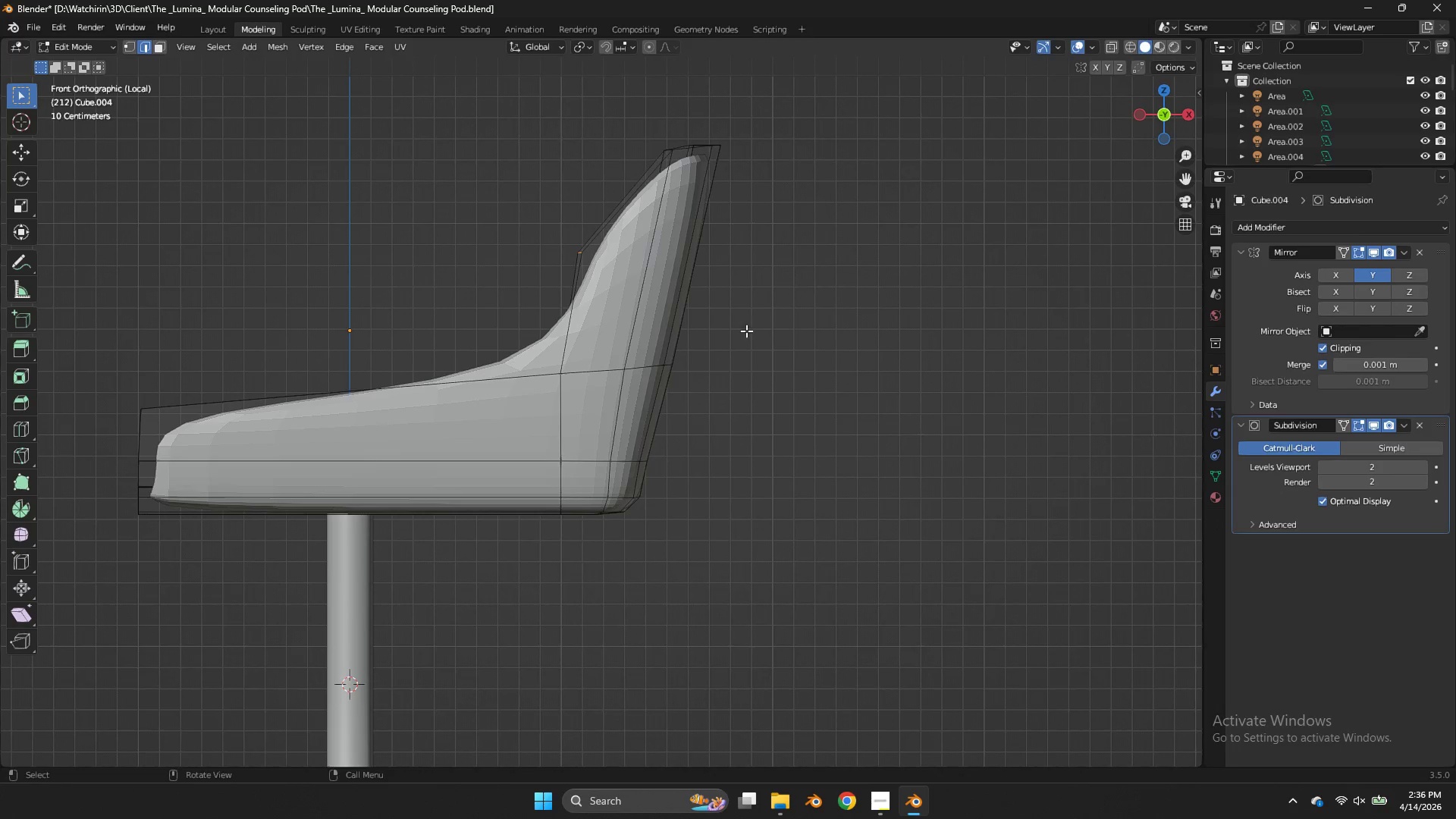 
key(Tab)
 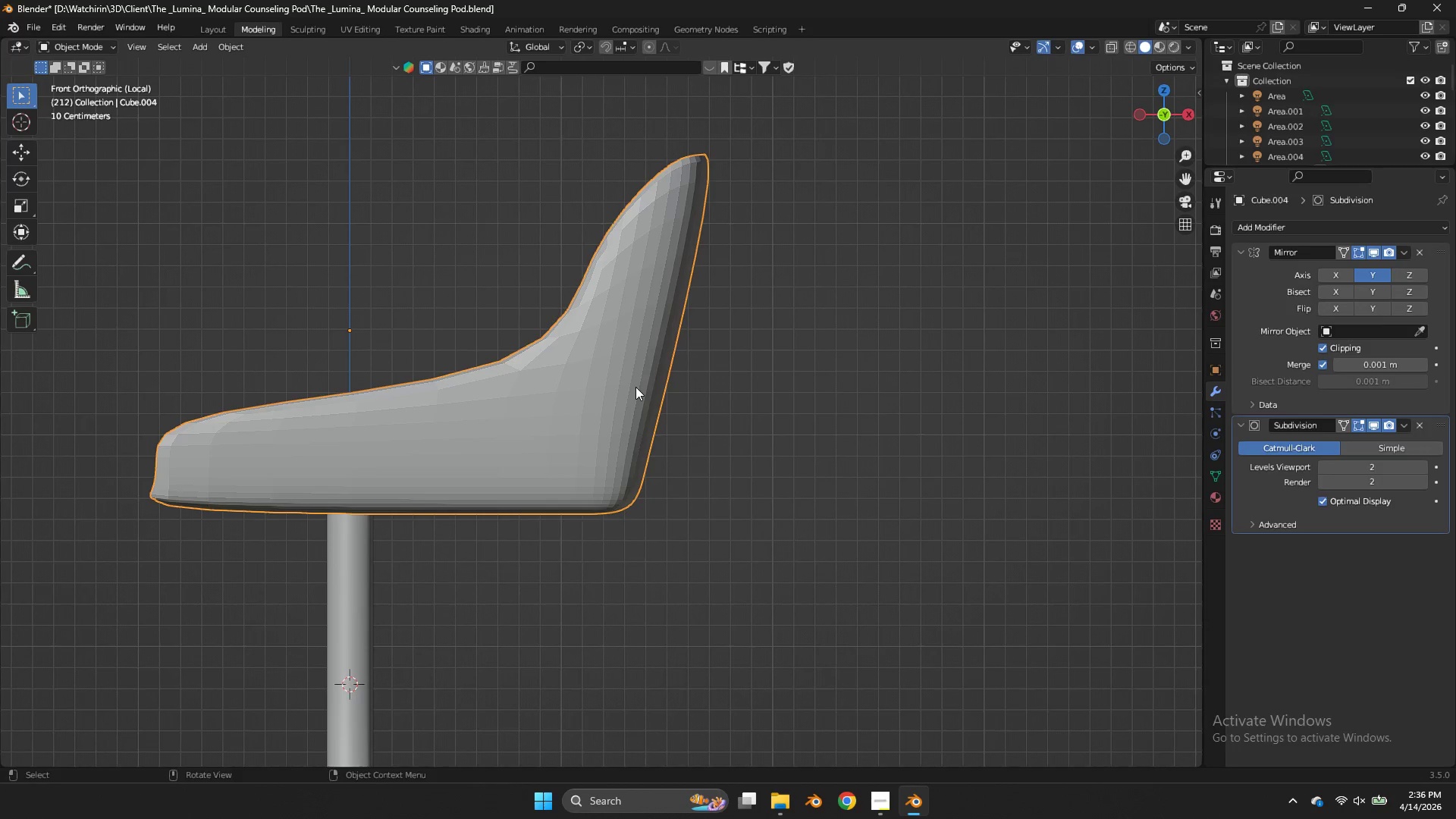 
right_click([635, 387])
 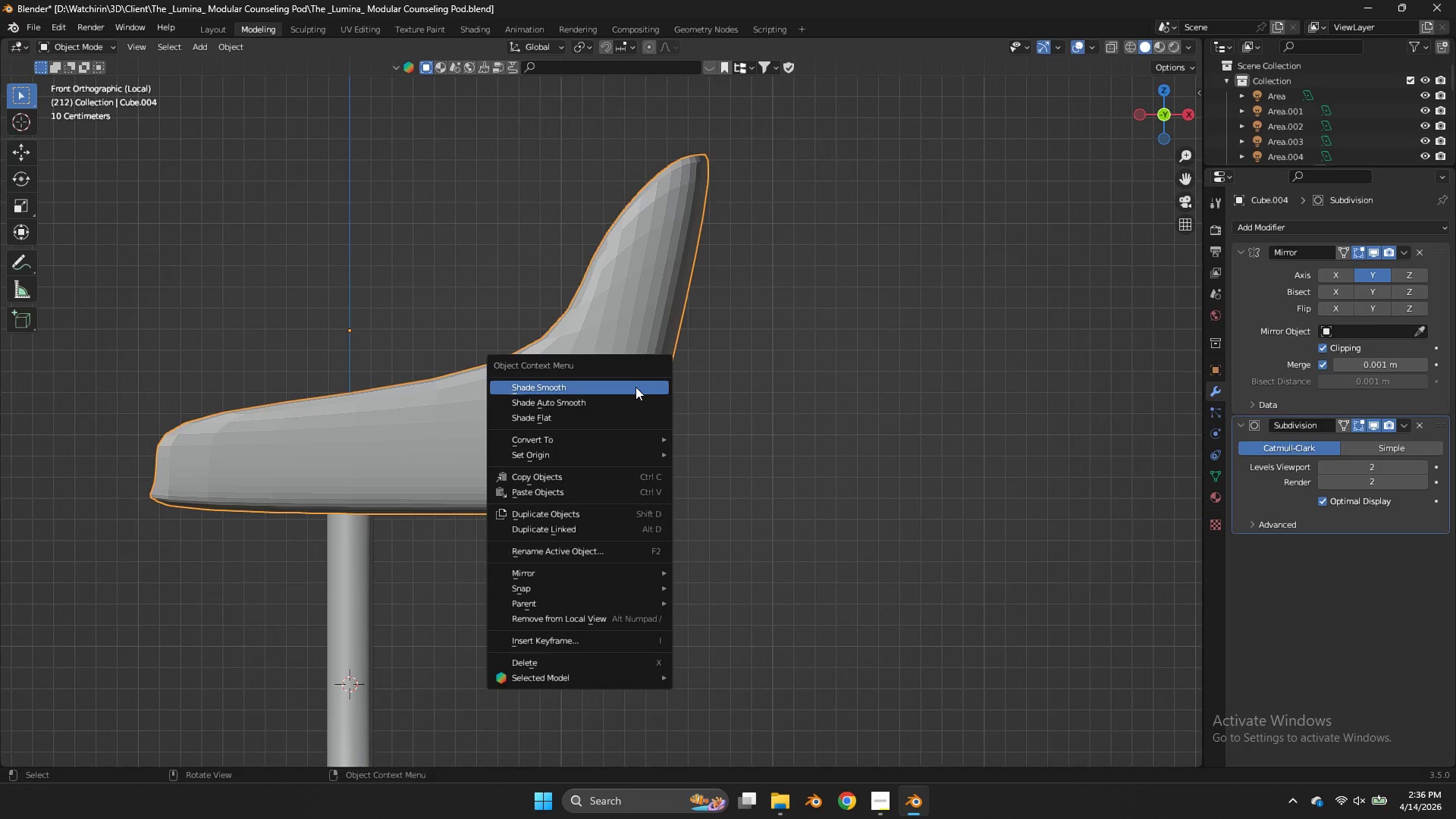 
left_click([635, 387])
 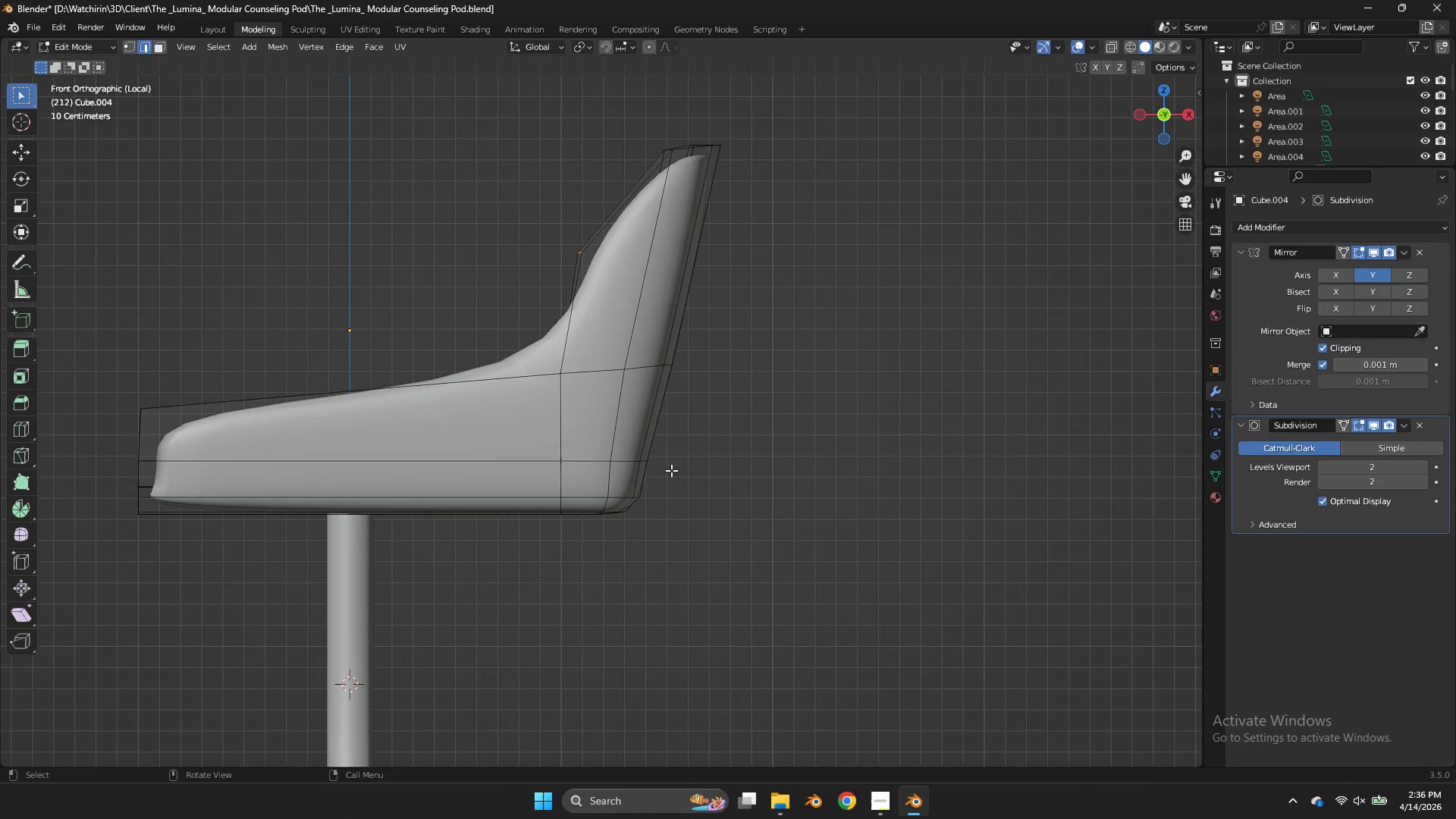 
key(Tab)
 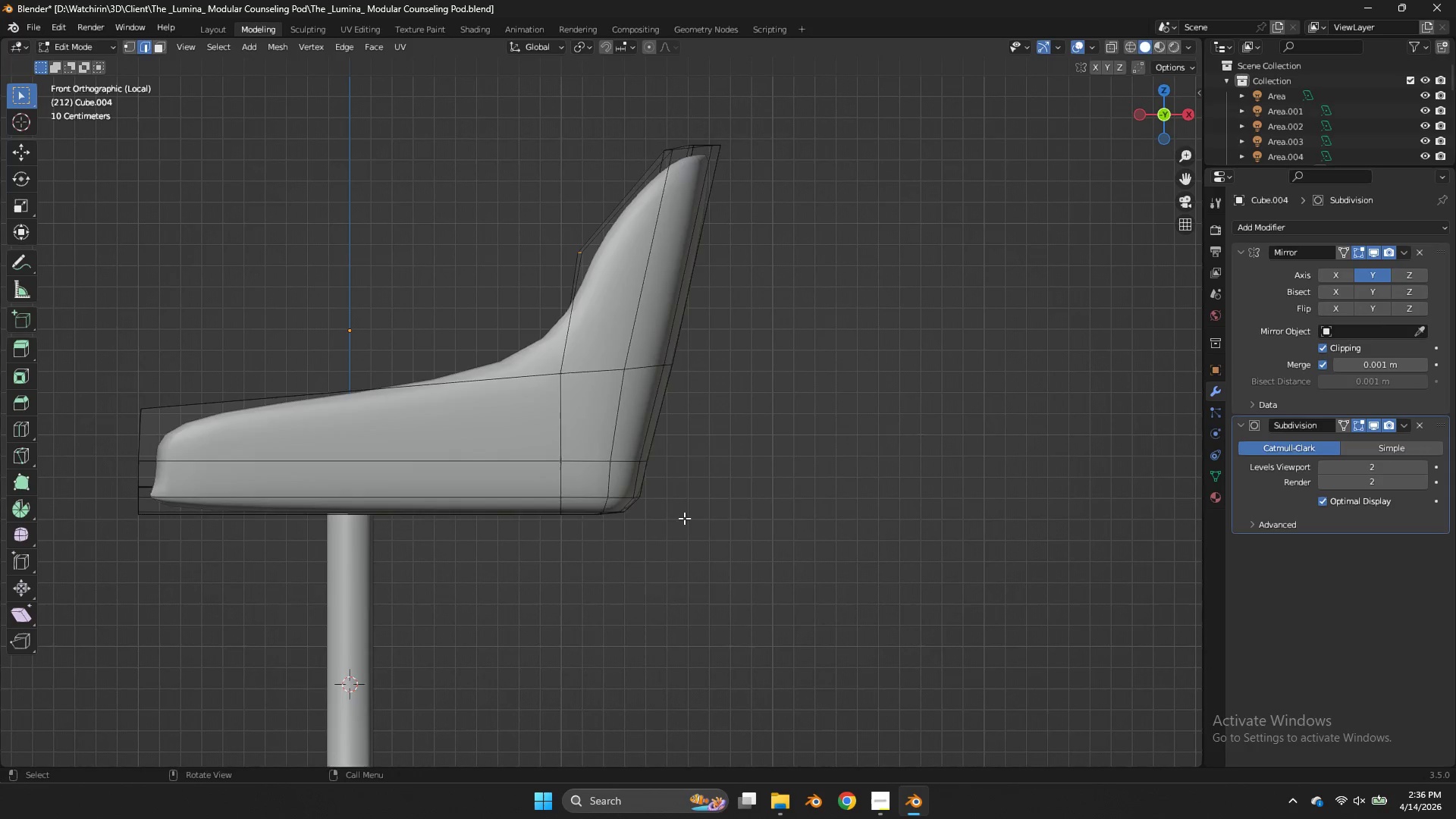 
key(Z)
 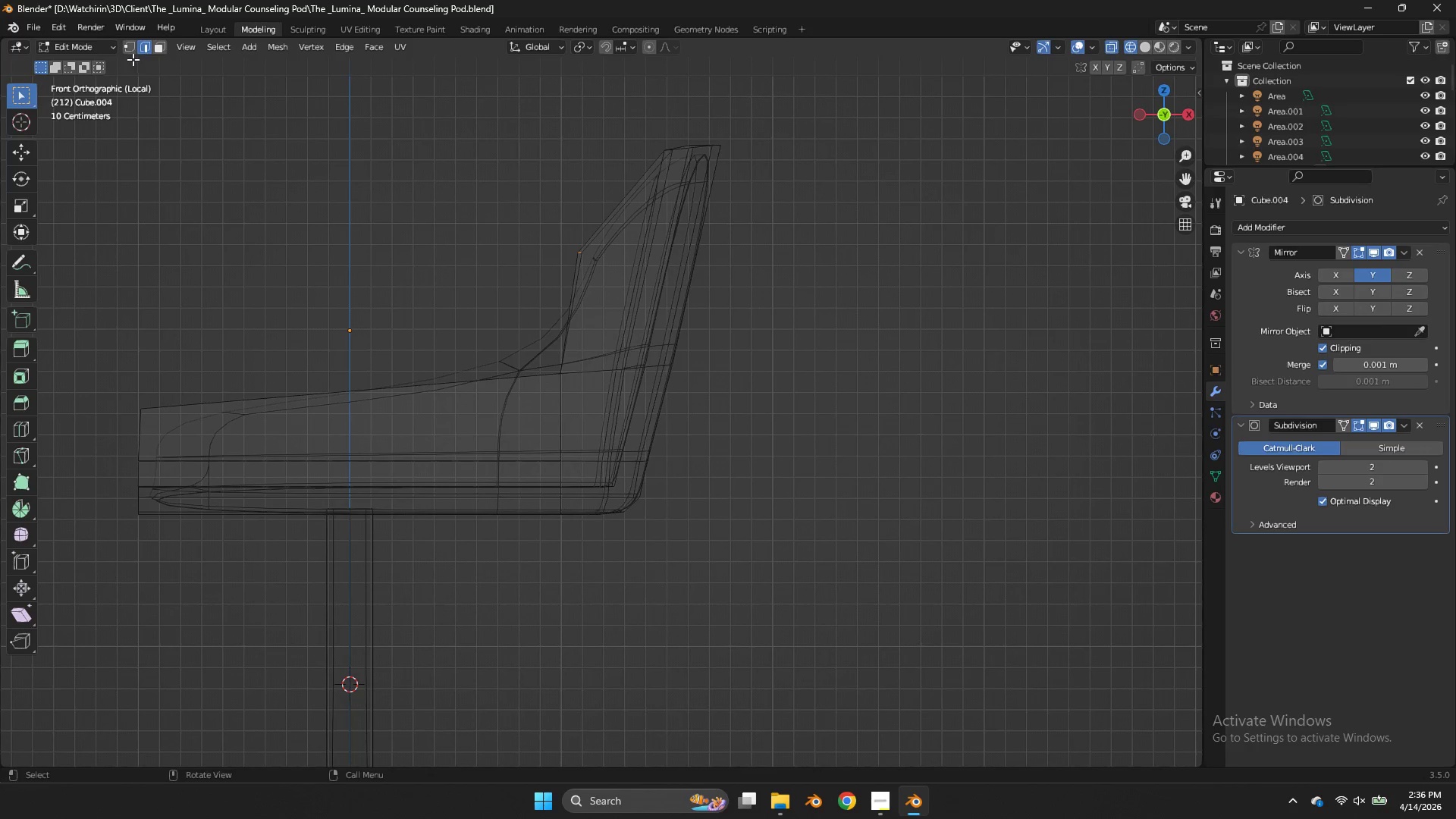 
left_click([130, 47])
 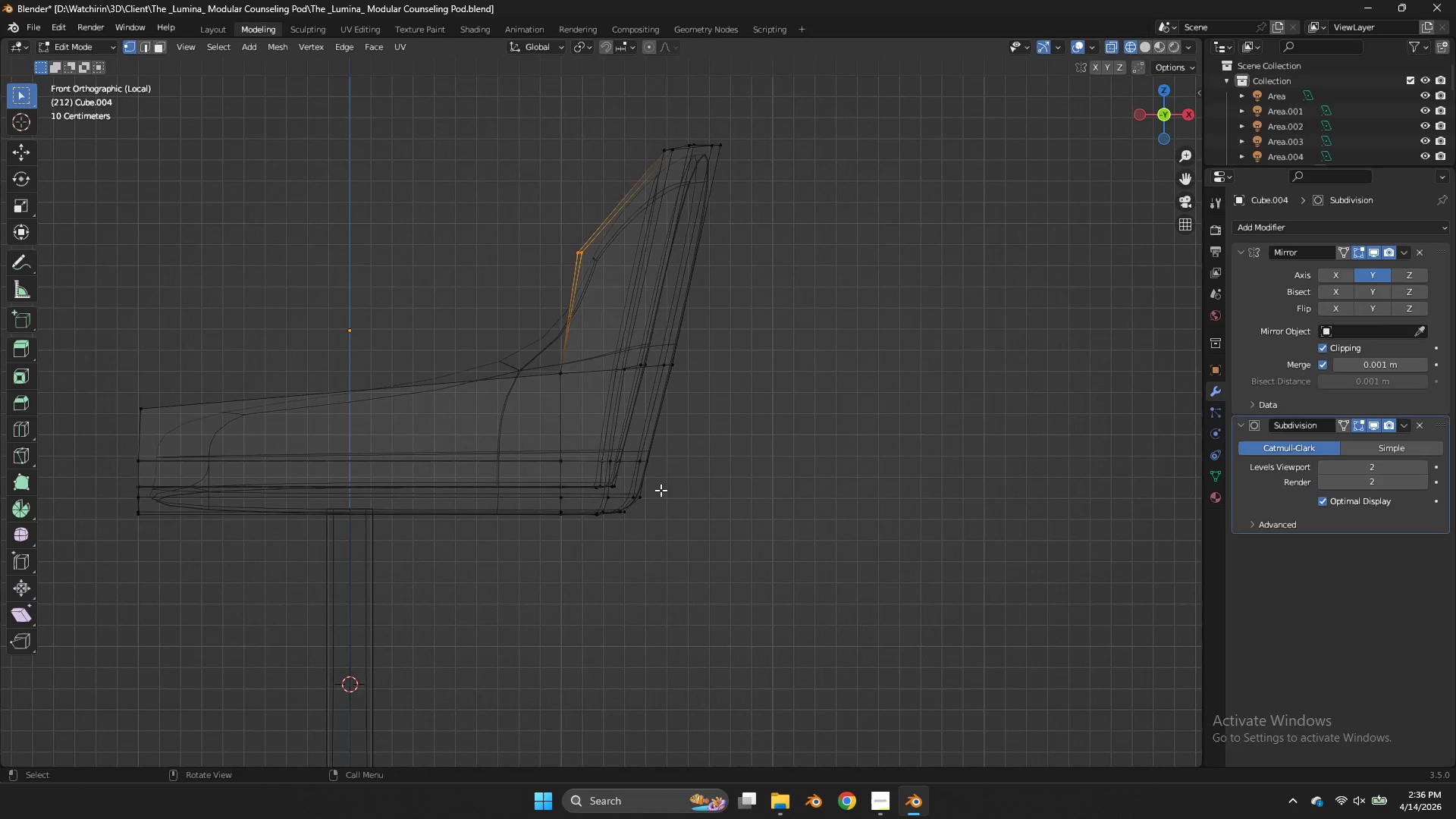 
left_click_drag(start_coordinate=[663, 493], to_coordinate=[570, 524])
 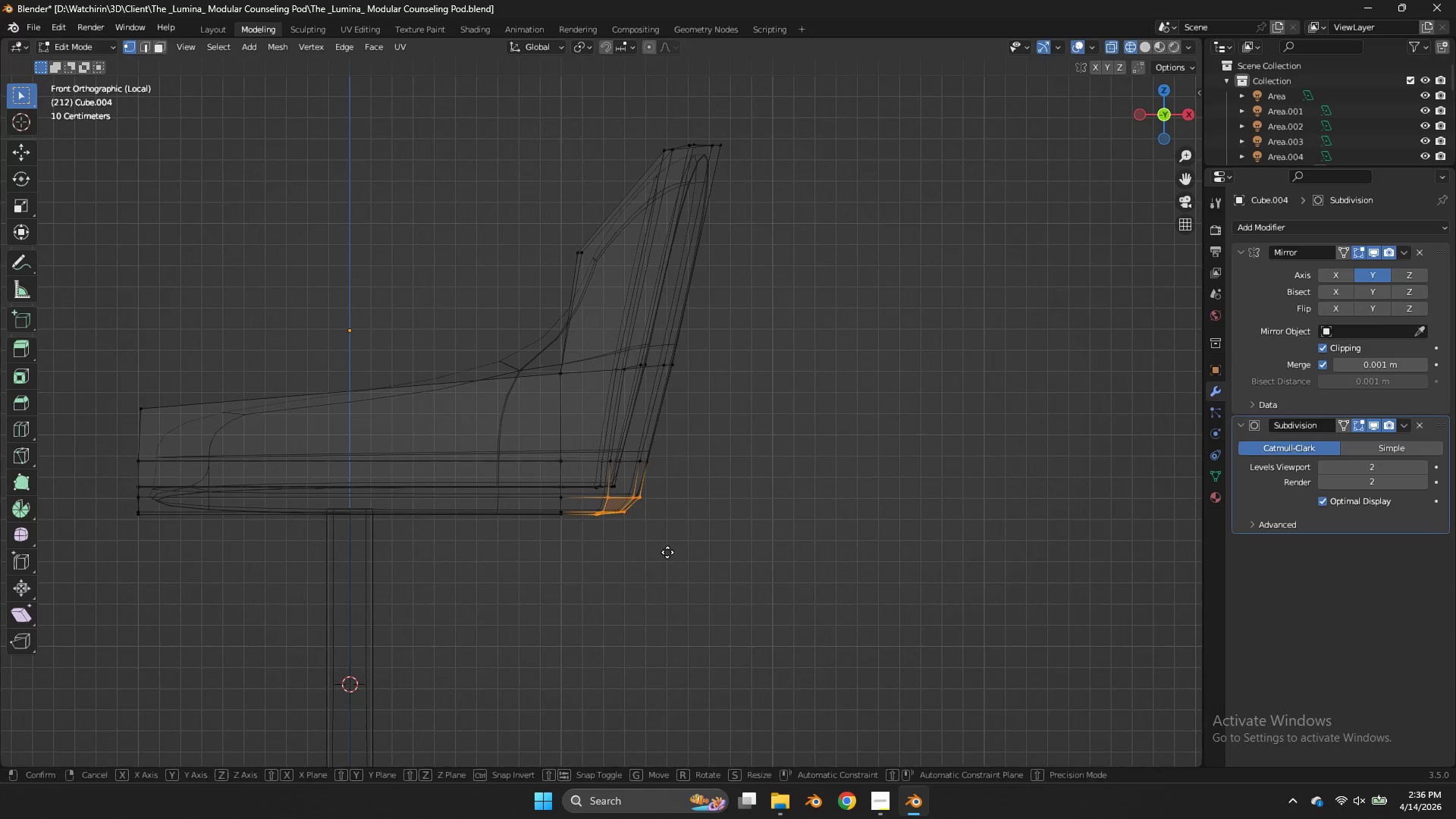 
type(gg)
 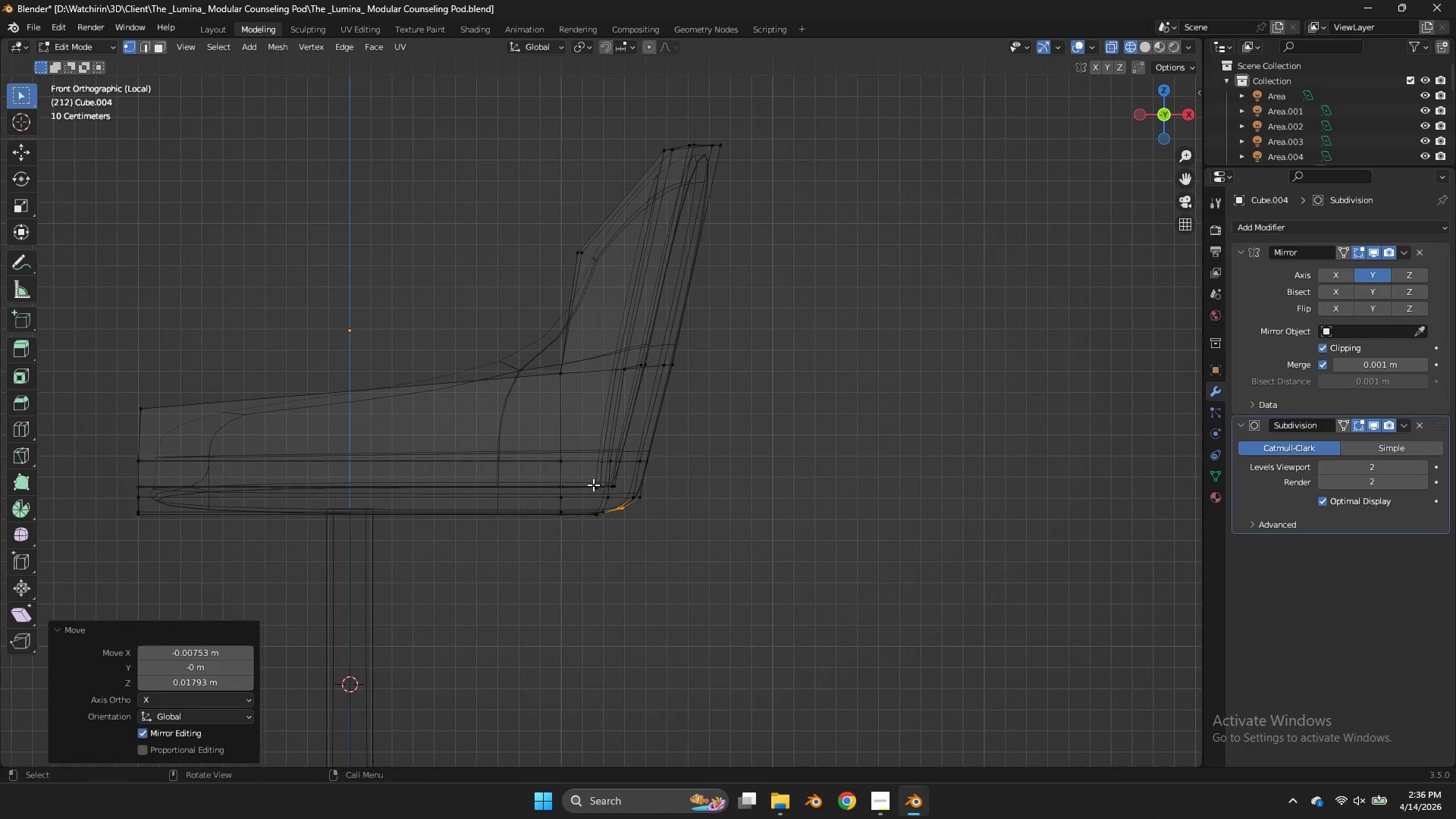 
 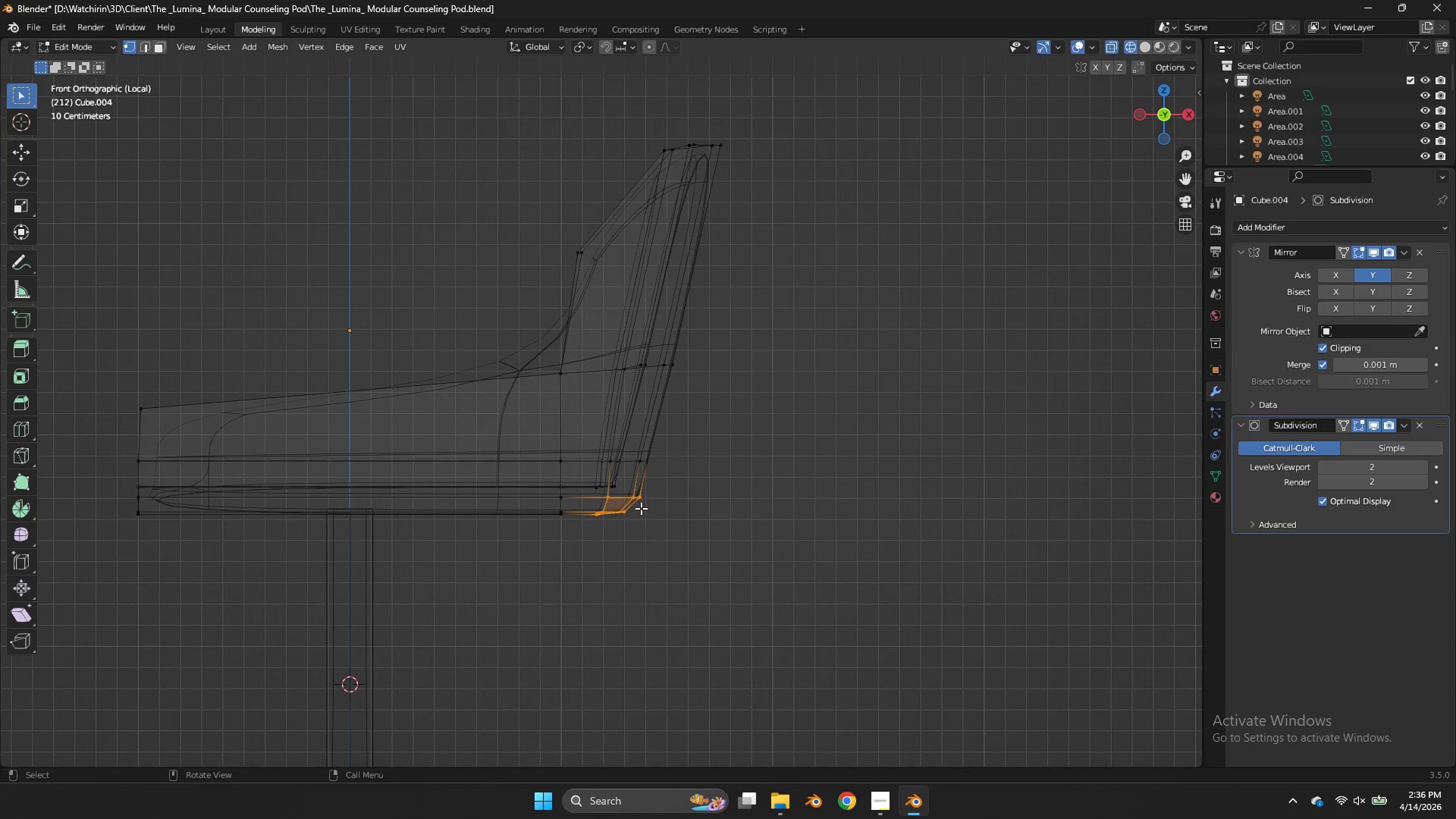 
left_click_drag(start_coordinate=[641, 508], to_coordinate=[610, 522])
 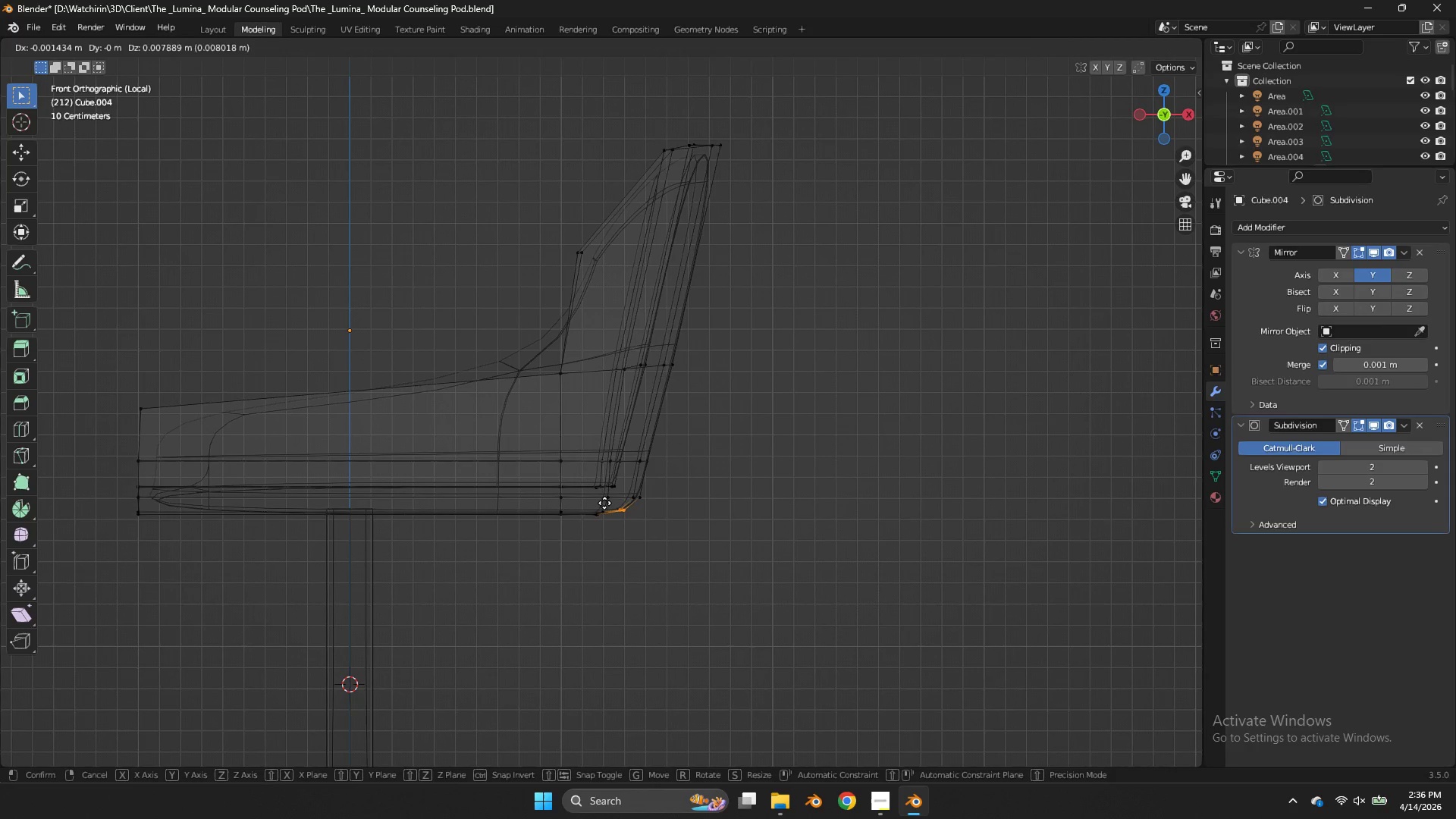 
hold_key(key=ShiftLeft, duration=0.5)
left_click([593, 485])
 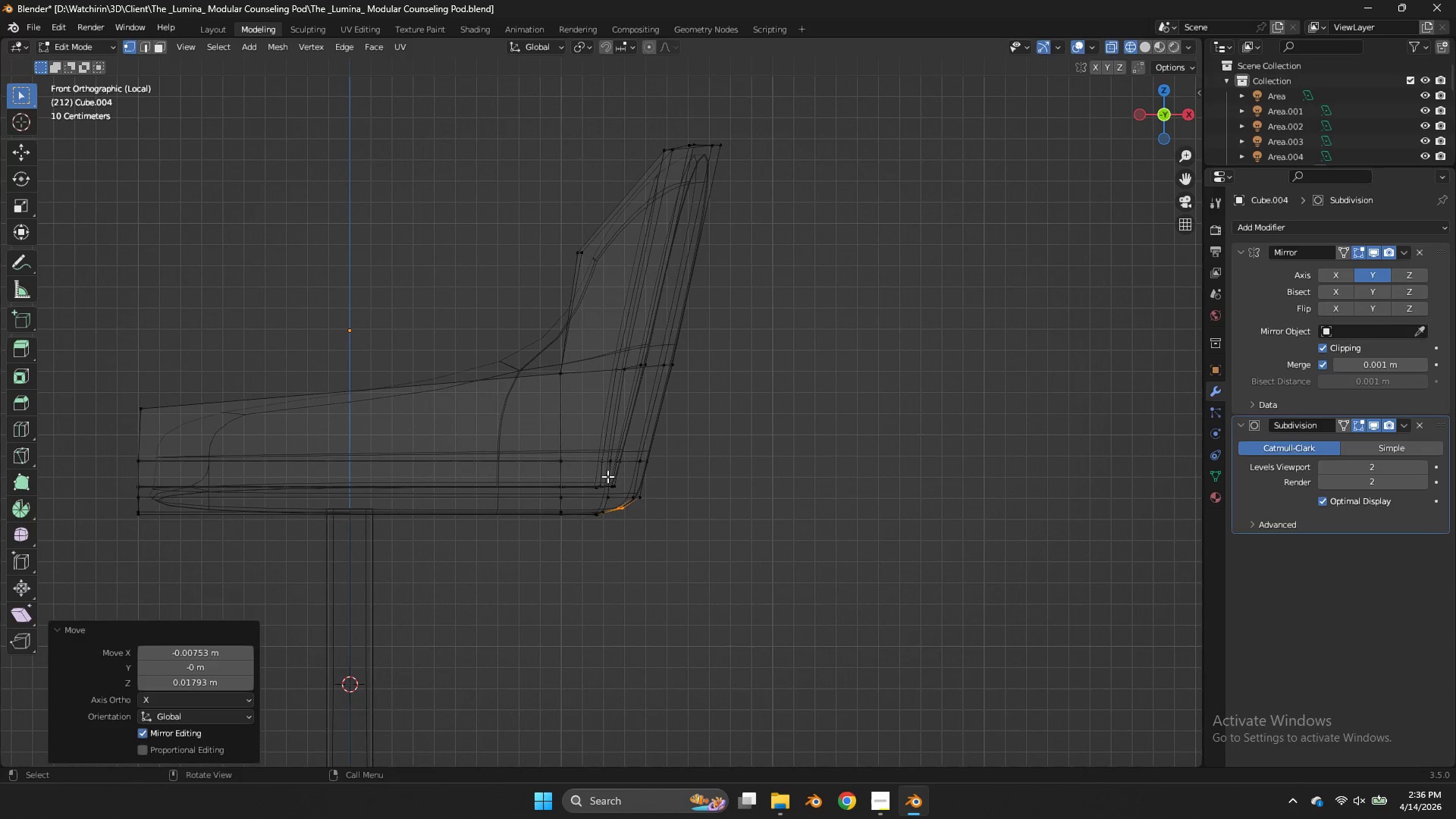 
key(Control+ControlLeft)
 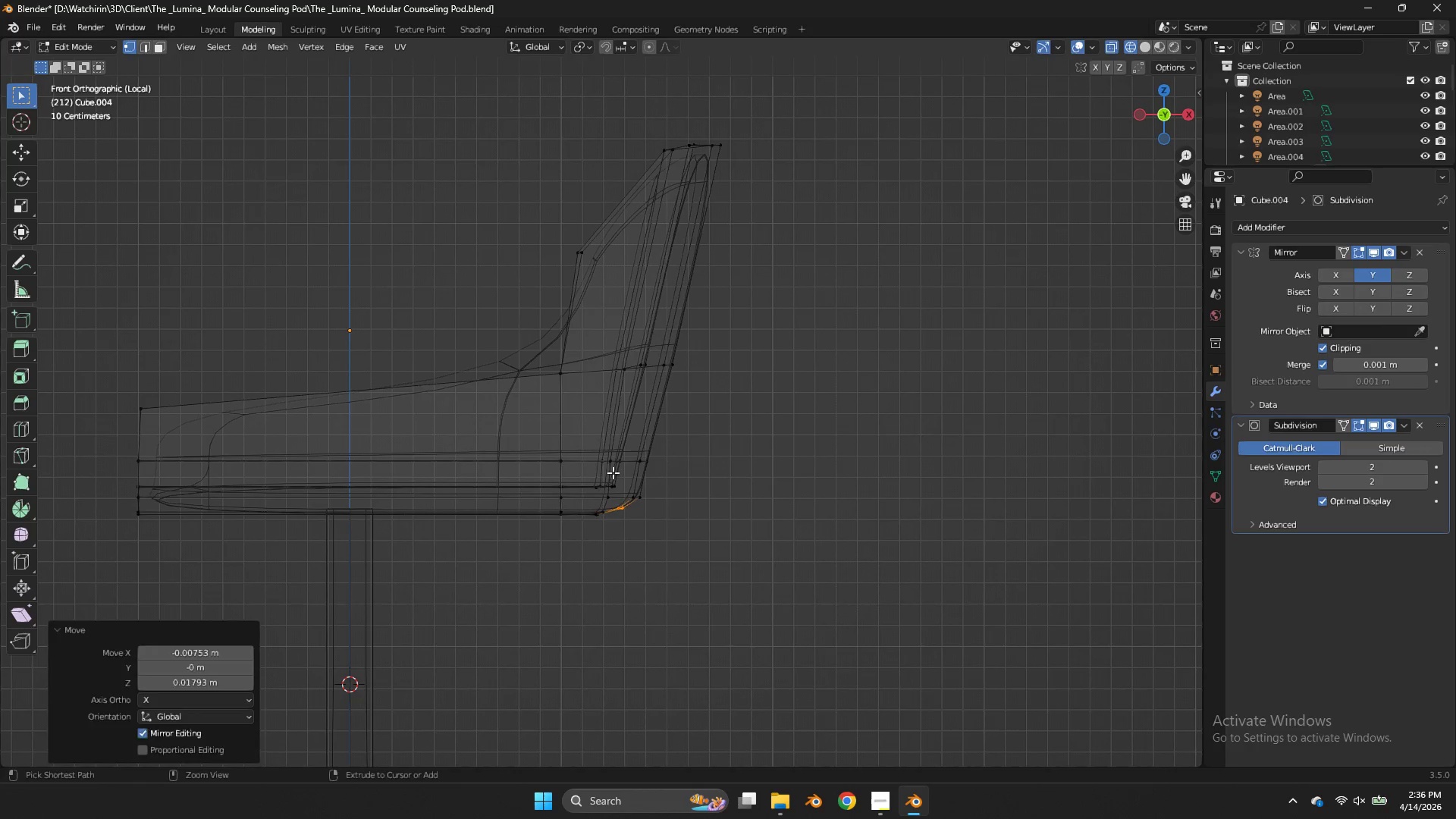 
key(Control+Z)
 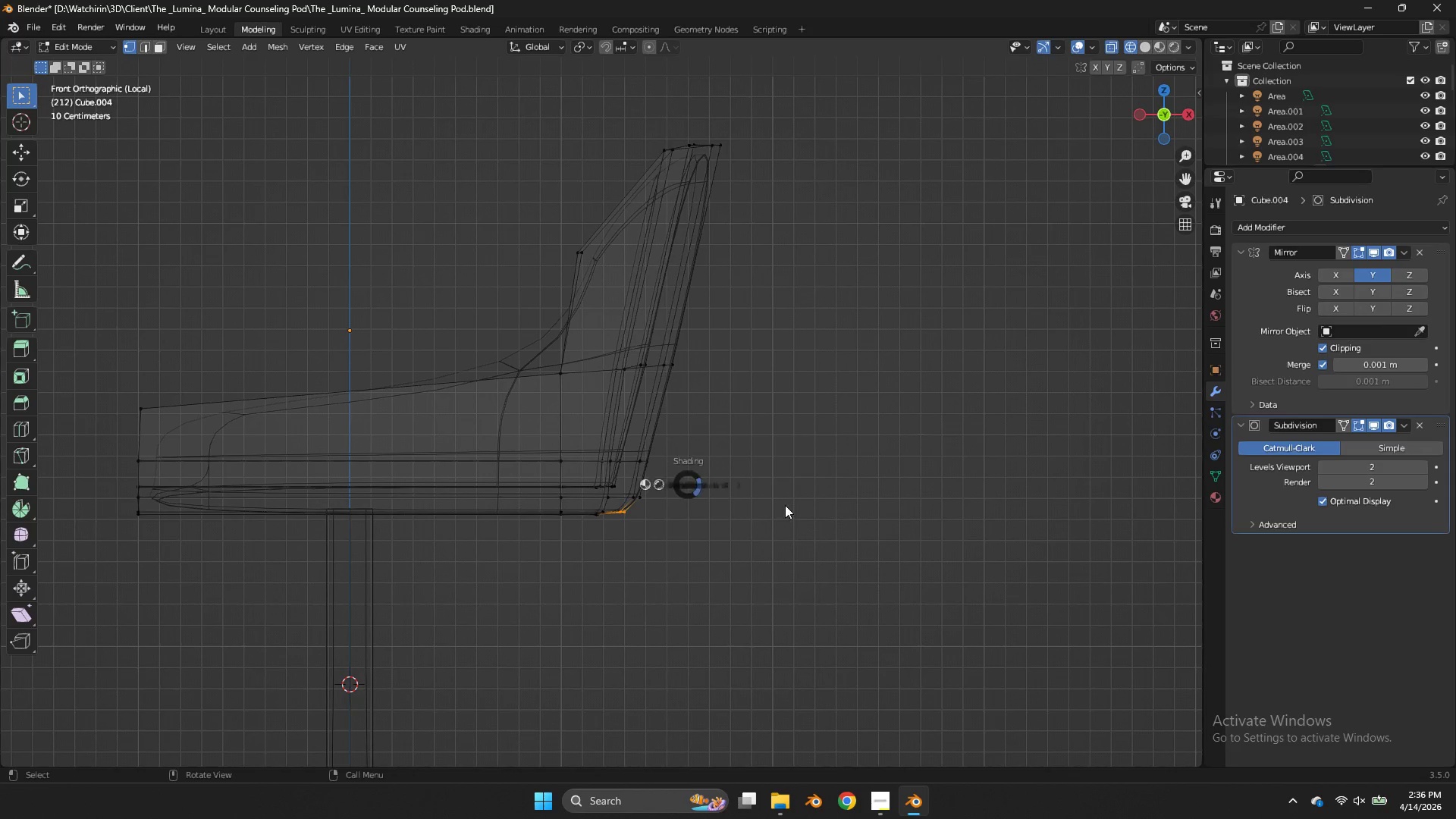 
type(zzzz)
 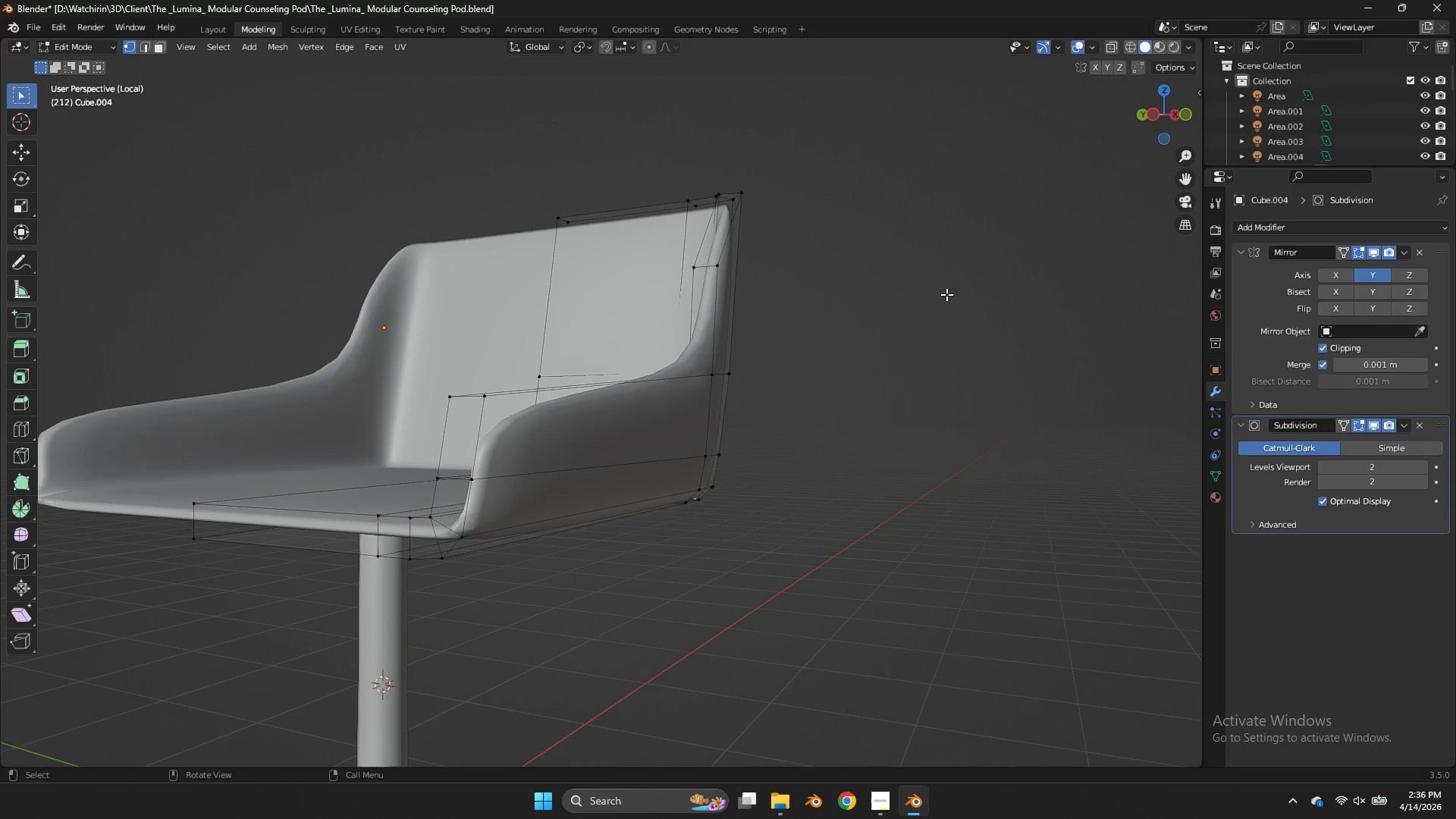 
left_click_drag(start_coordinate=[1155, 124], to_coordinate=[83, 123])
 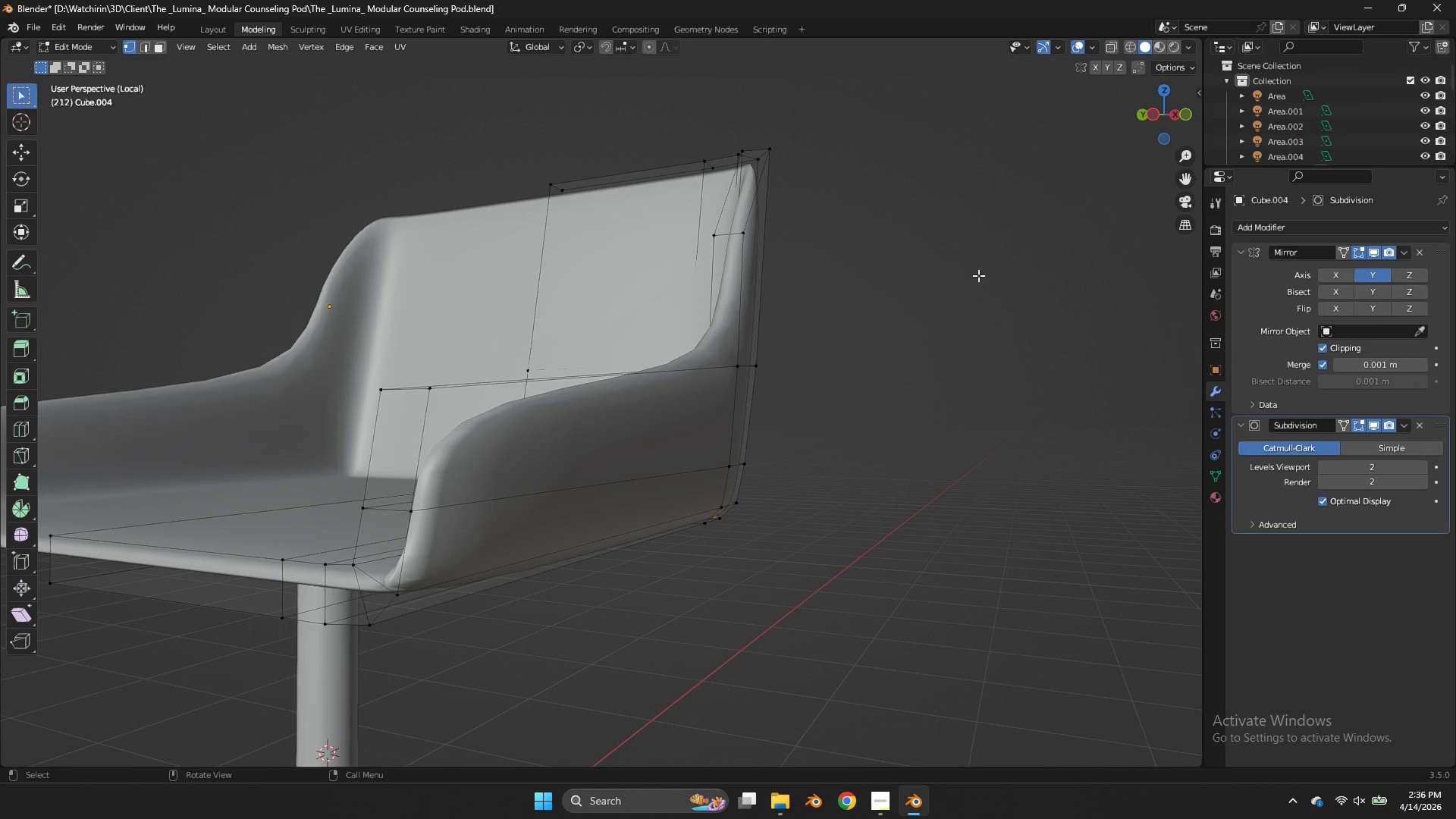 
scroll: coordinate [978, 275], scroll_direction: down, amount: 1.0
 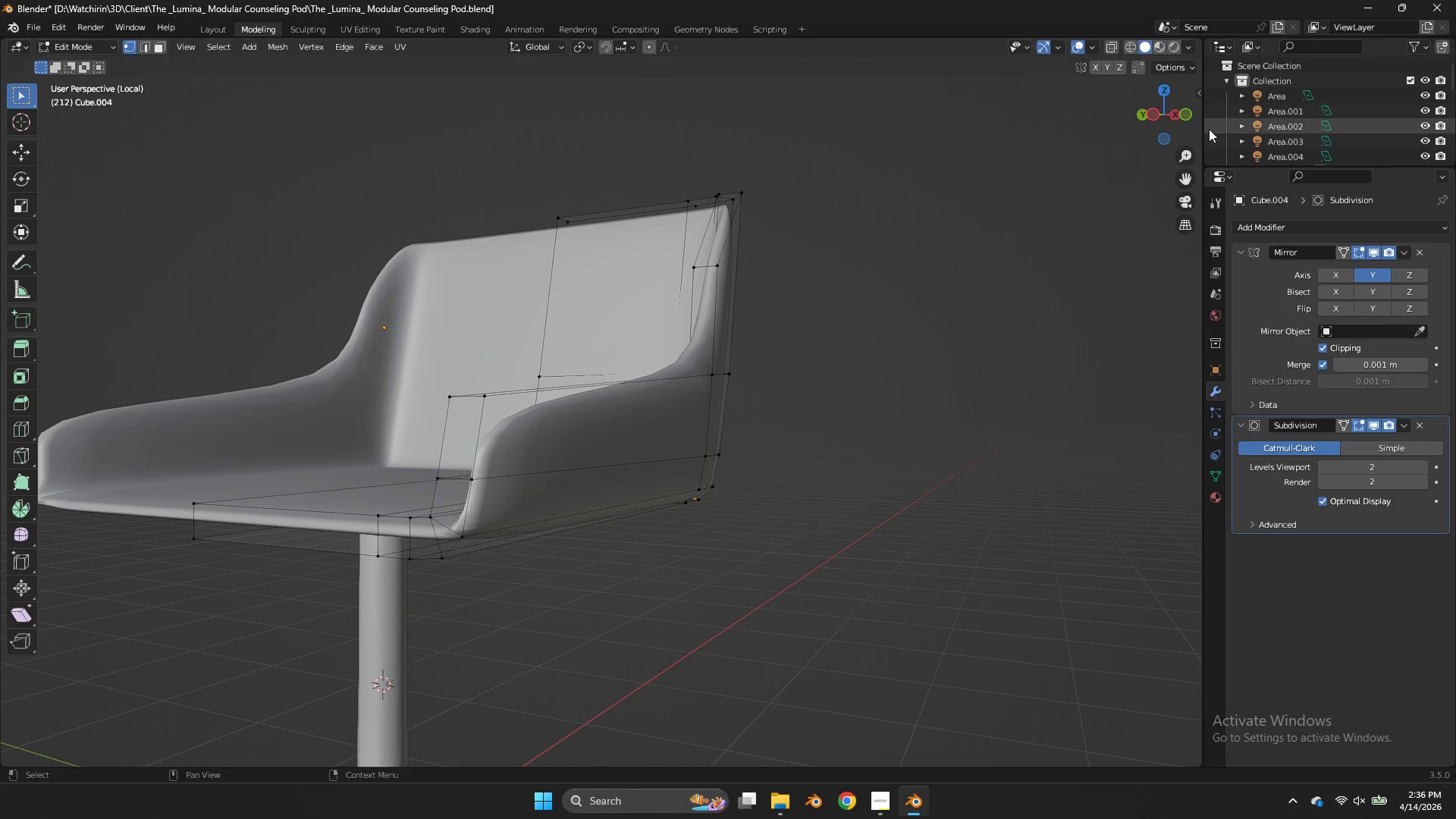 
left_click_drag(start_coordinate=[1151, 123], to_coordinate=[19, 149])
 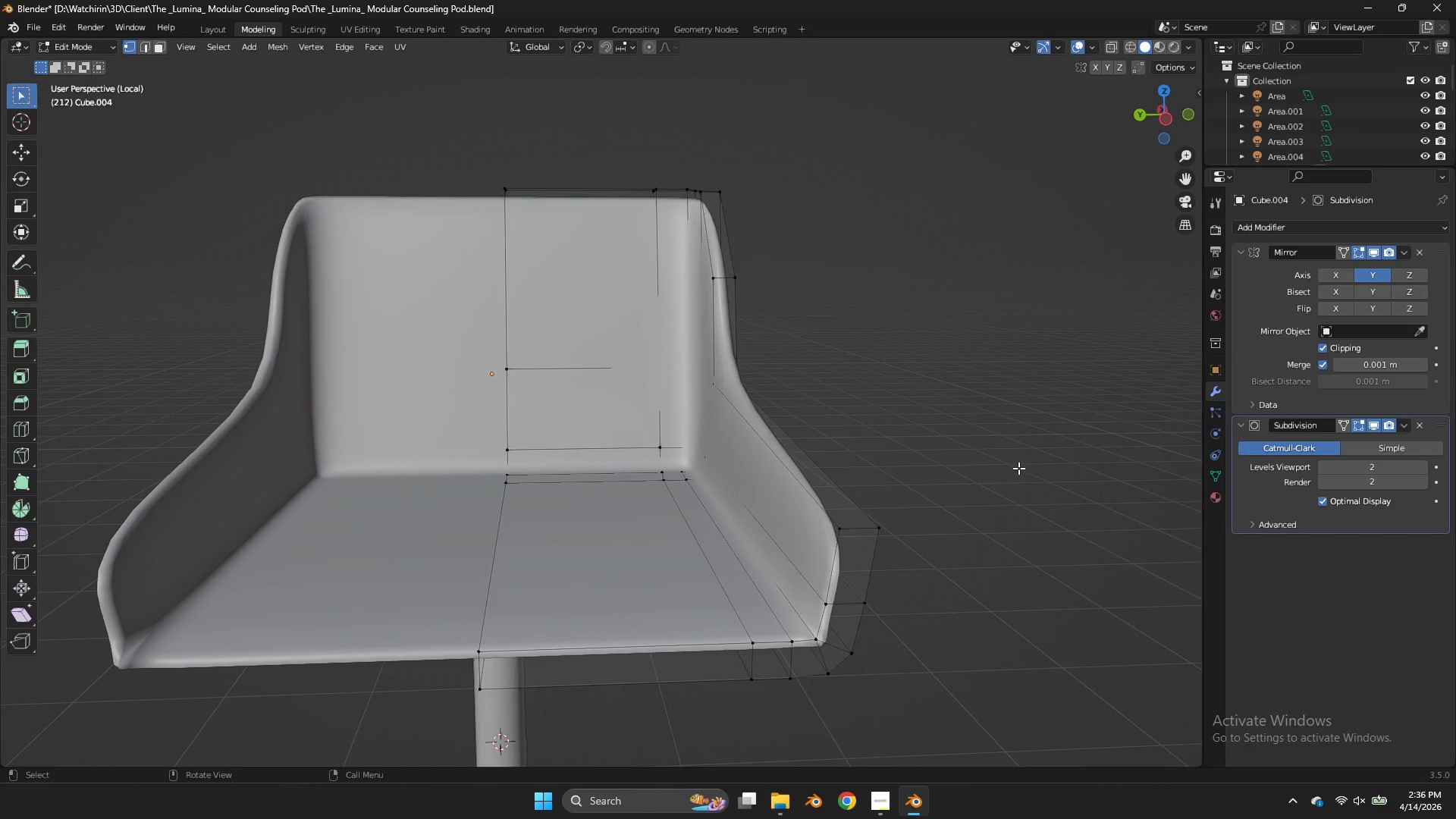 
key(Tab)
 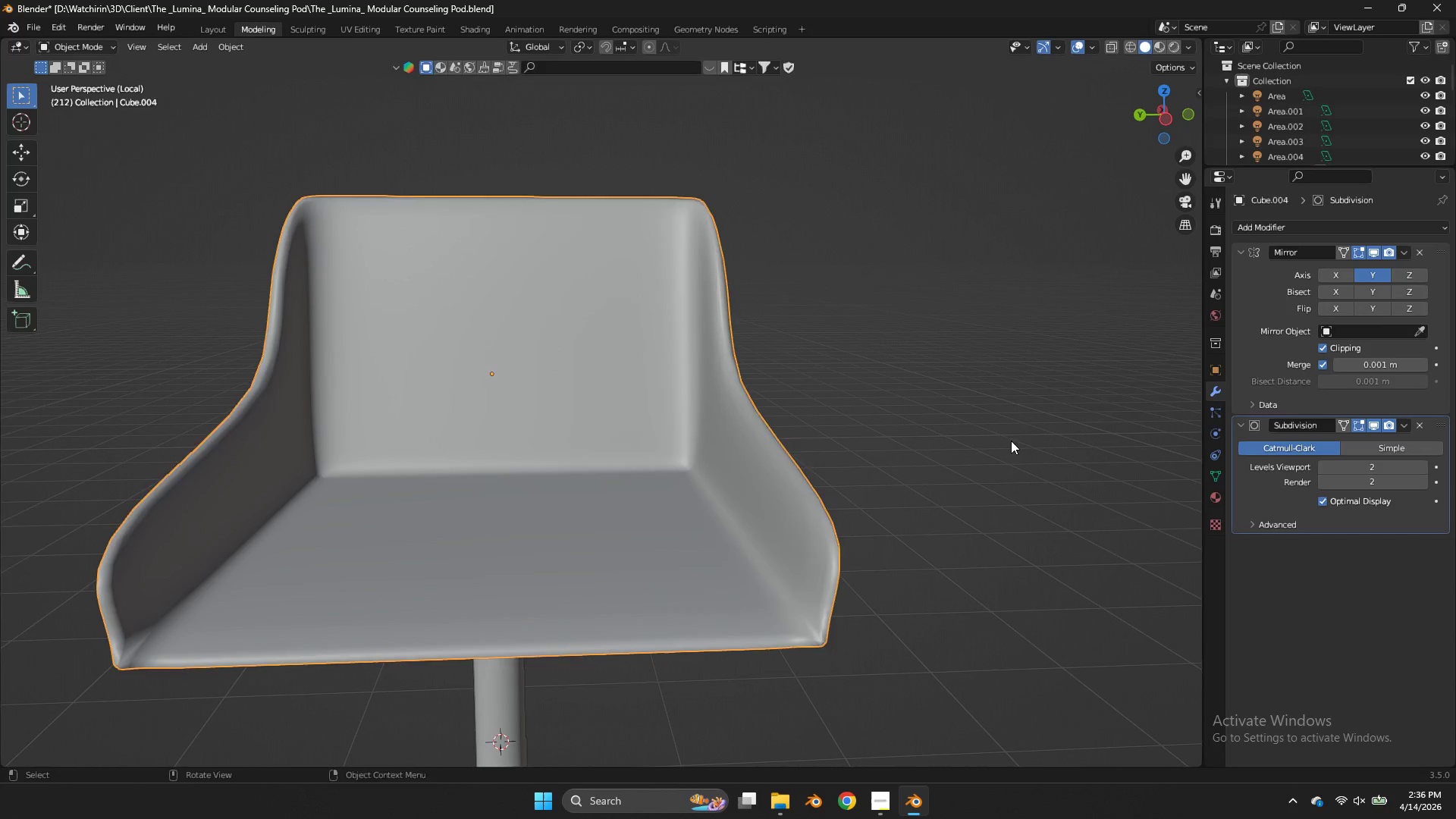 
key(Tab)
 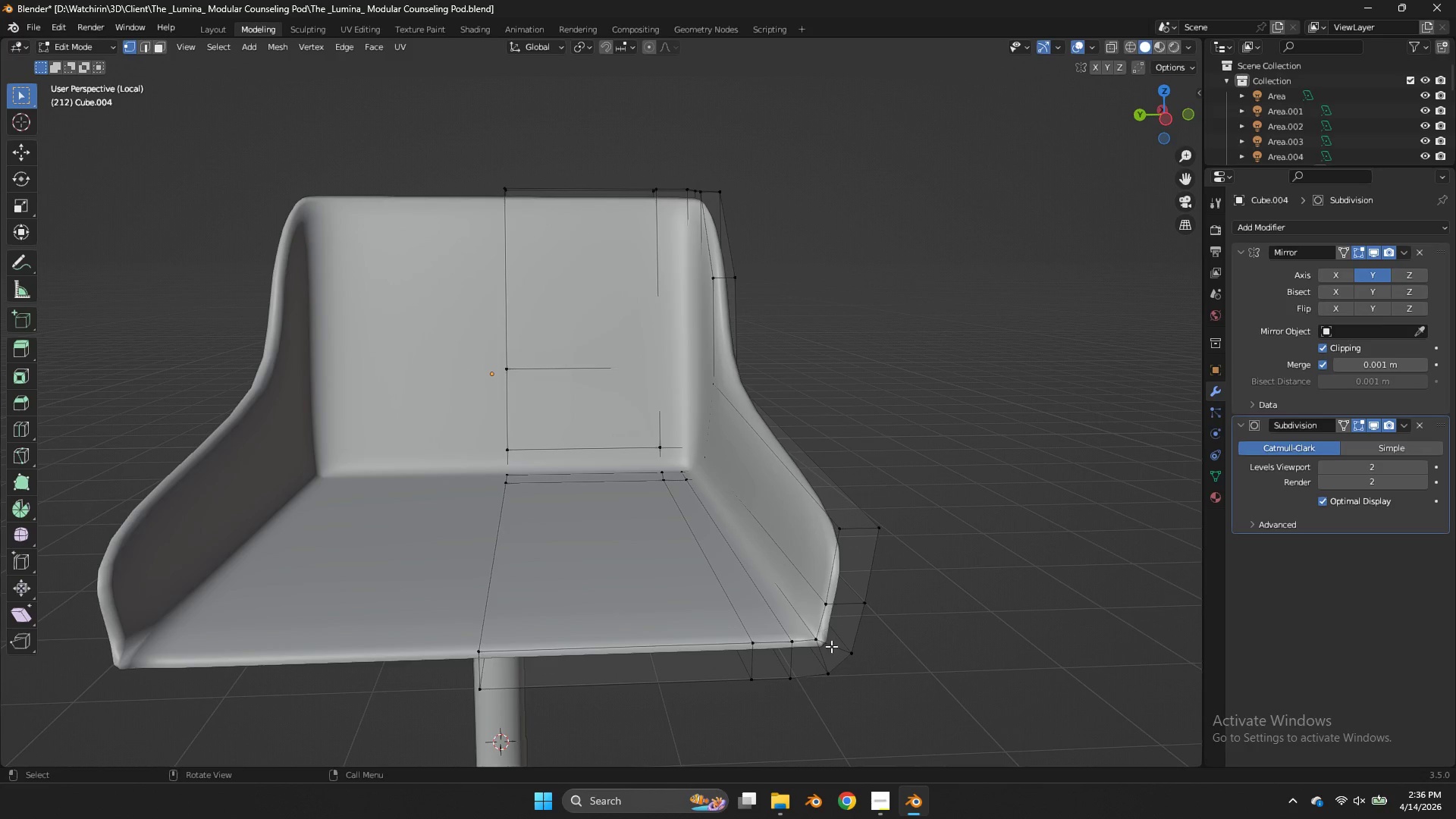 
left_click([834, 648])
 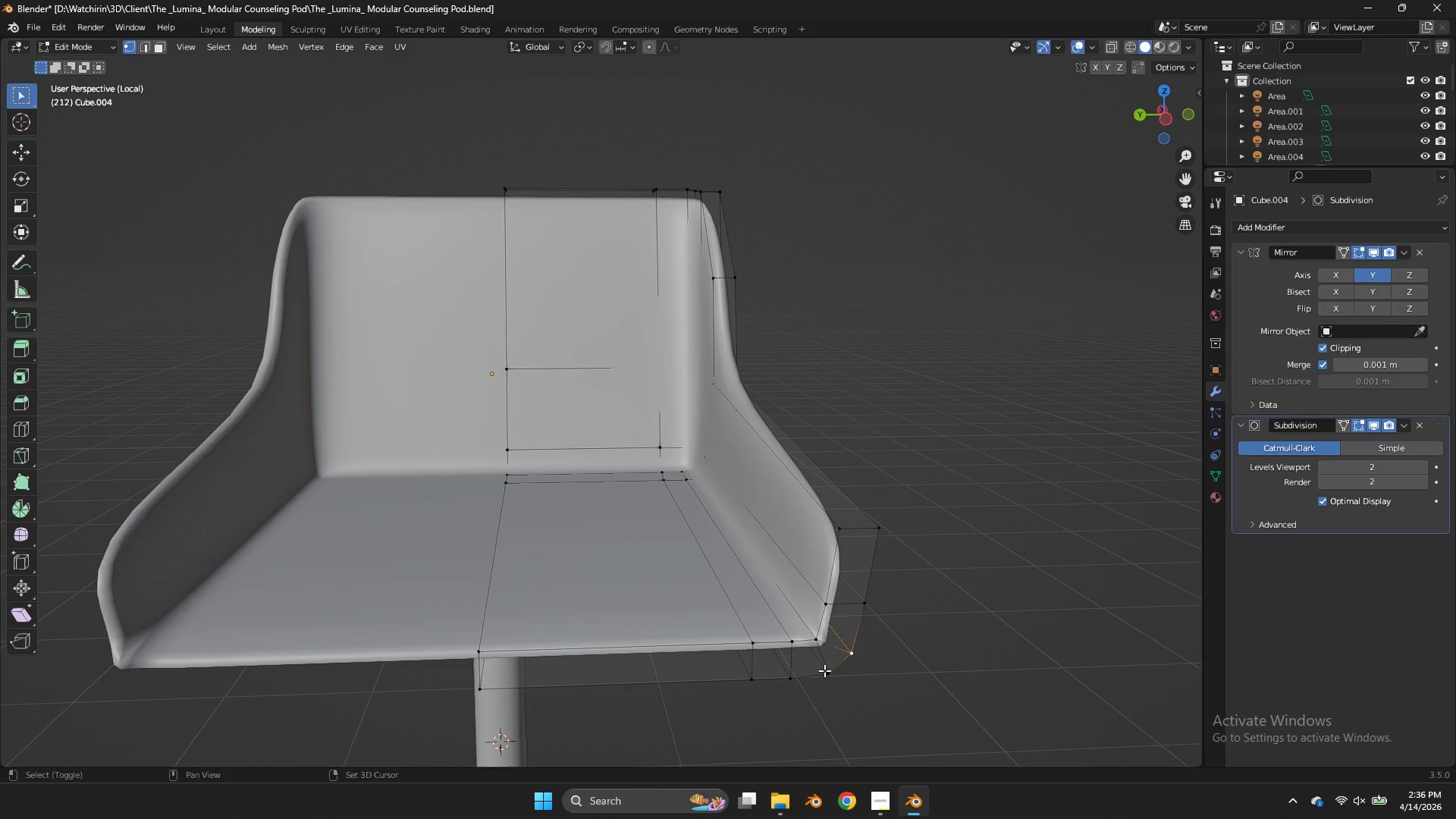 
hold_key(key=ShiftLeft, duration=0.42)
double_click([823, 674])
 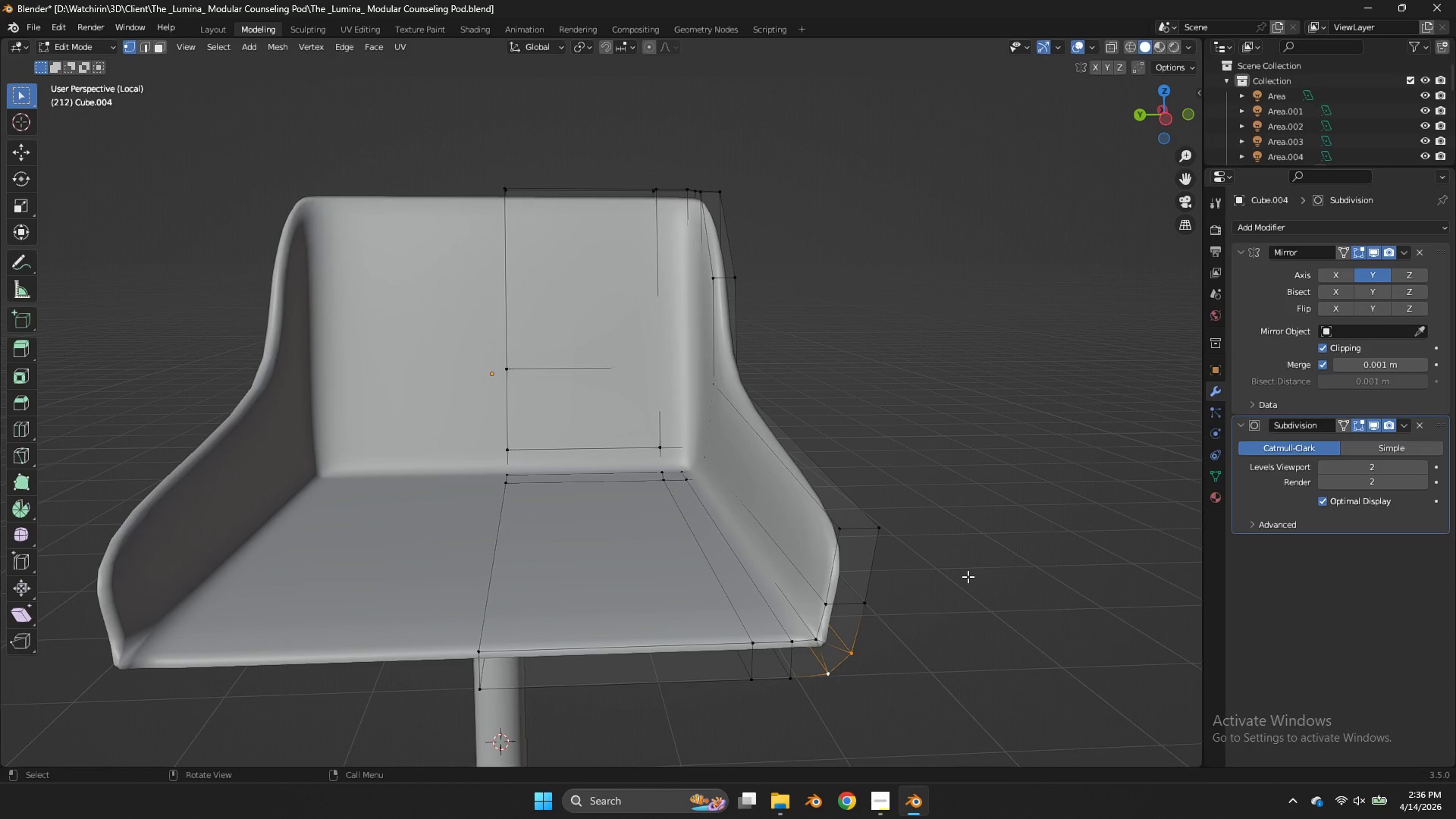 
key(M)
 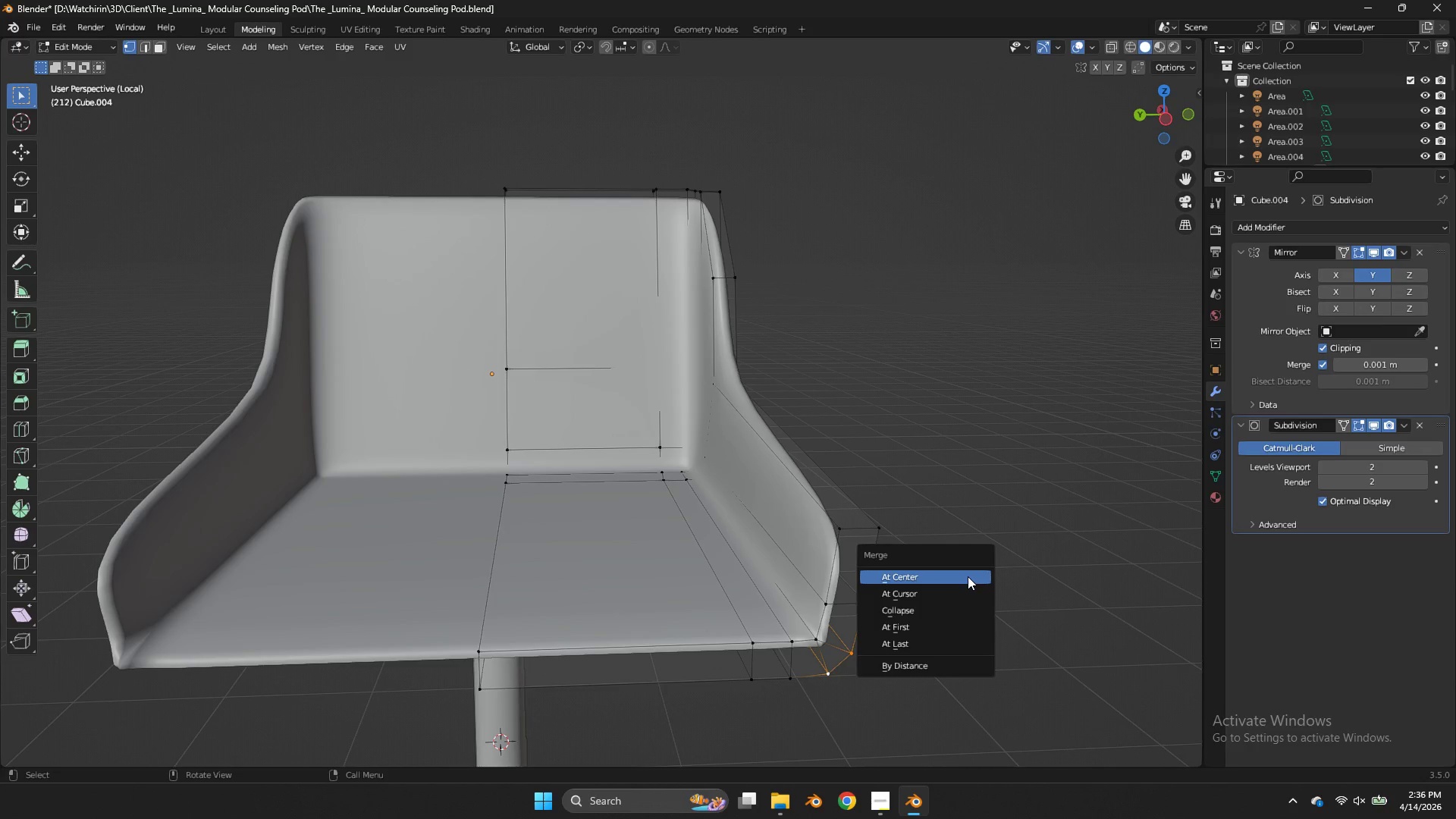 
left_click([968, 576])
 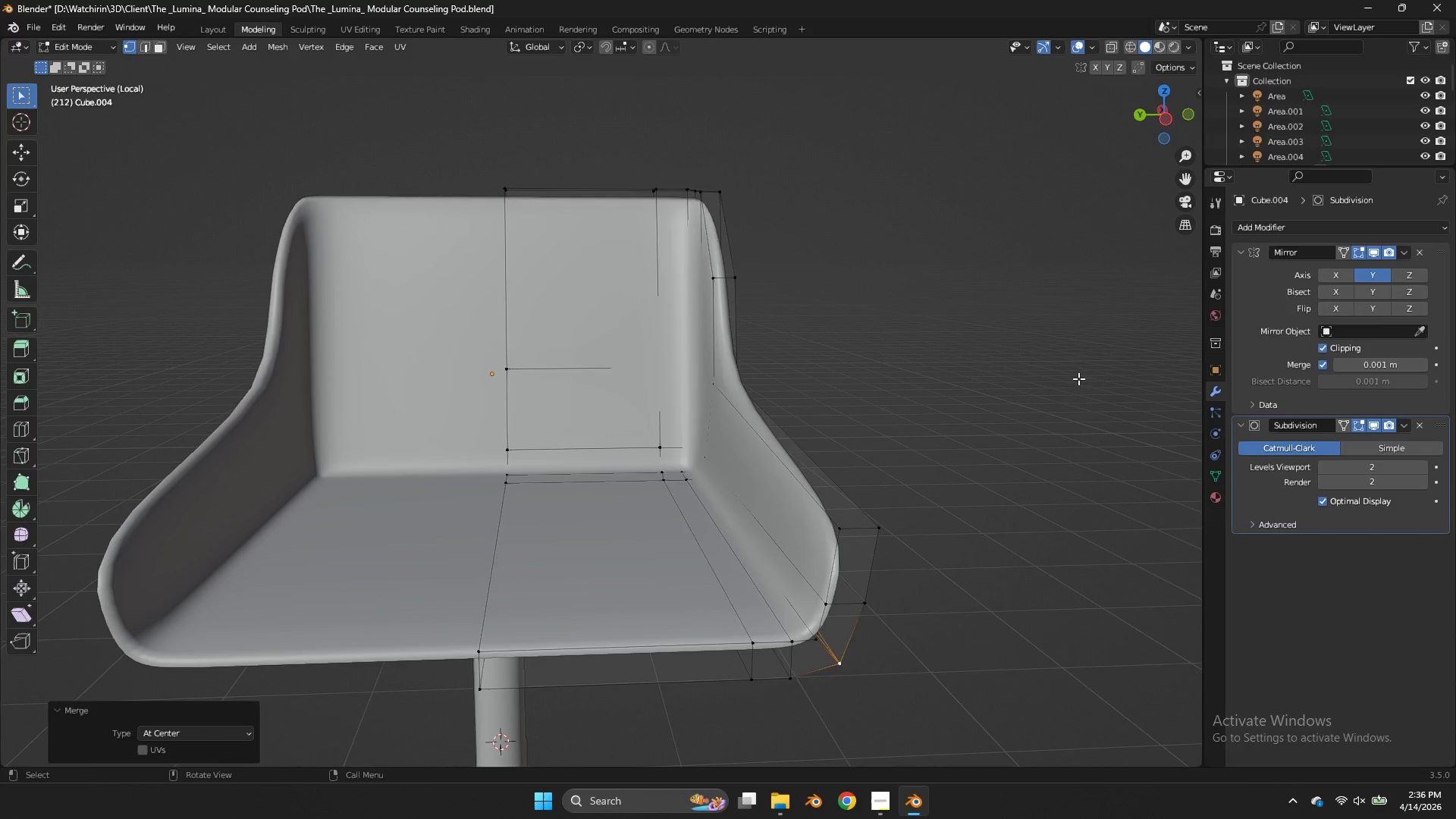 
key(Tab)
 